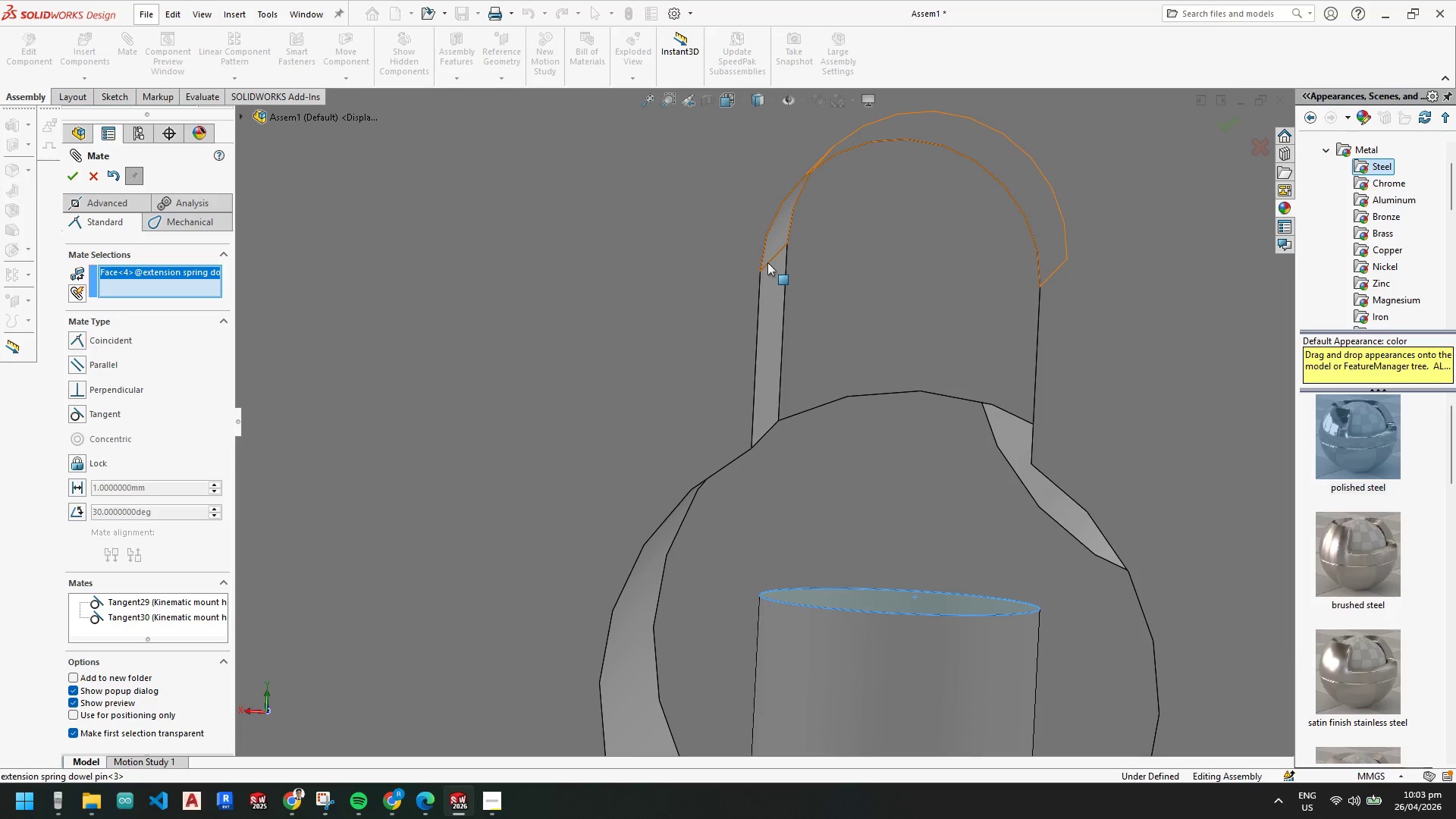 
left_click([768, 264])
 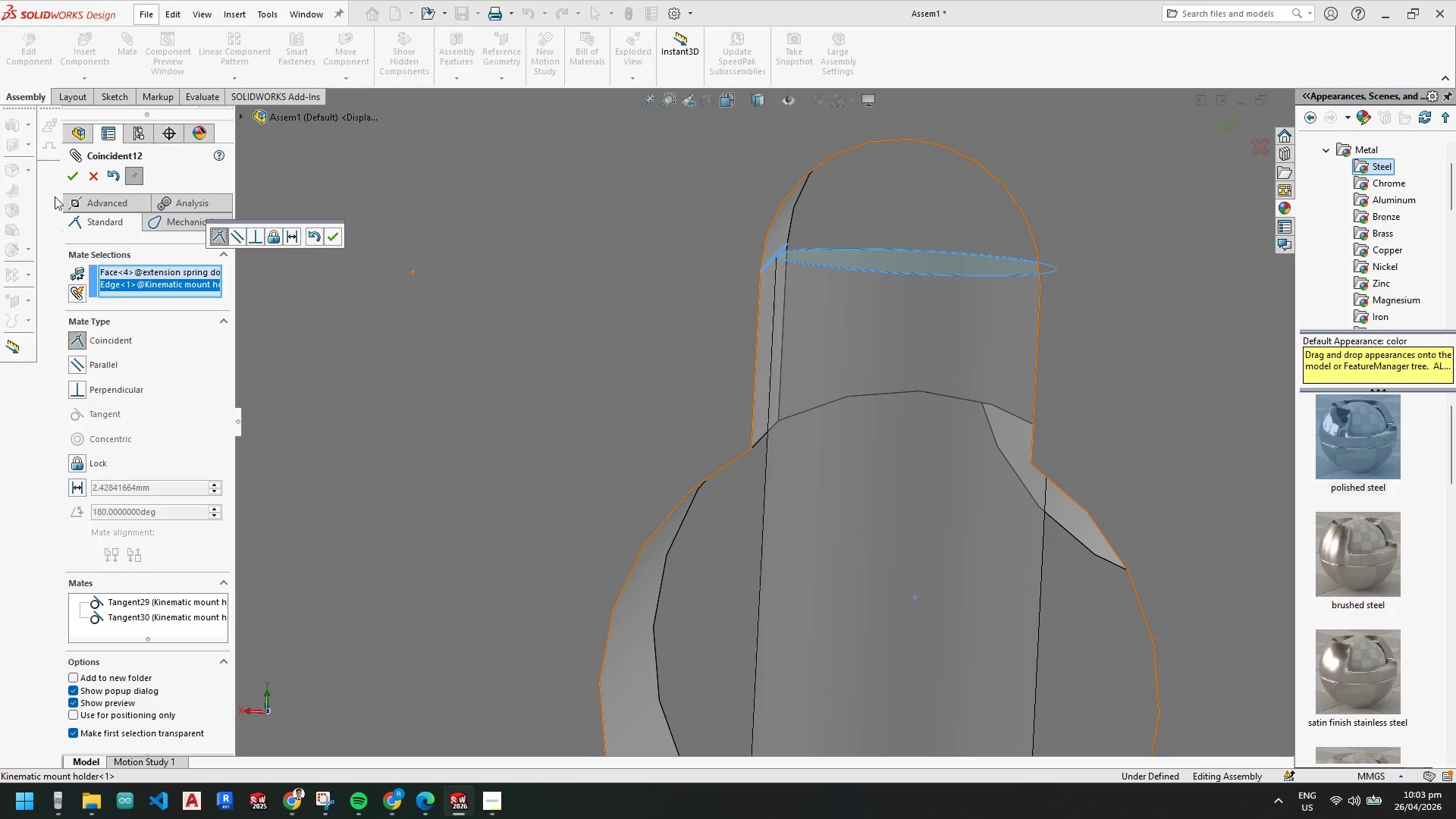 
left_click([79, 182])
 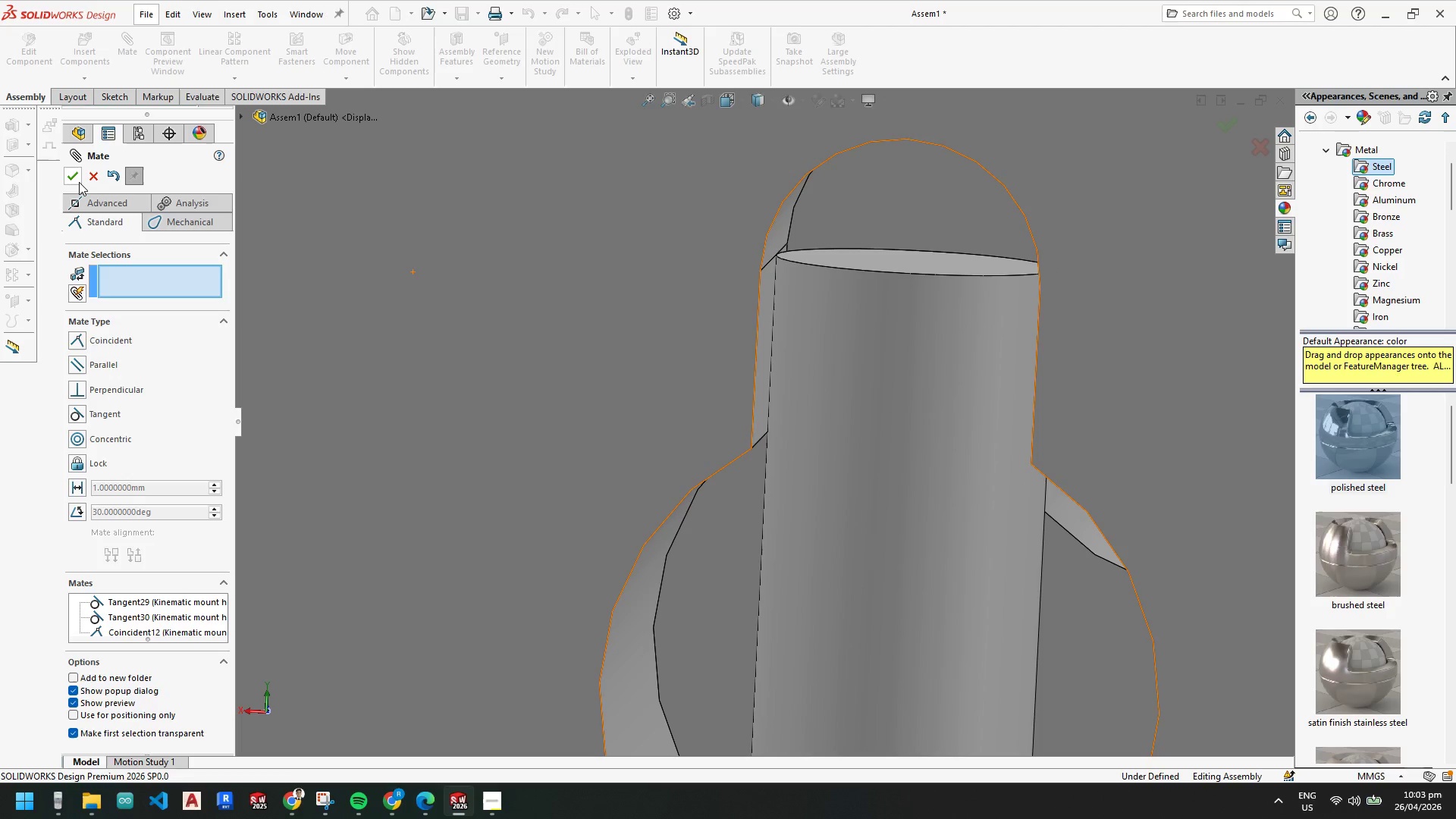 
left_click([79, 182])
 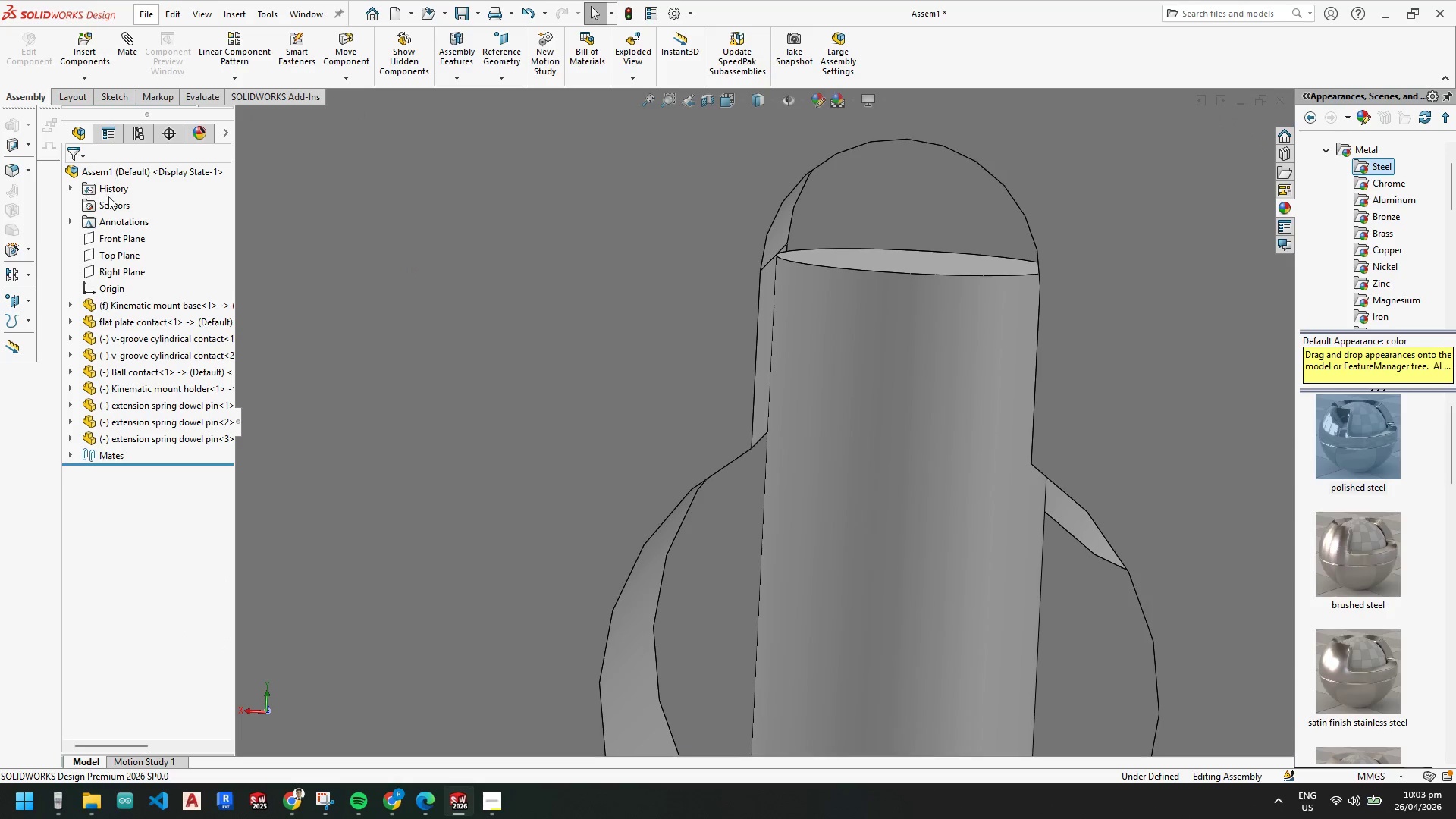 
scroll: coordinate [847, 488], scroll_direction: up, amount: 15.0
 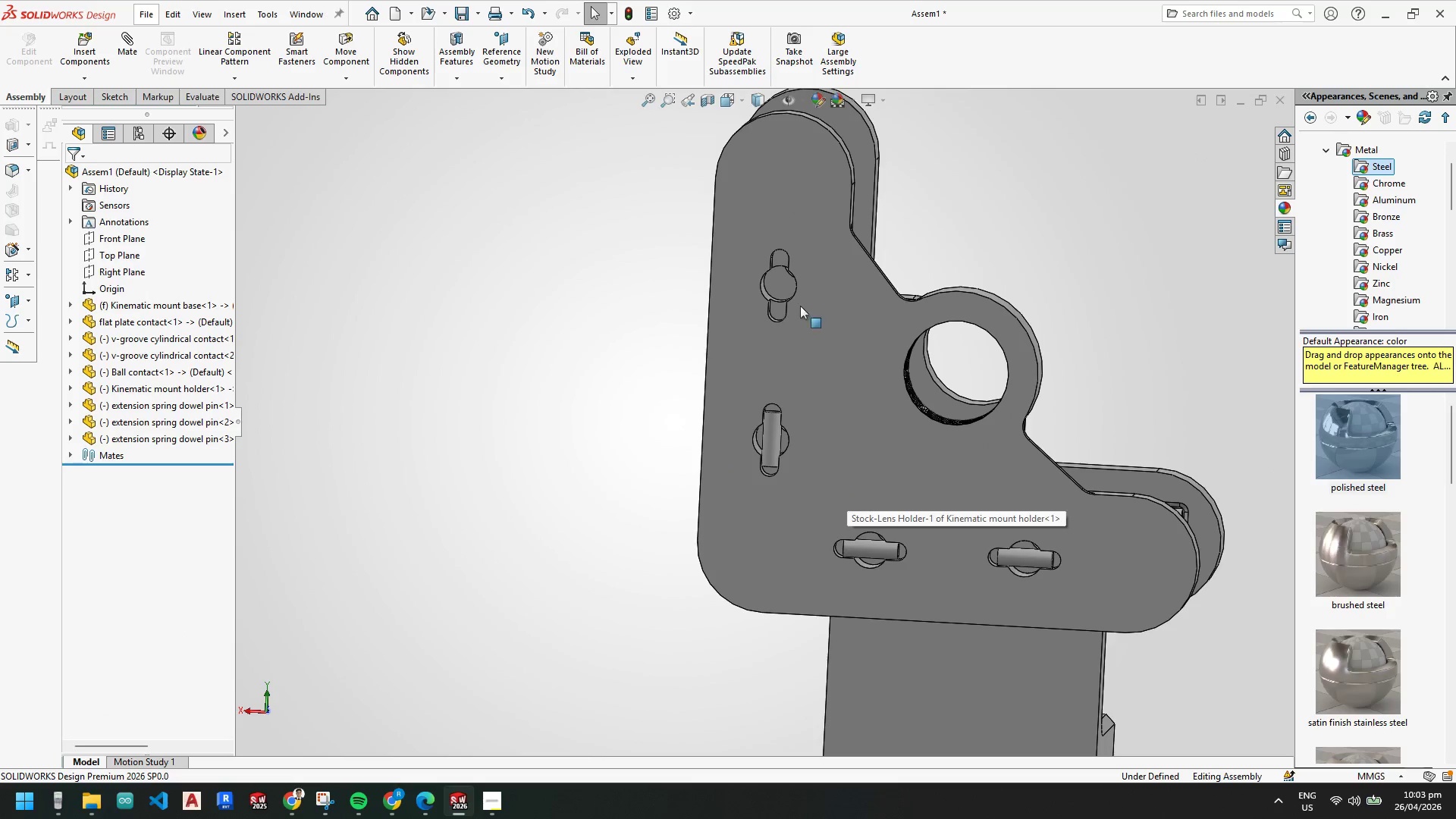 
scroll: coordinate [782, 282], scroll_direction: down, amount: 4.0
 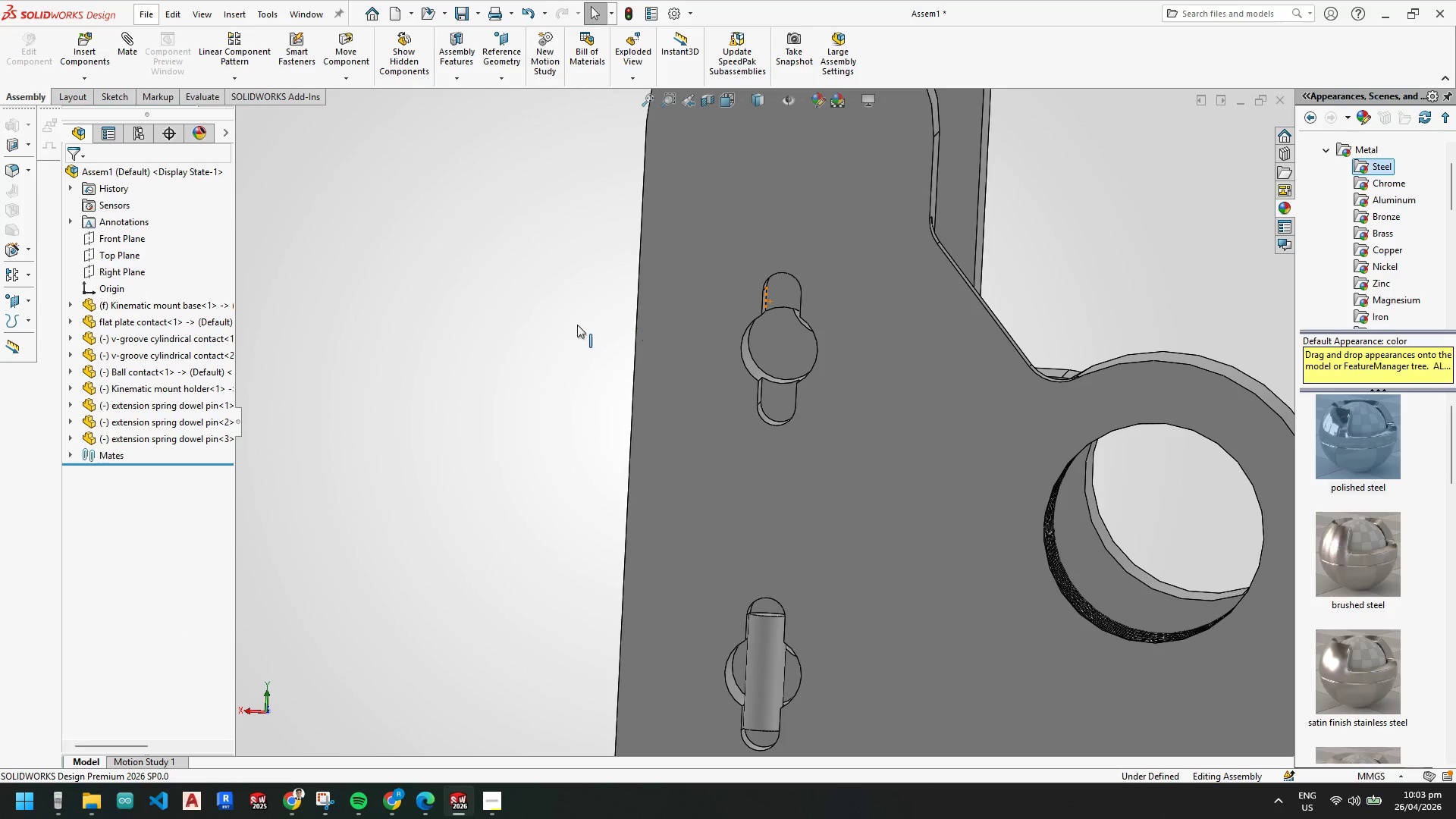 
key(Control+V)
 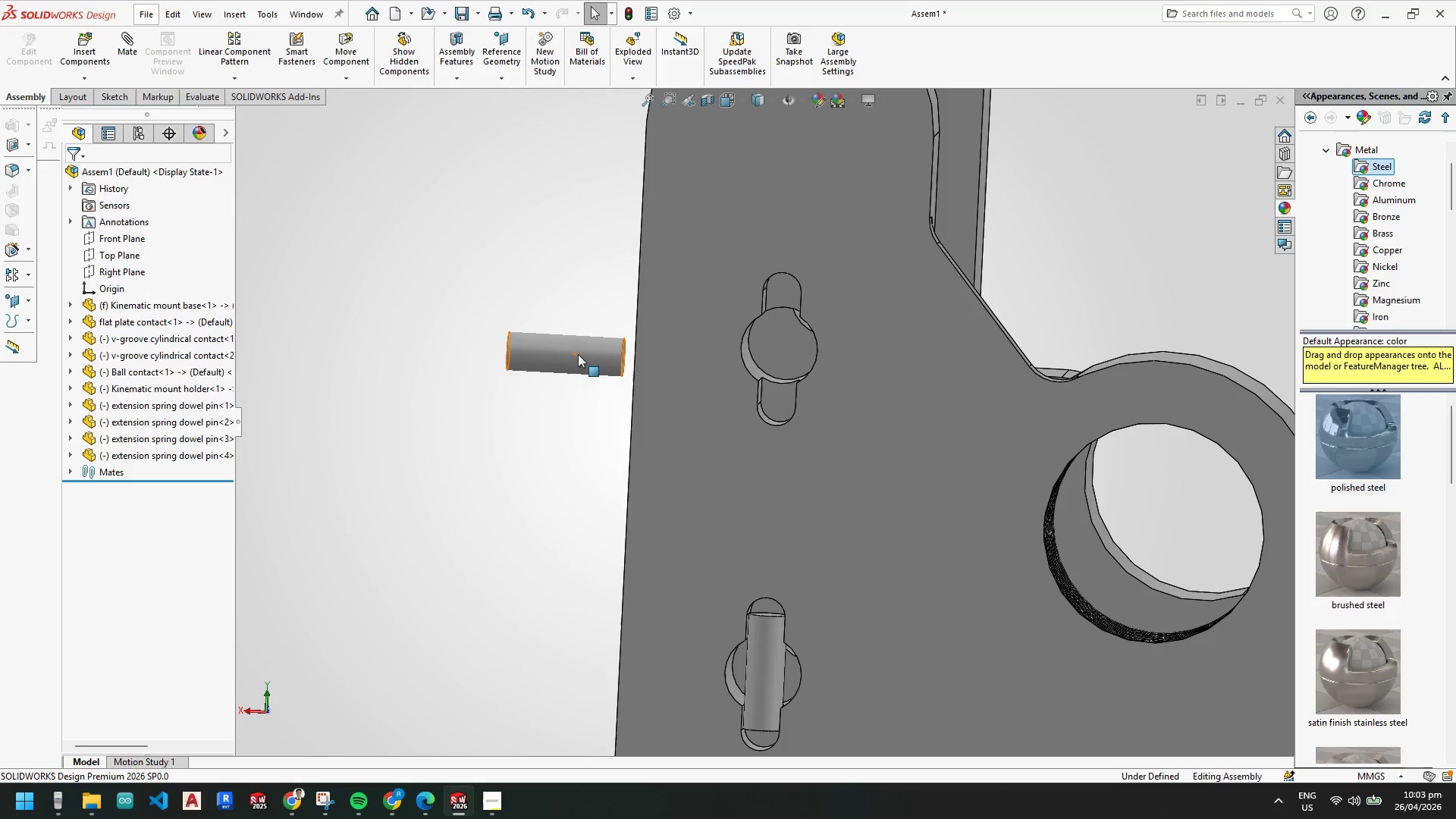 
left_click([583, 355])
 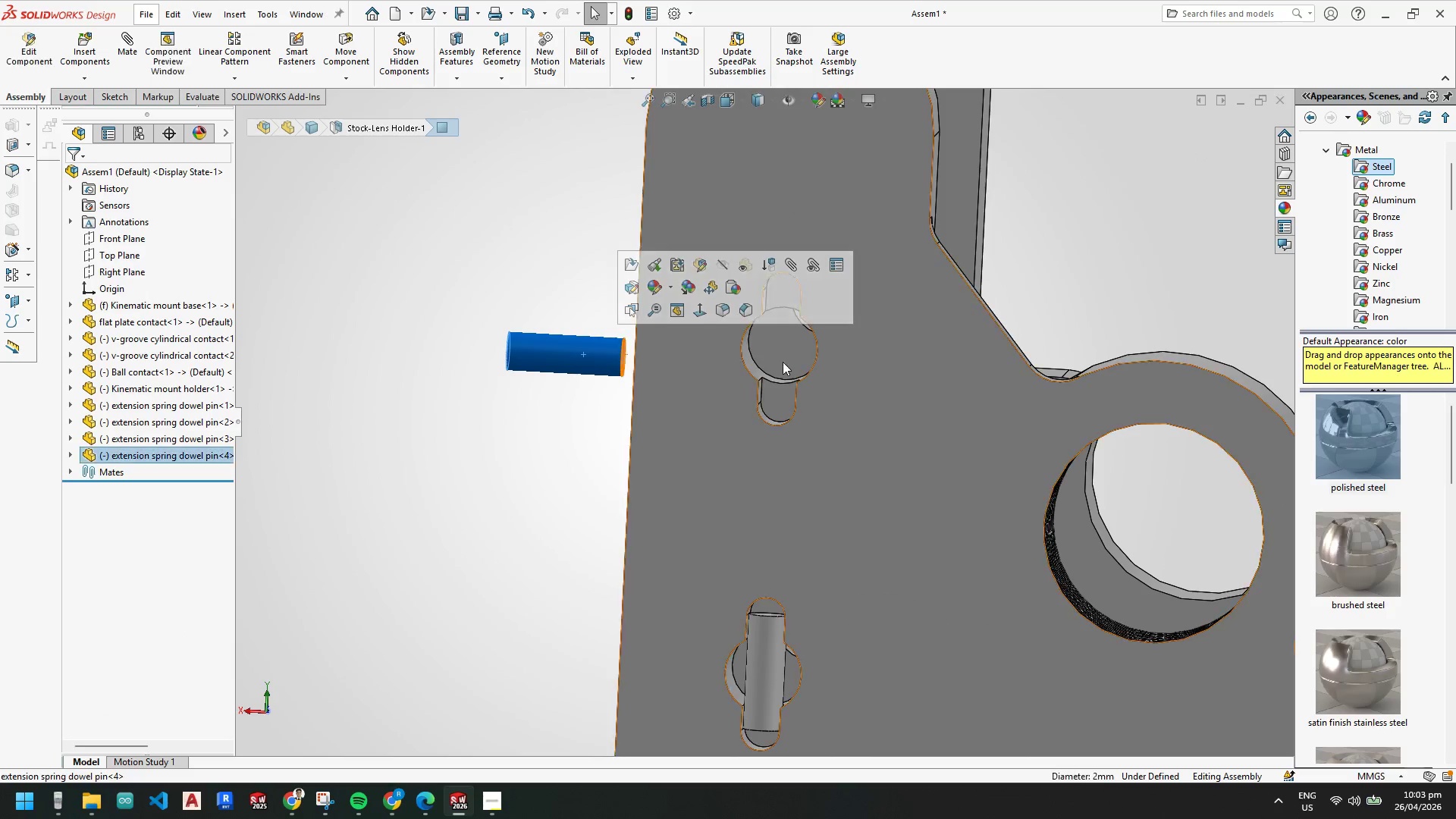 
scroll: coordinate [829, 374], scroll_direction: down, amount: 4.0
 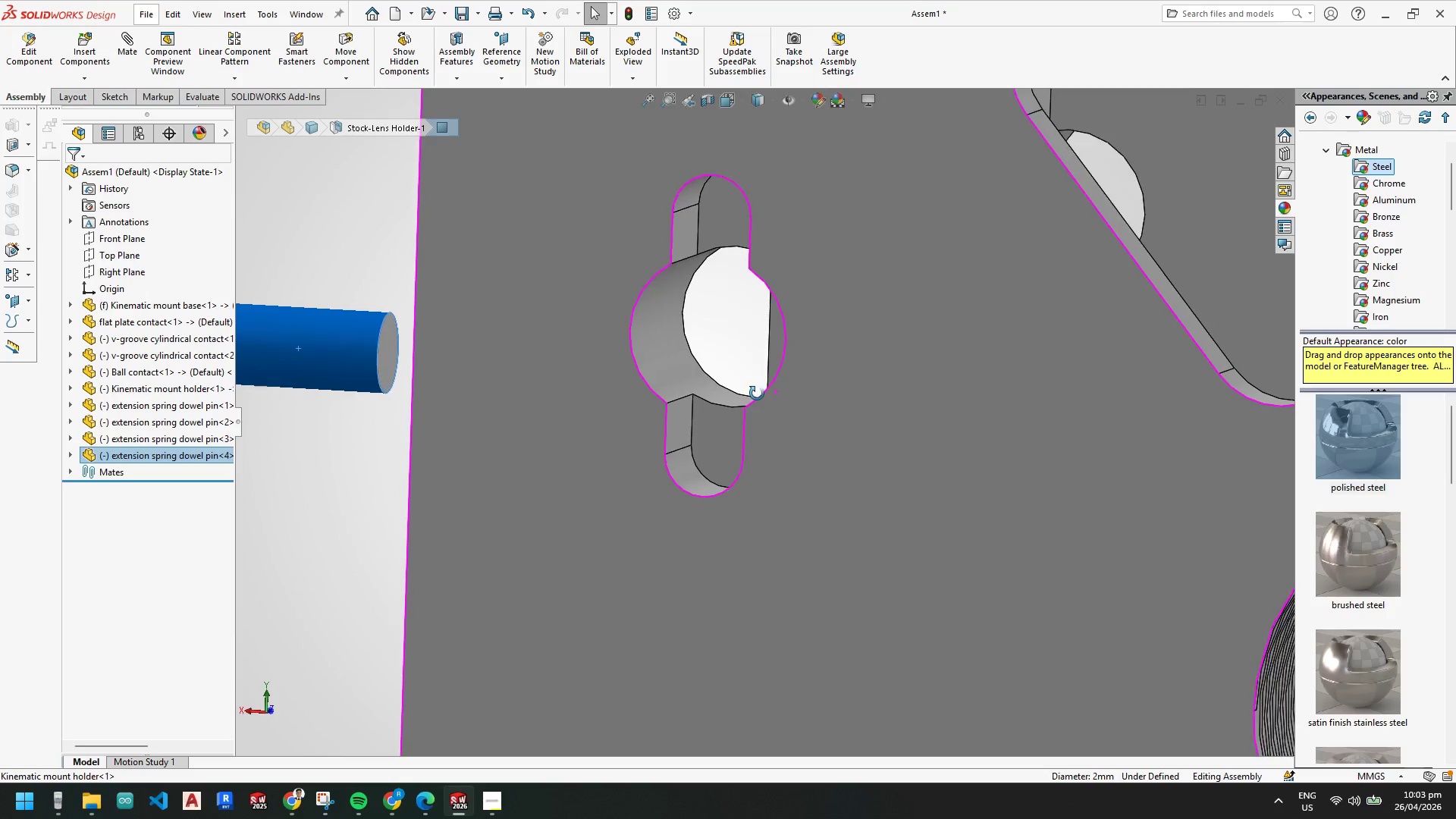 
hold_key(key=ControlLeft, duration=0.67)
left_click([704, 426])
 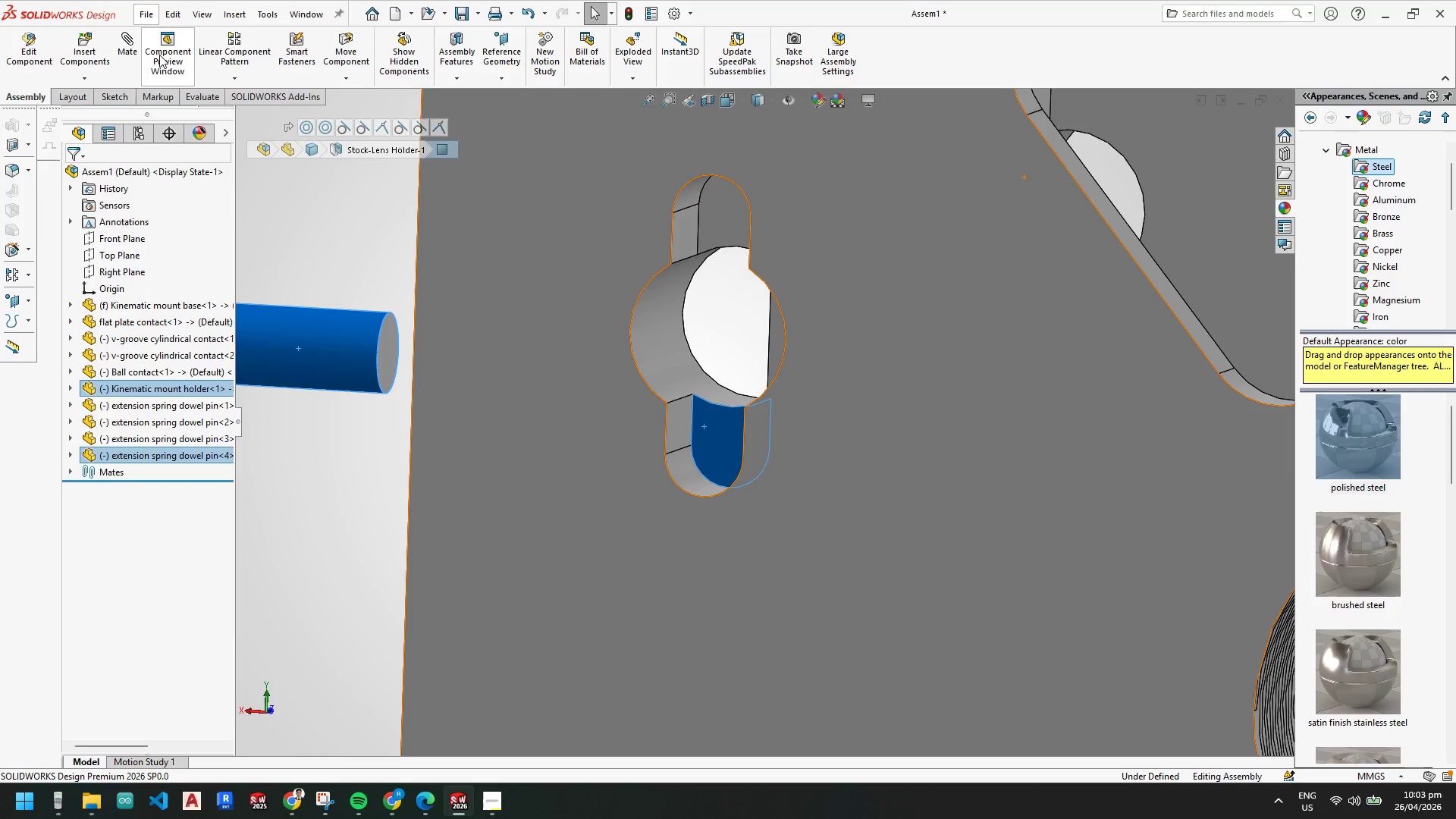 
left_click([118, 51])
 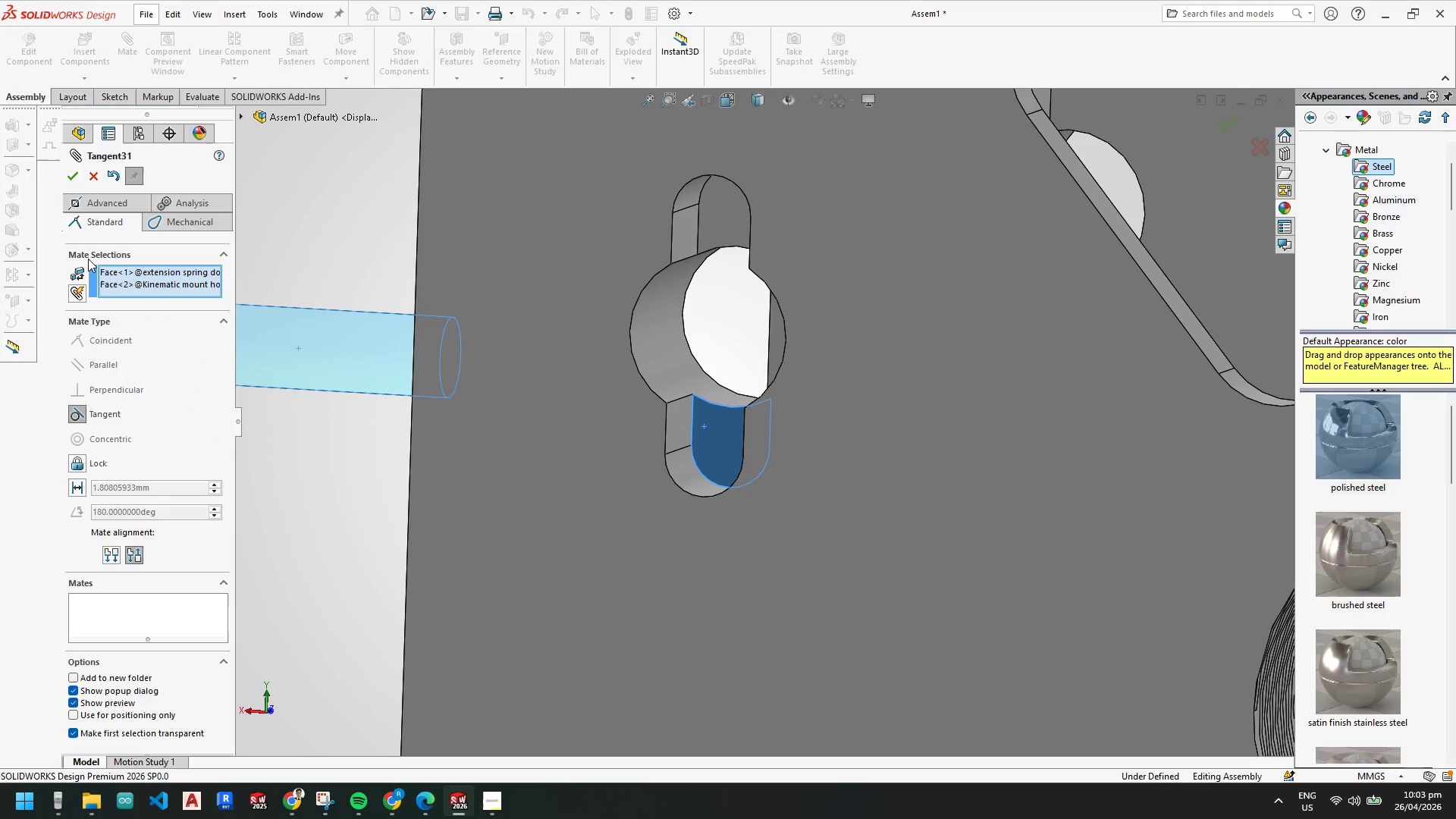 
left_click([71, 171])
 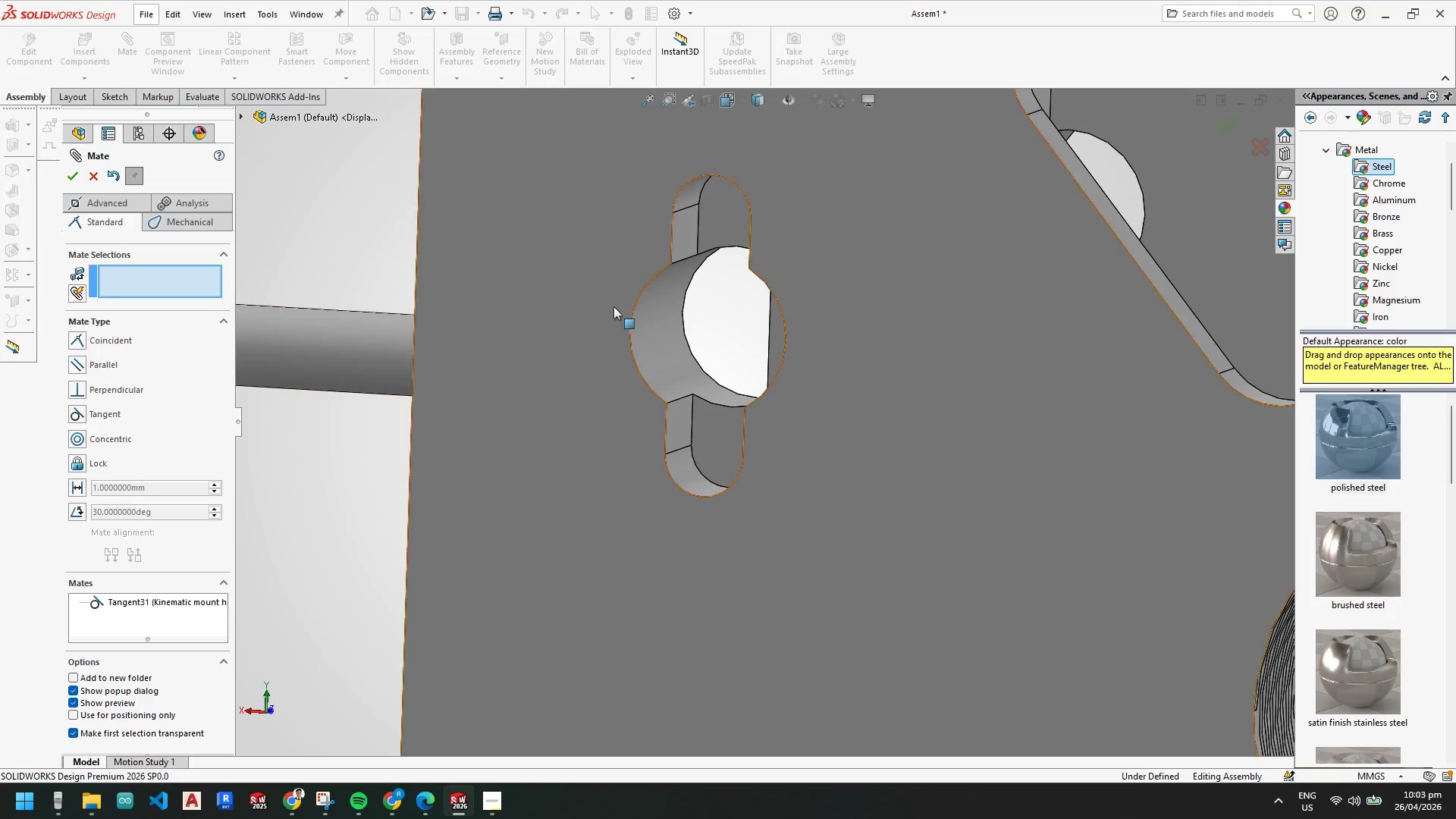 
left_click([684, 242])
 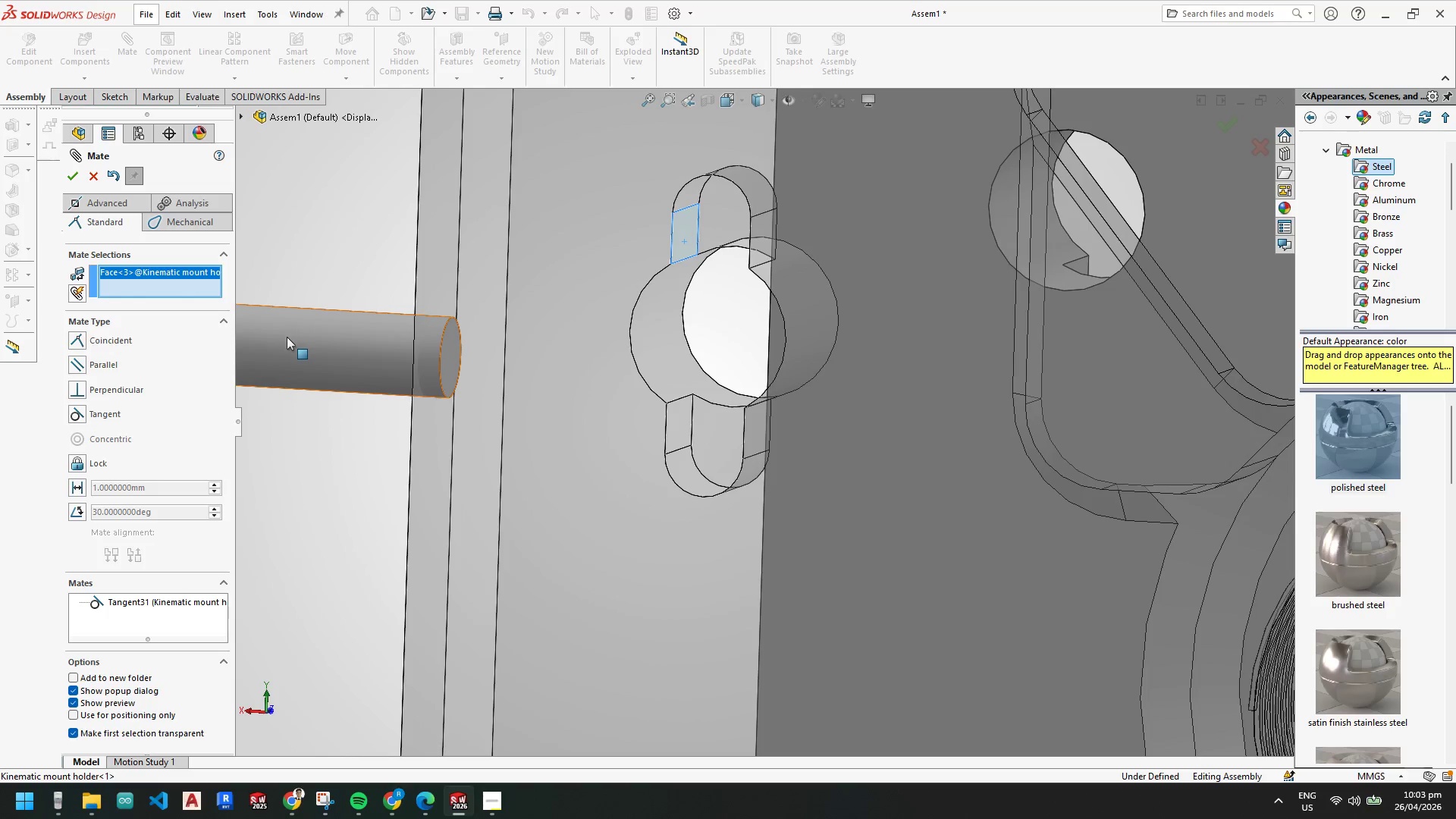 
left_click([289, 339])
 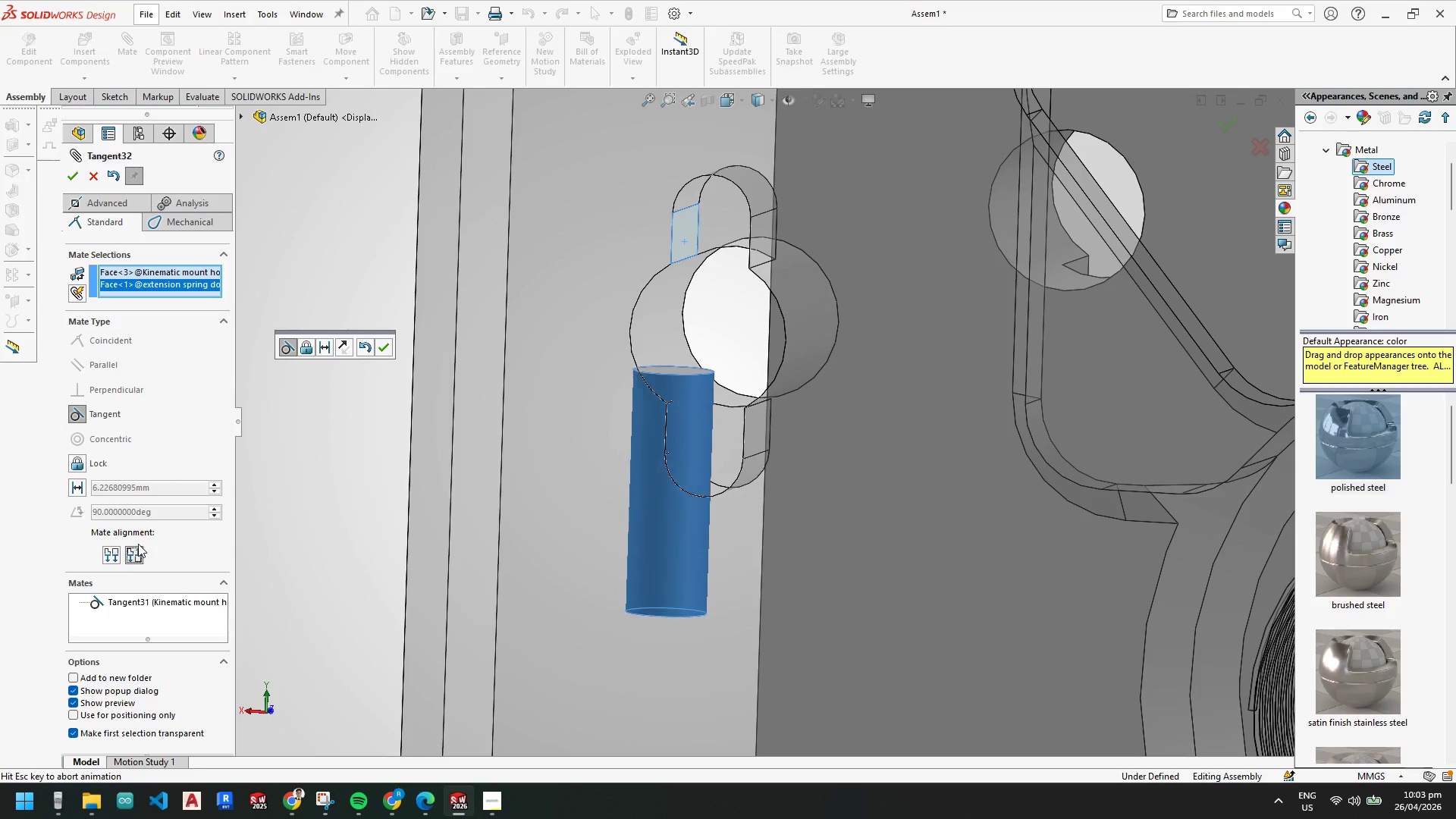 
left_click([71, 177])
 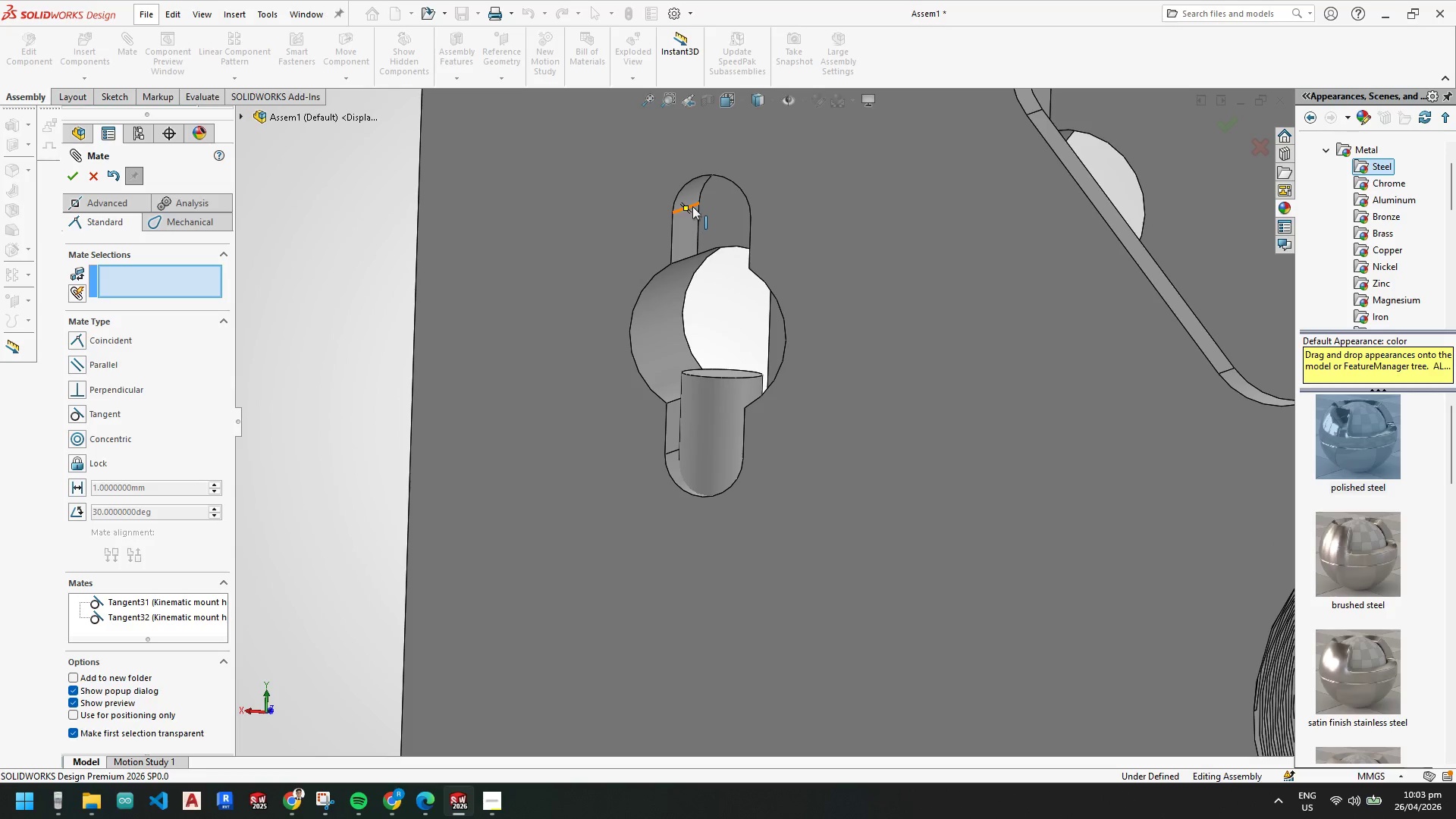 
left_click([693, 205])
 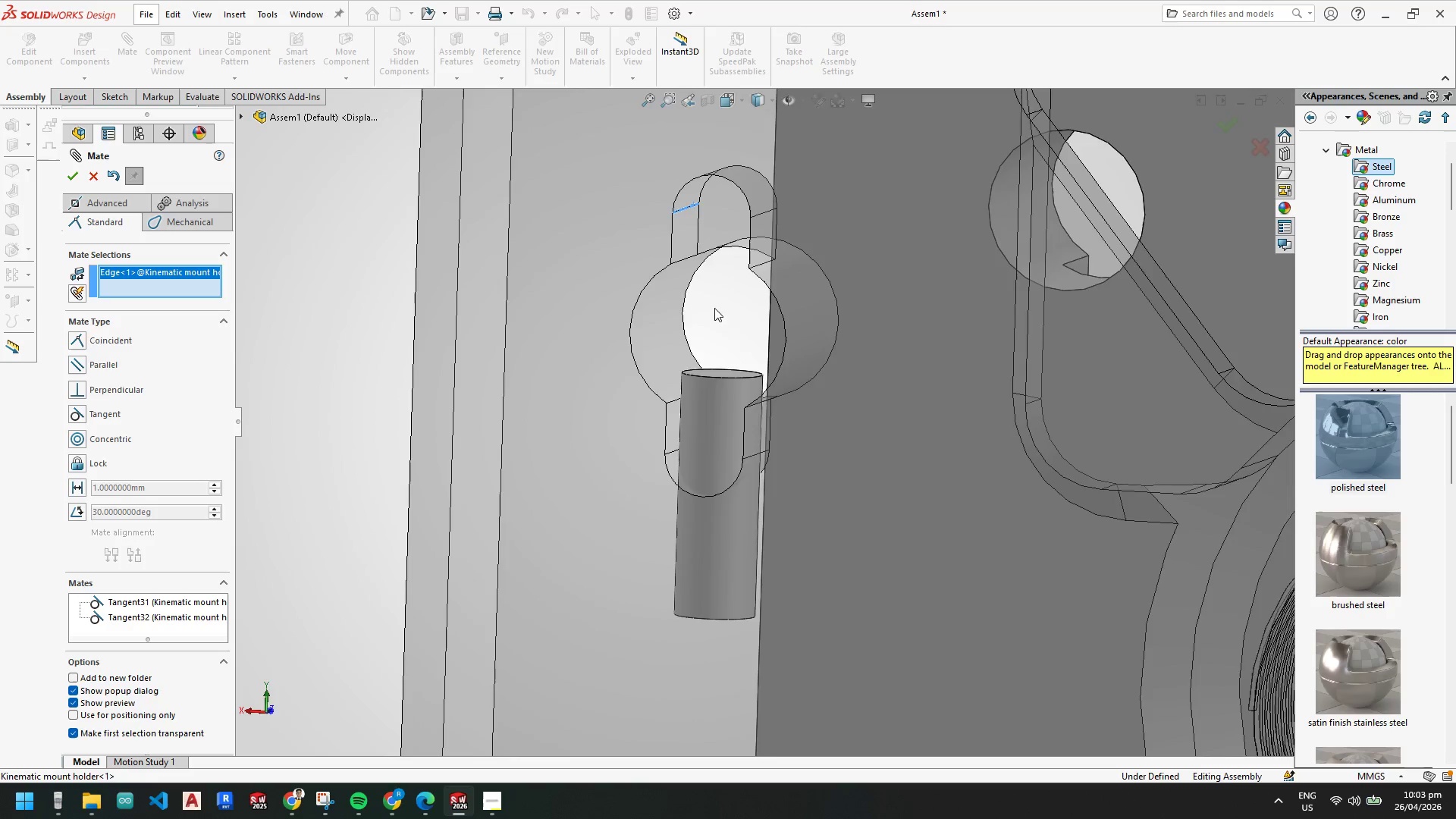 
scroll: coordinate [731, 364], scroll_direction: down, amount: 4.0
 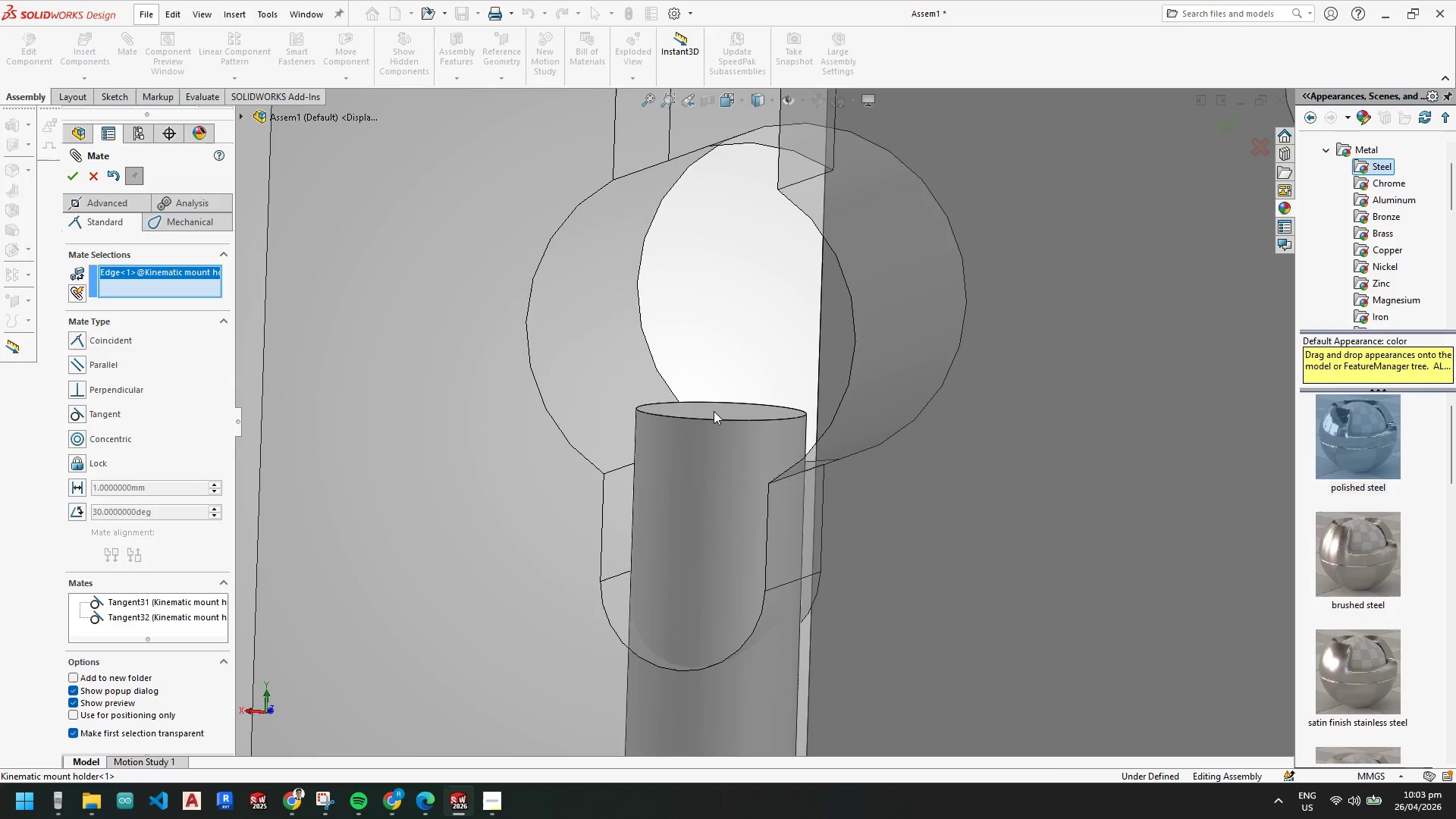 
left_click([714, 411])
 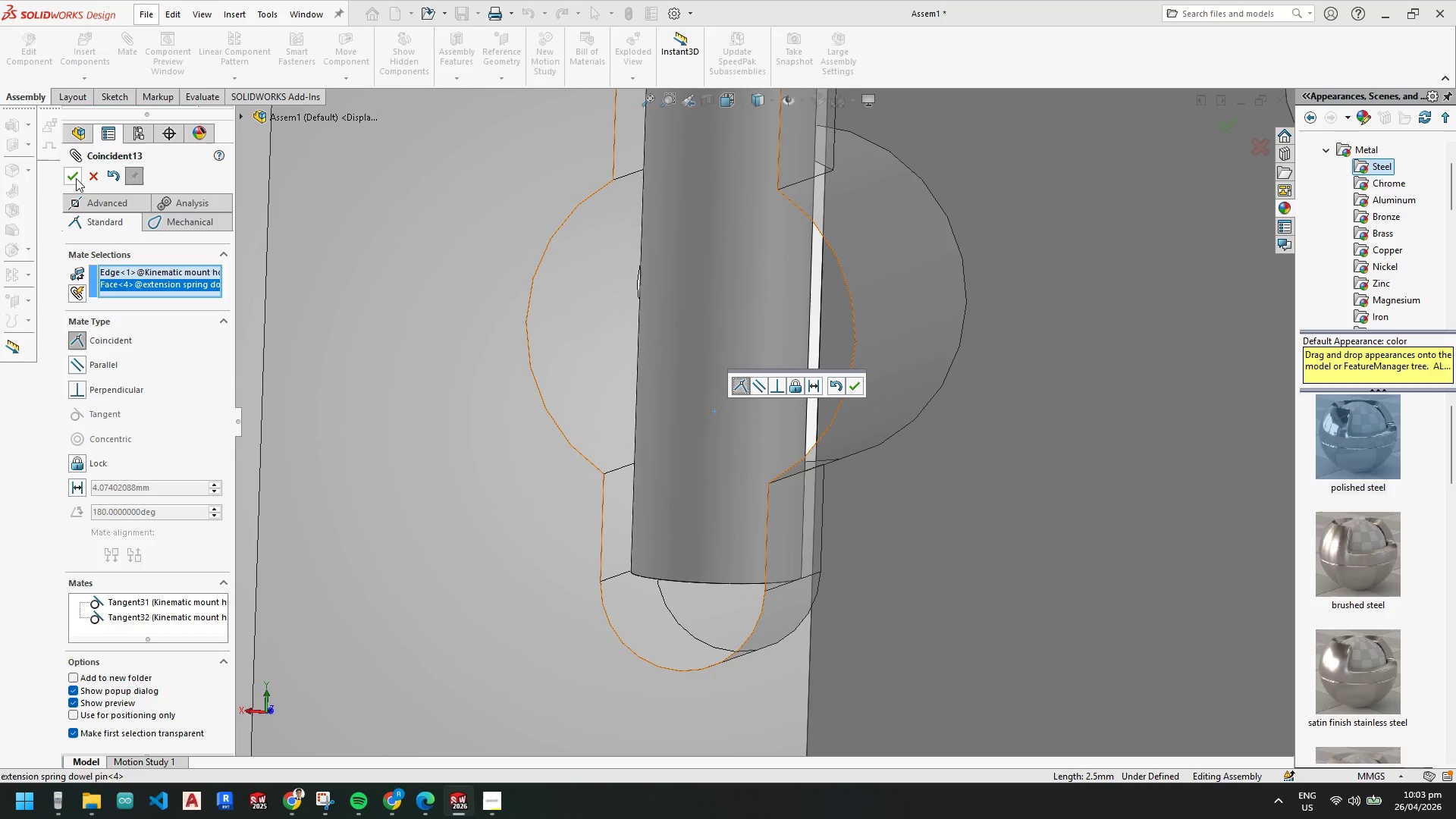 
left_click([74, 177])
 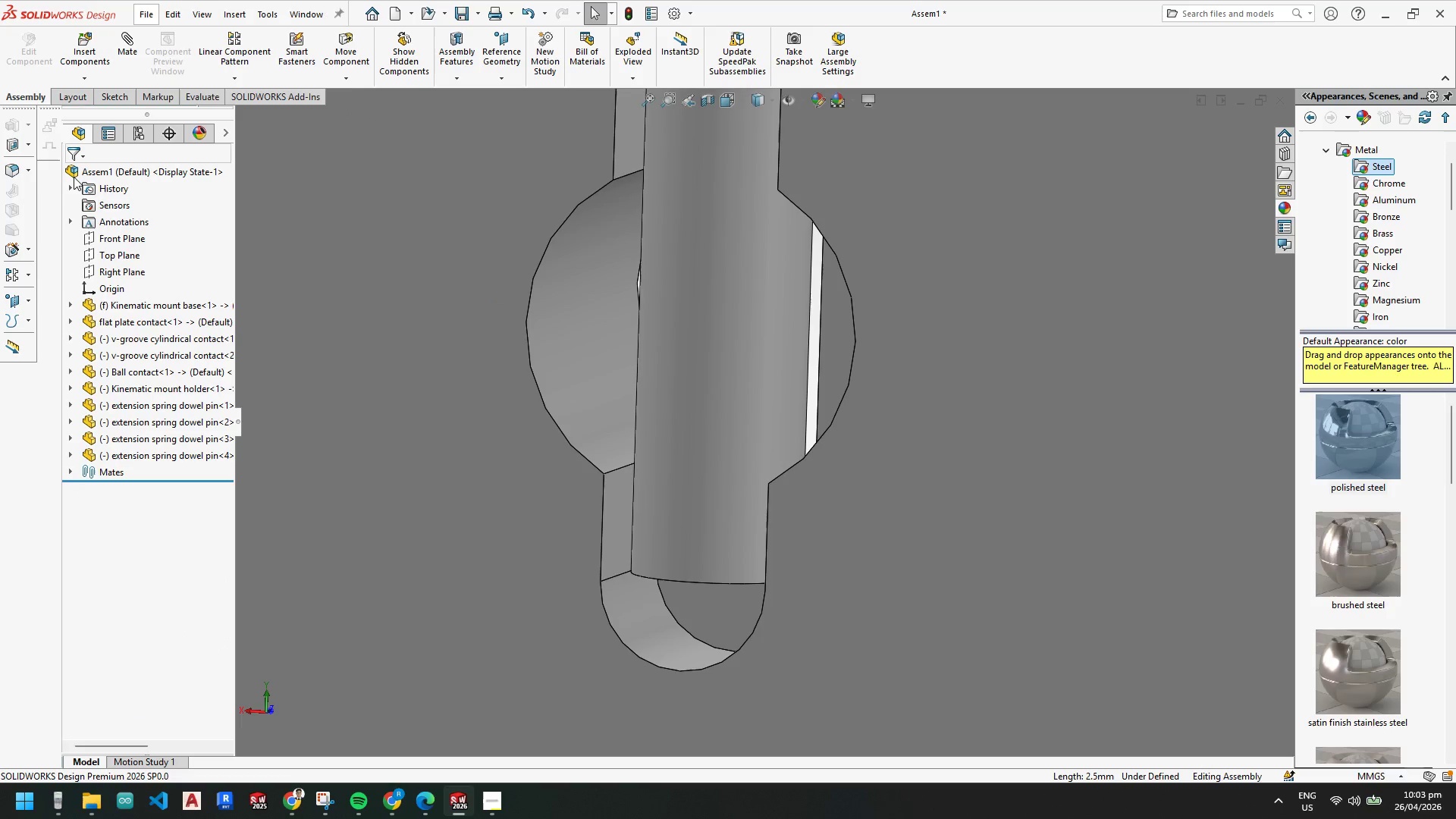 
scroll: coordinate [881, 490], scroll_direction: up, amount: 12.0
 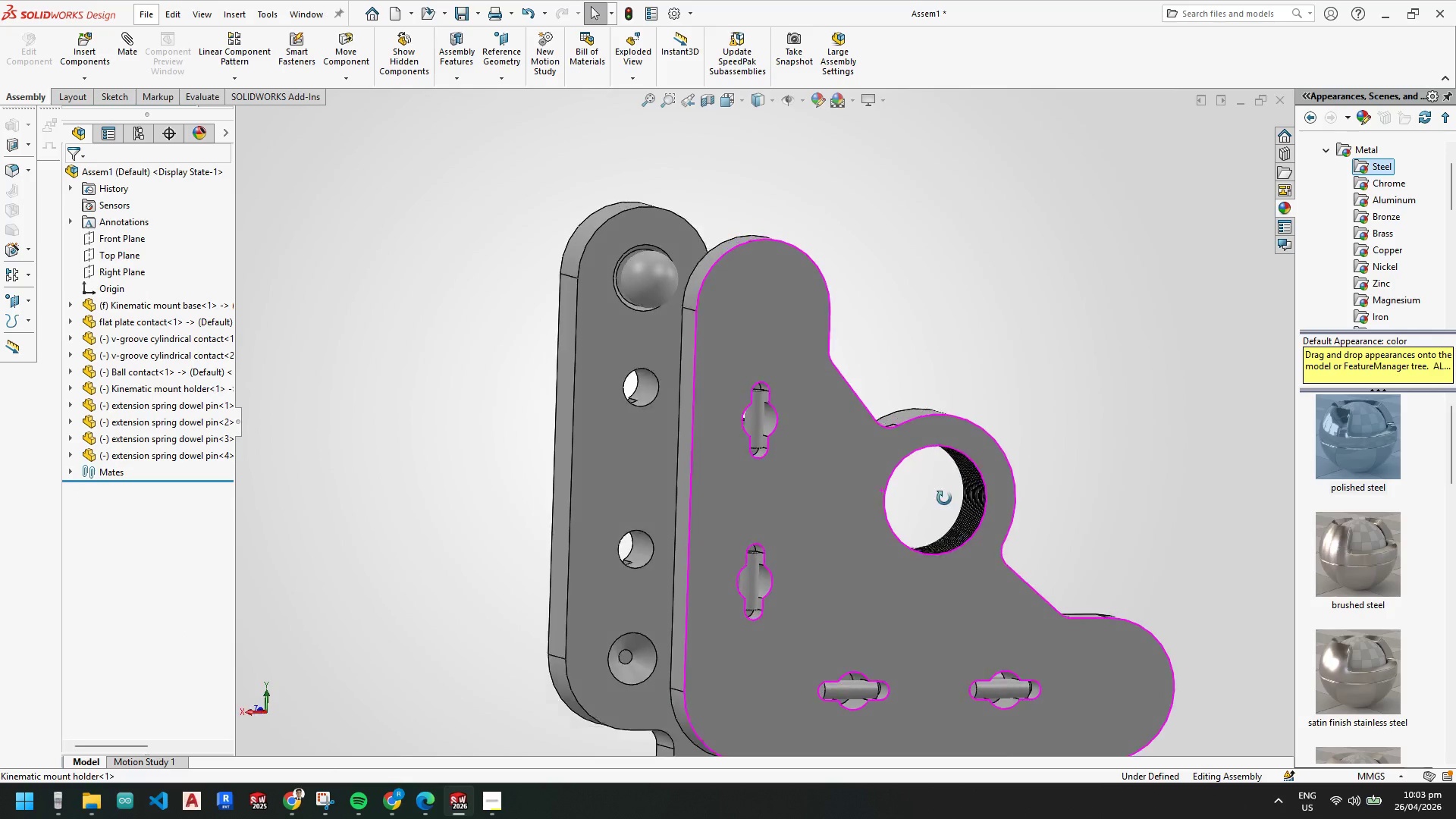 
scroll: coordinate [878, 553], scroll_direction: none, amount: 0.0
 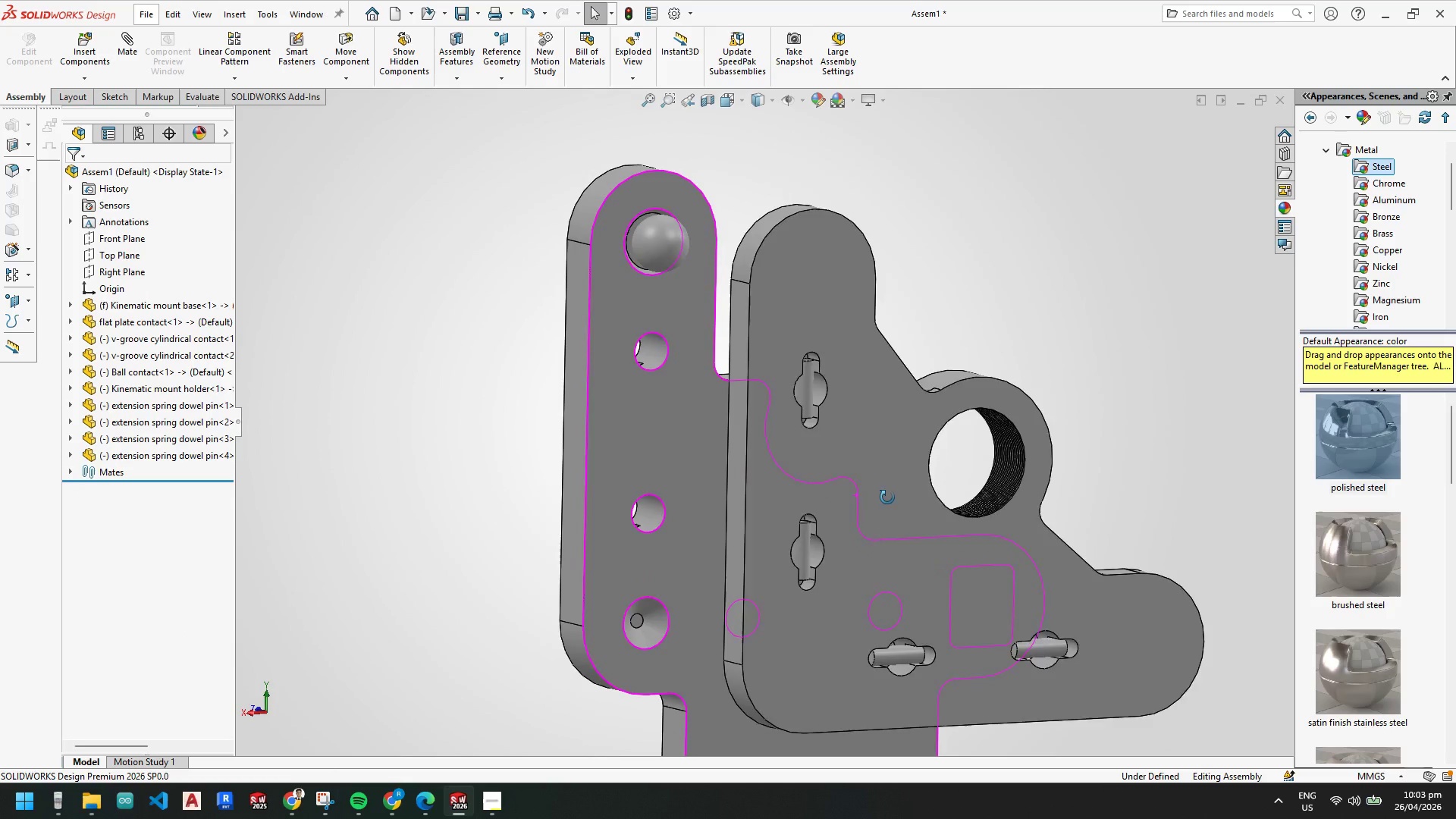 
scroll: coordinate [659, 428], scroll_direction: down, amount: 5.0
 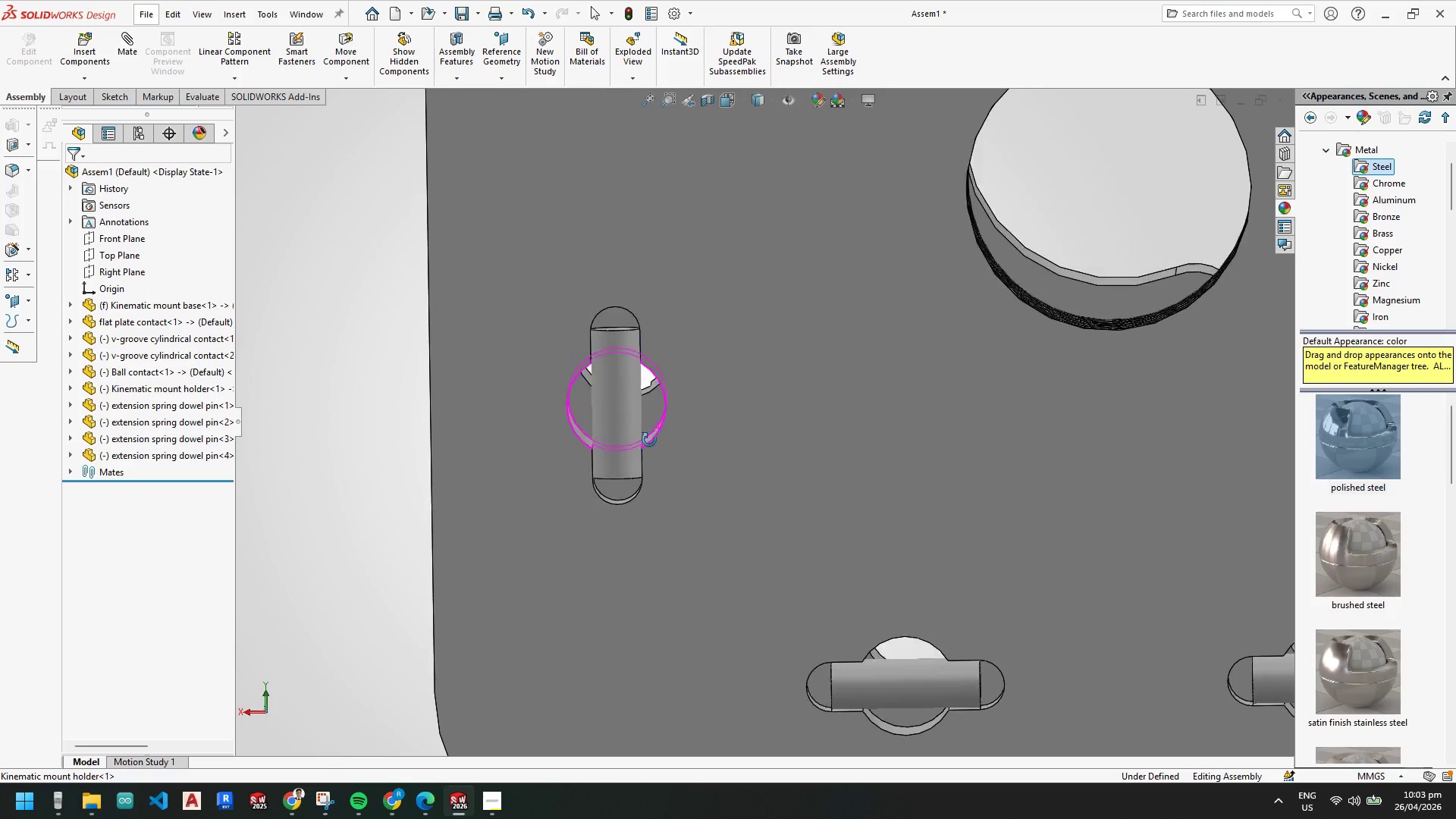 
scroll: coordinate [783, 466], scroll_direction: up, amount: 7.0
 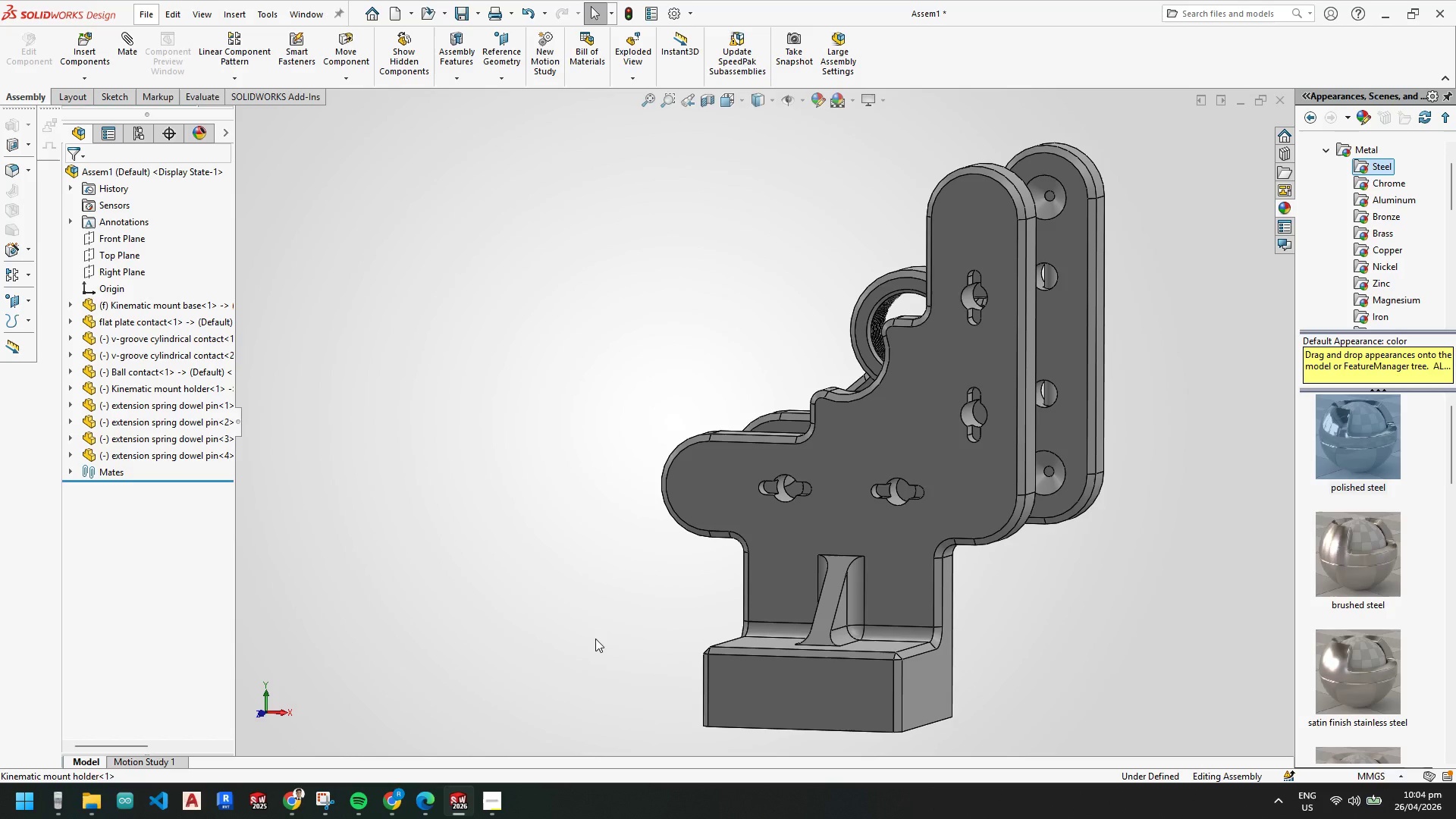 
wait(65.84)
 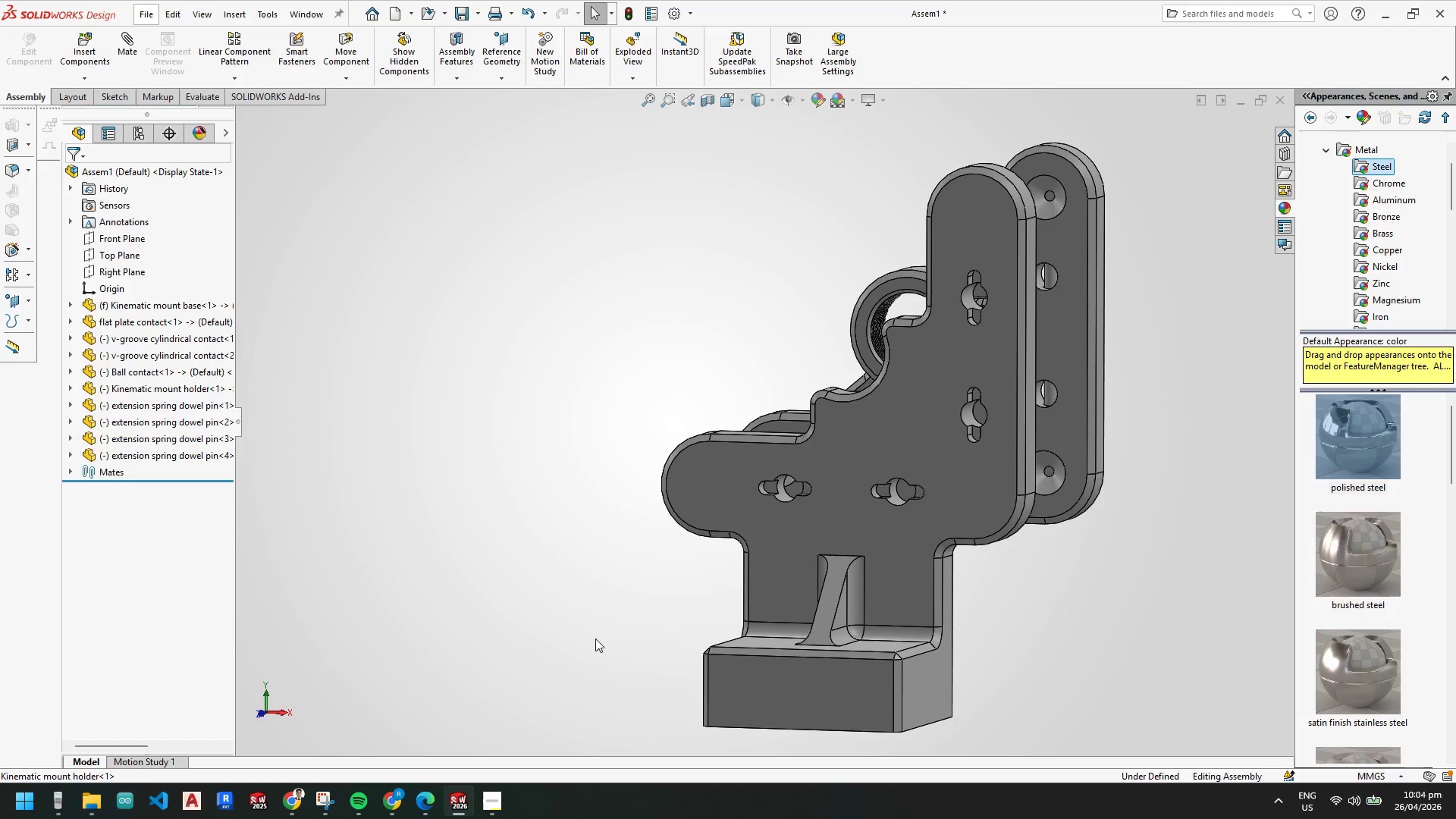 
key(Escape)
 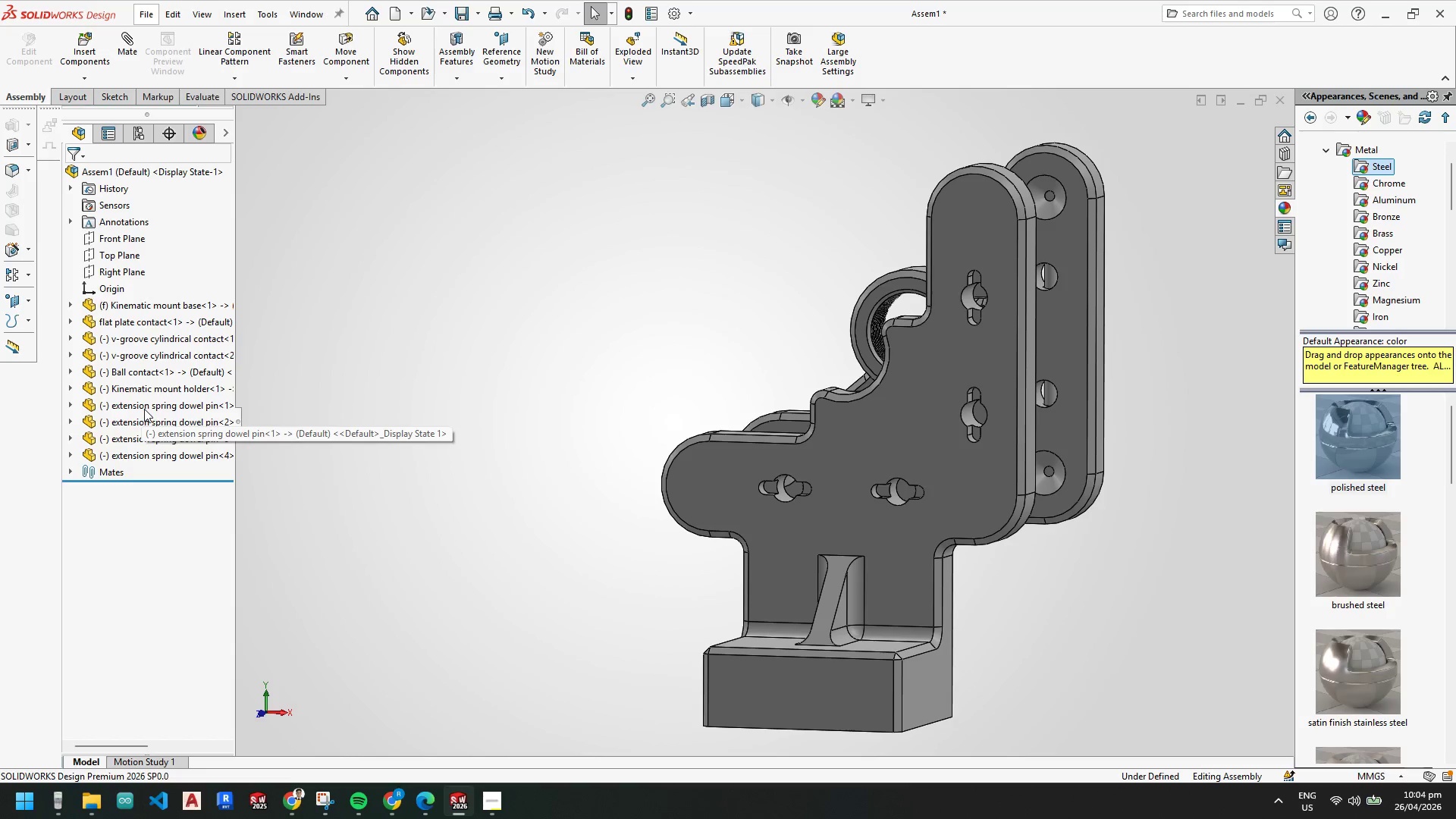 
left_click([144, 409])
 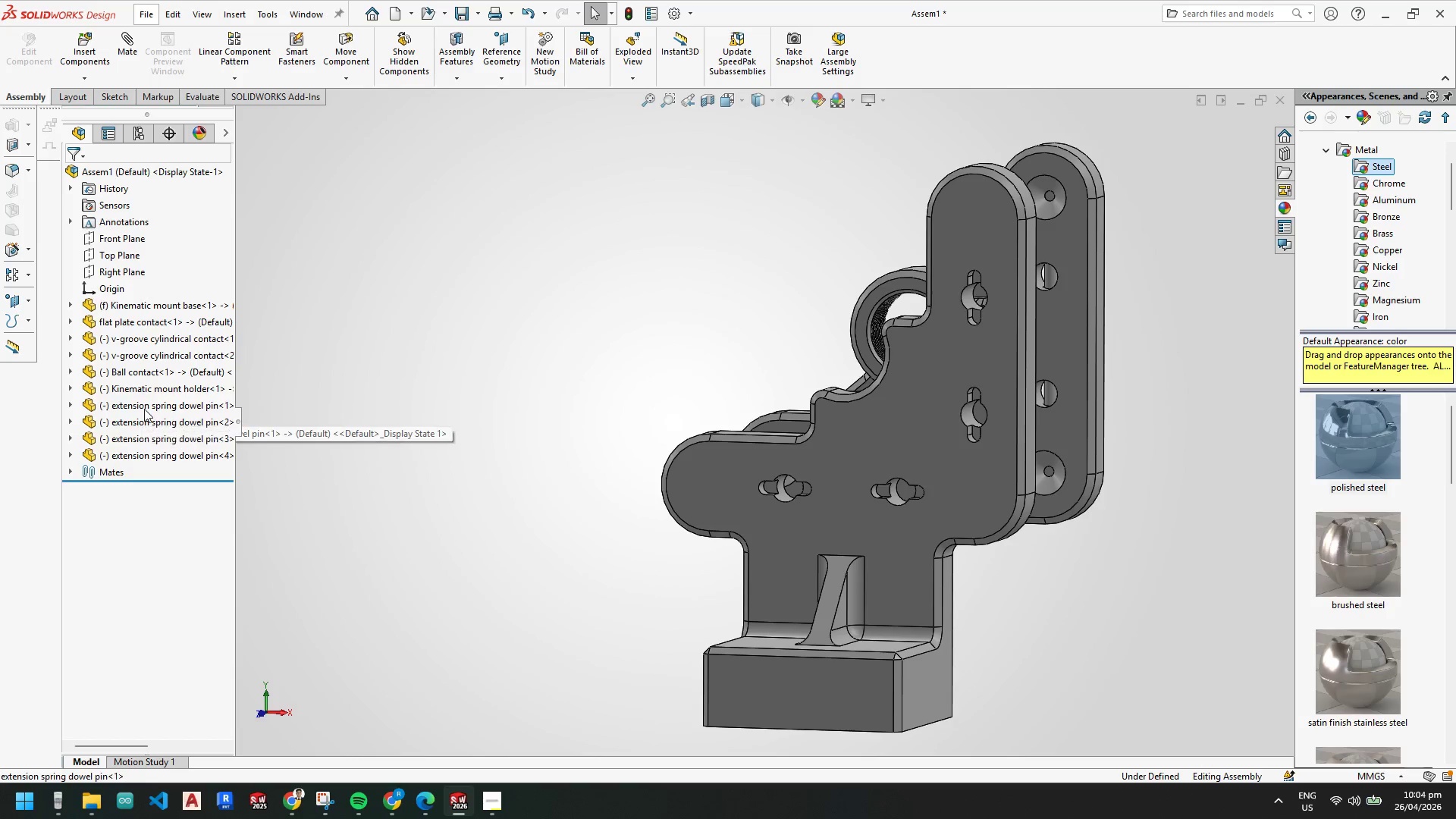 
key(Control+C)
 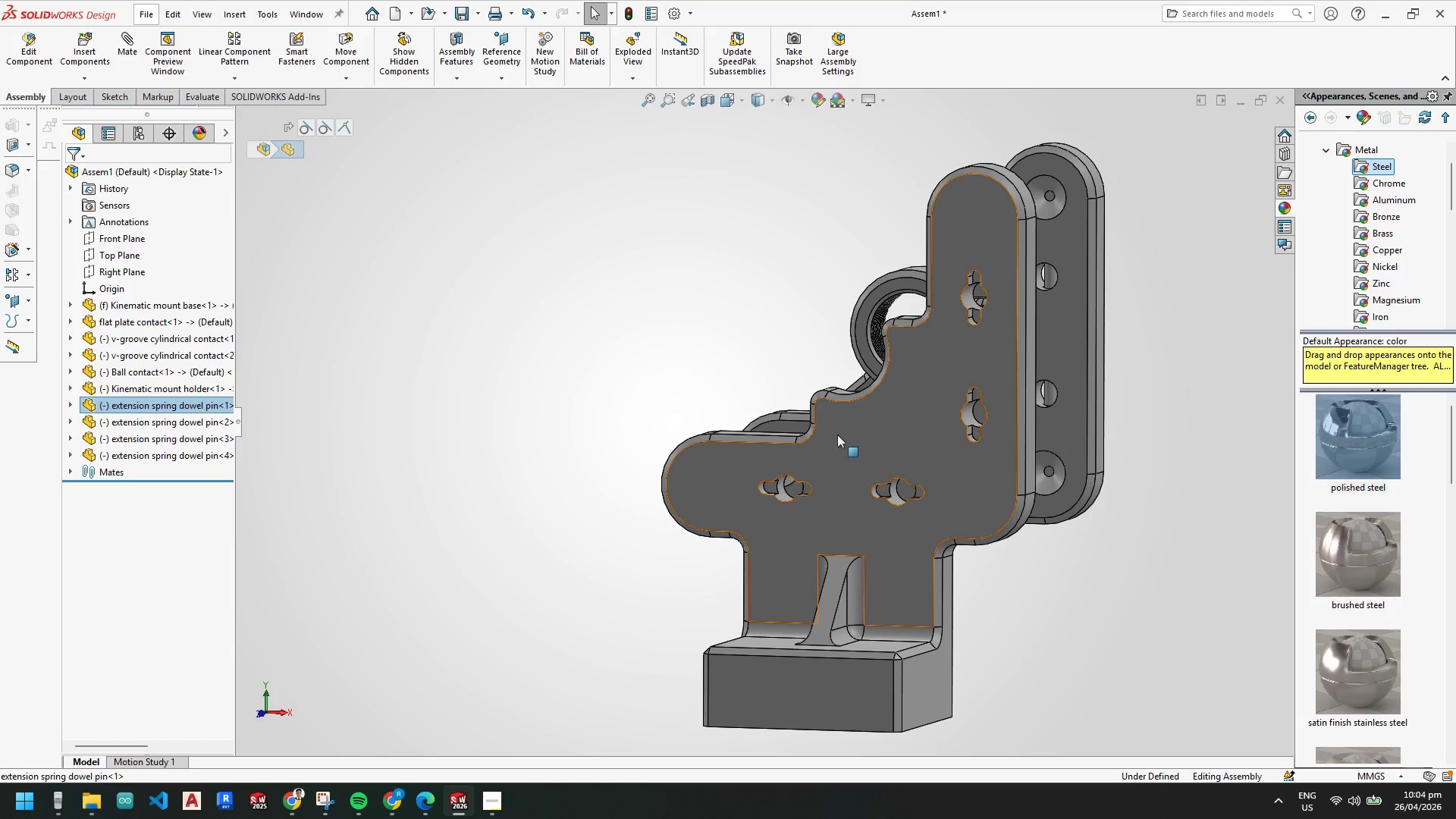 
key(Control+V)
 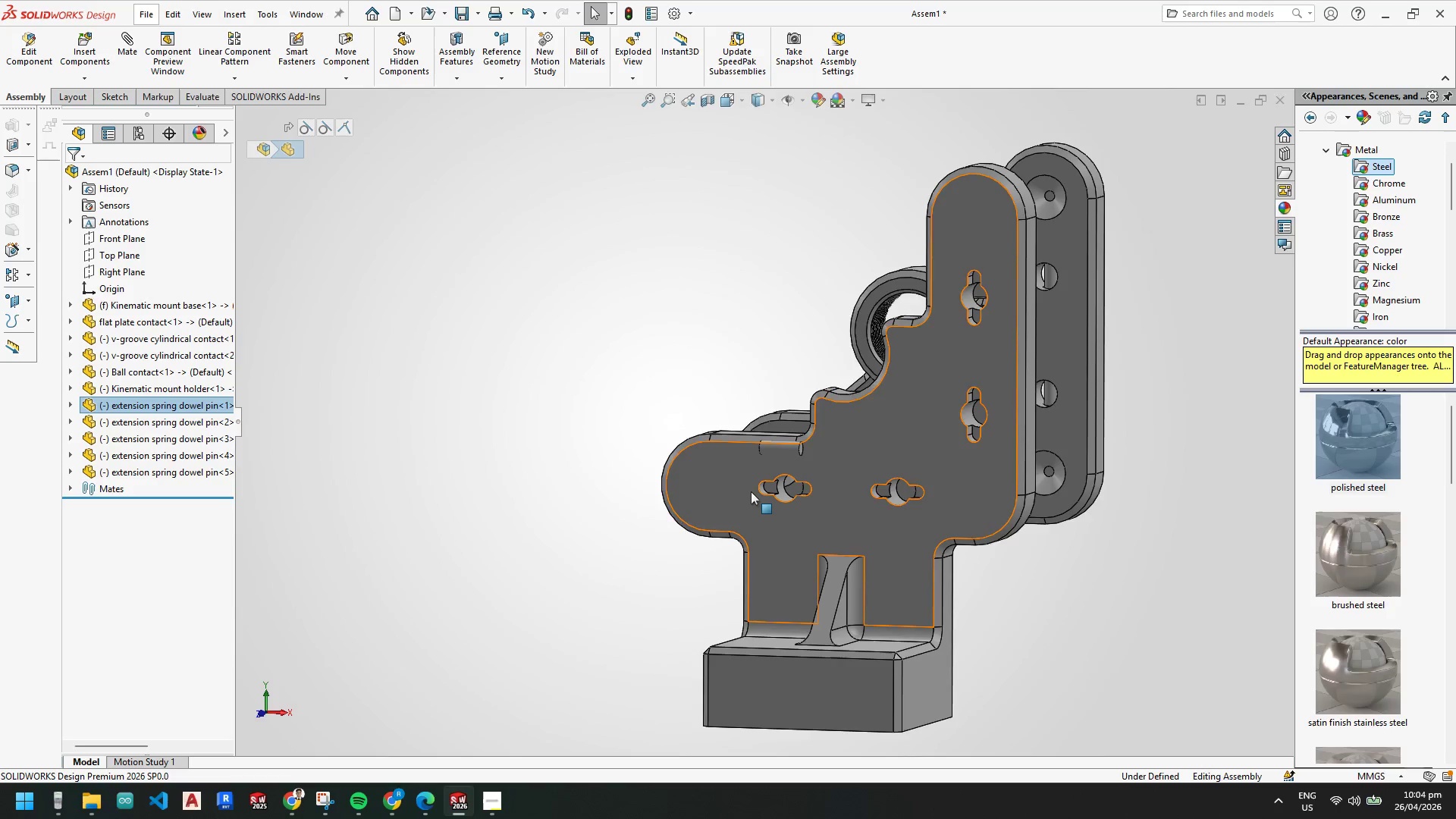 
scroll: coordinate [757, 492], scroll_direction: down, amount: 5.0
 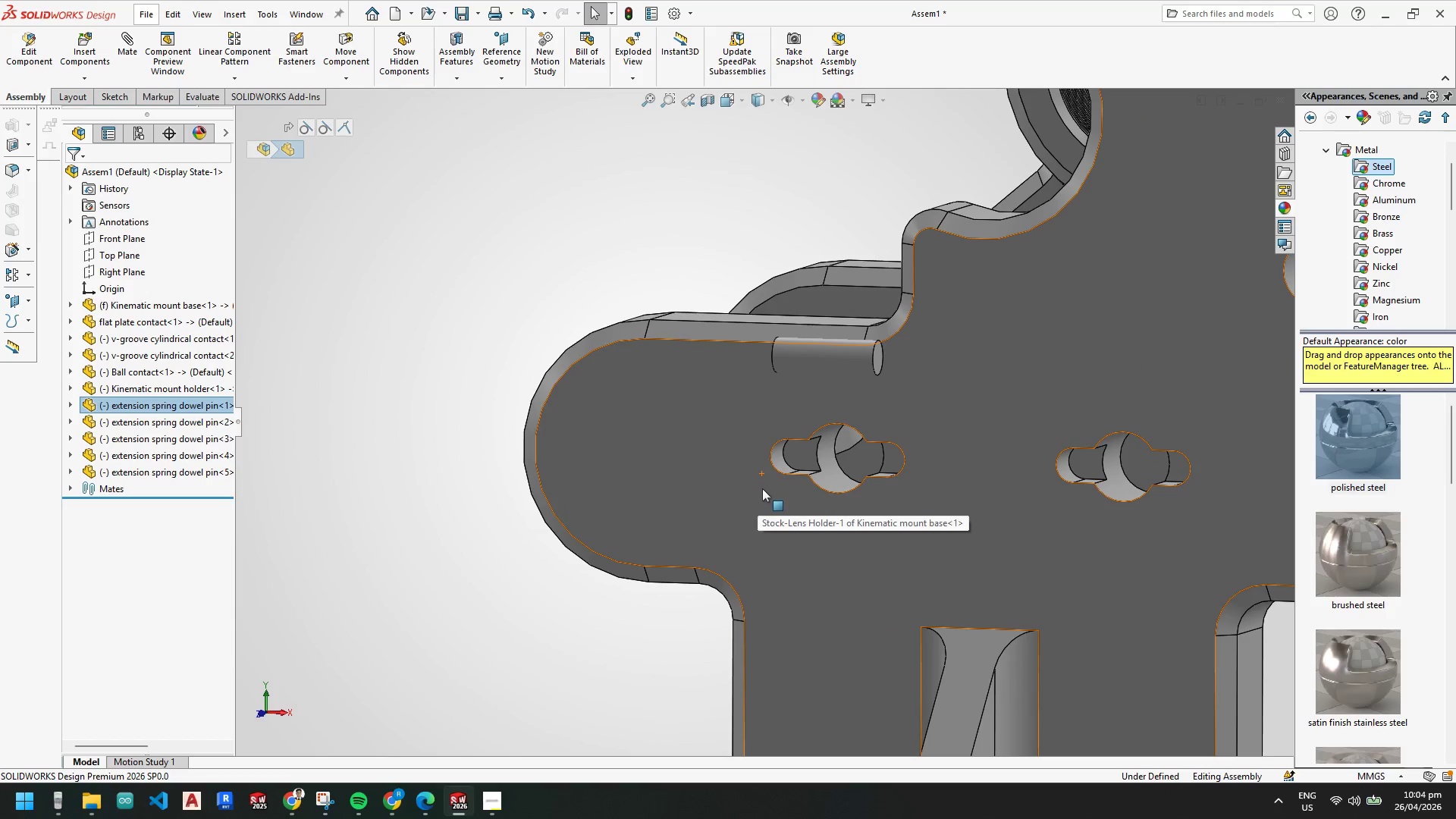 
scroll: coordinate [723, 496], scroll_direction: up, amount: 5.0
 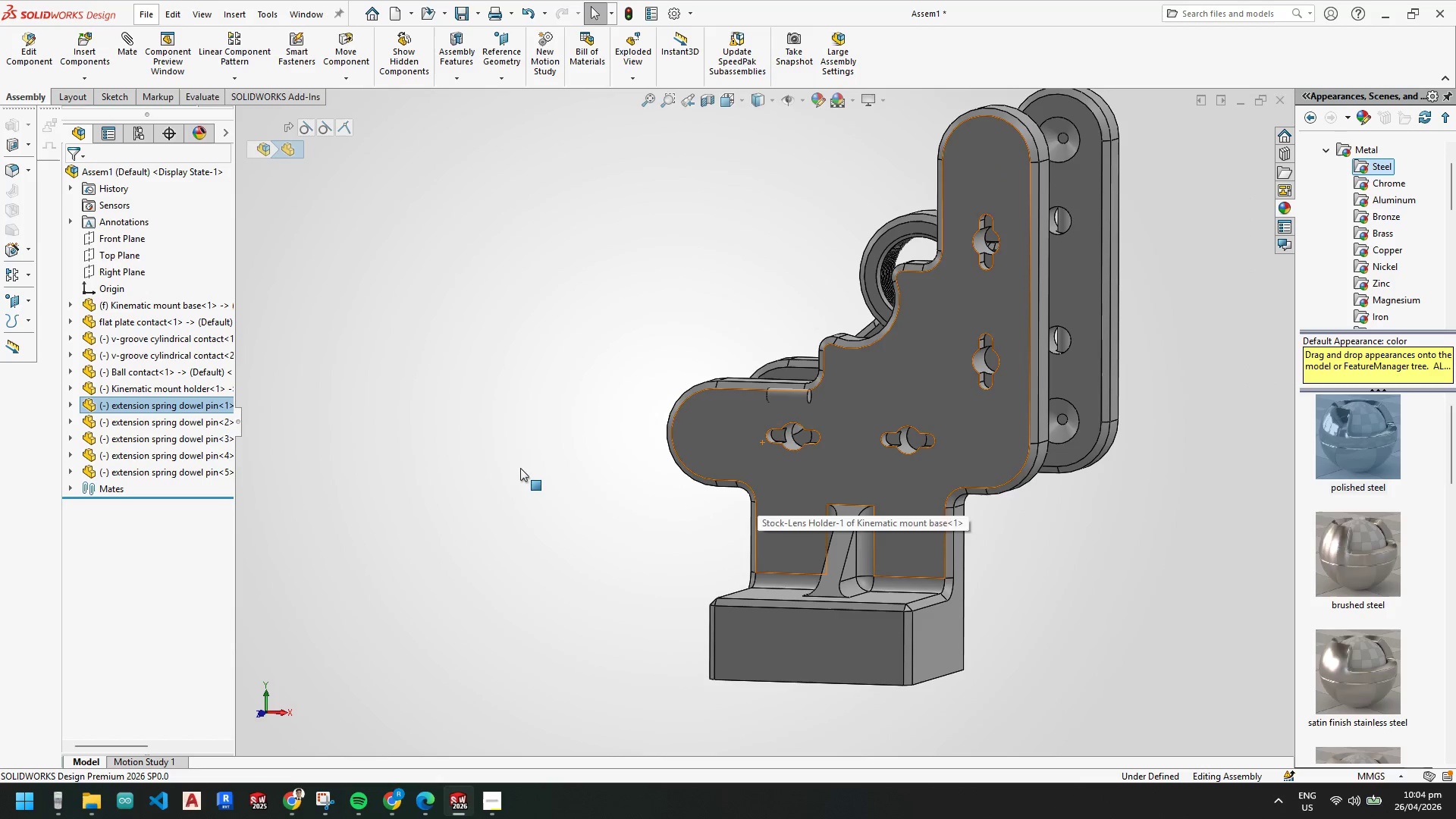 
key(Control+Z)
 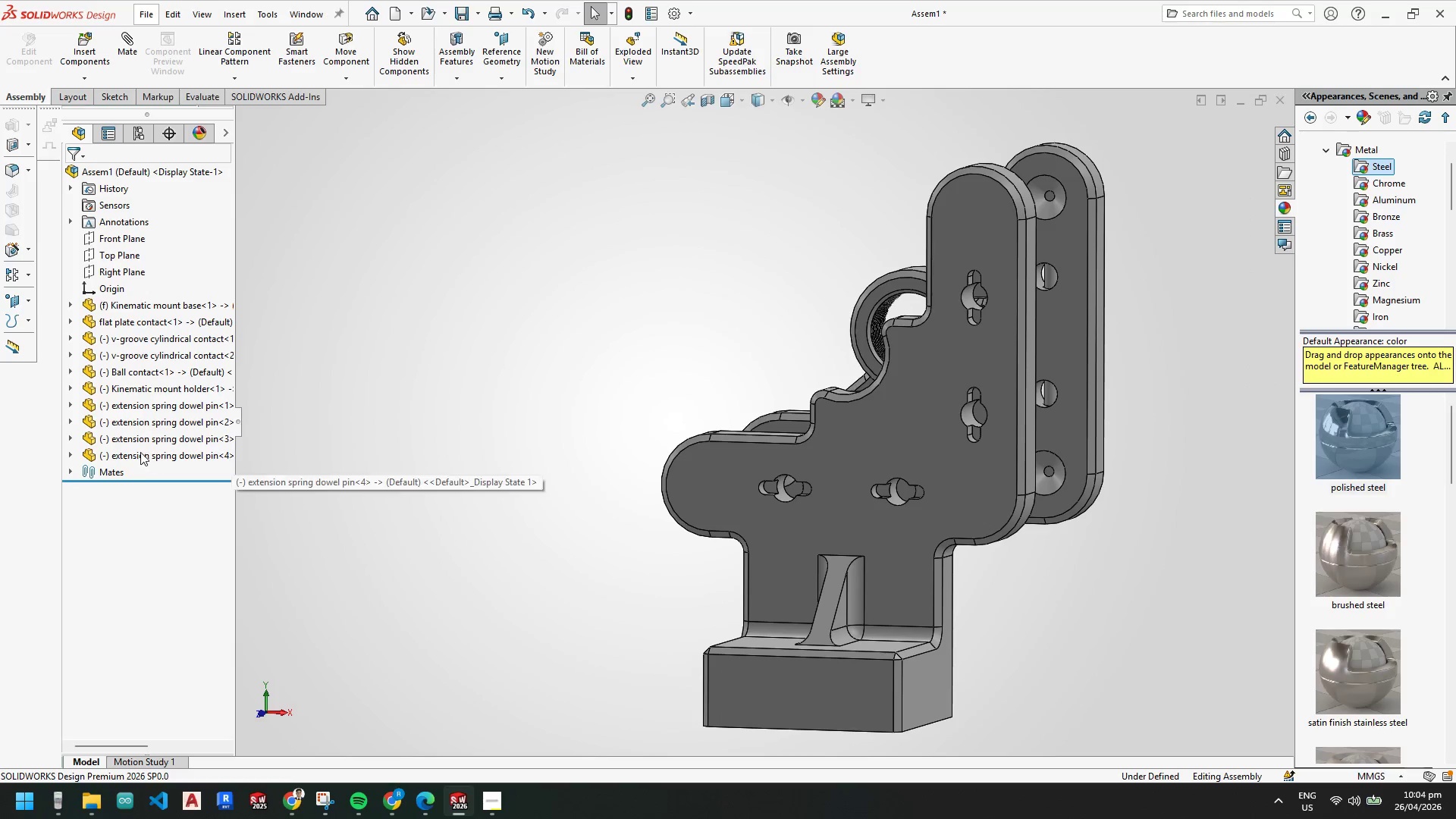 
left_click([449, 442])
 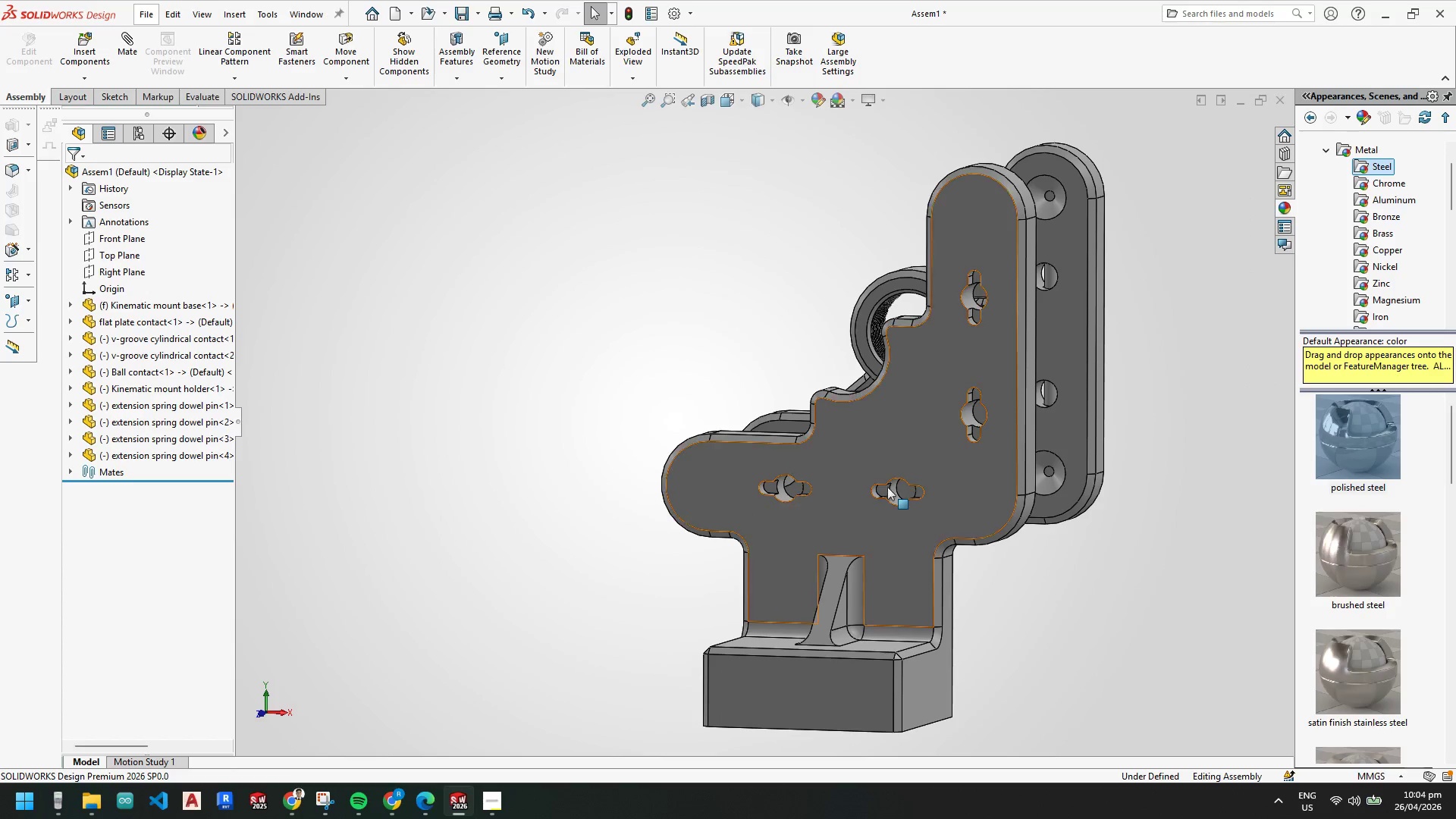 
scroll: coordinate [938, 491], scroll_direction: up, amount: 2.0
 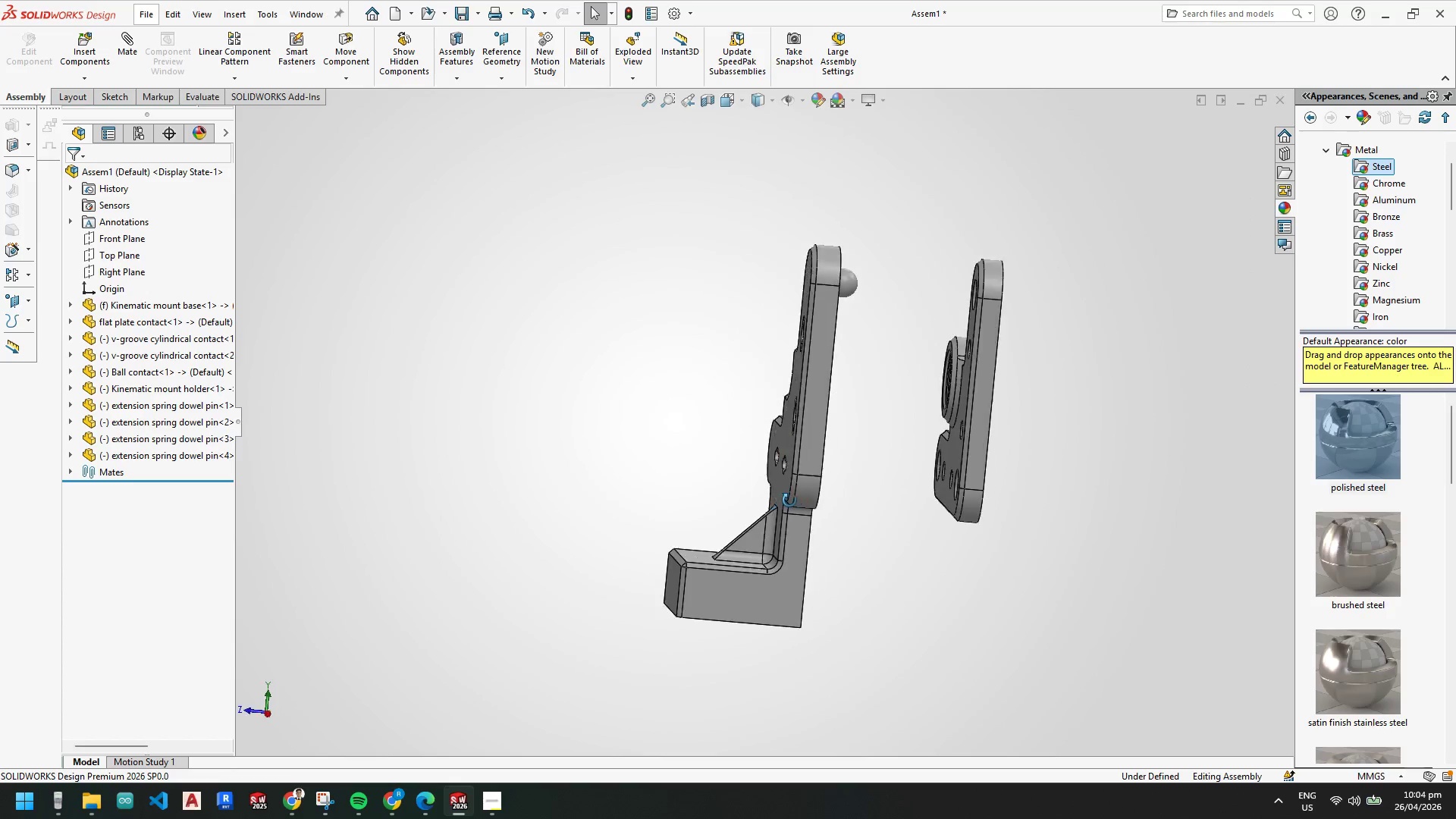 
key(Control+V)
 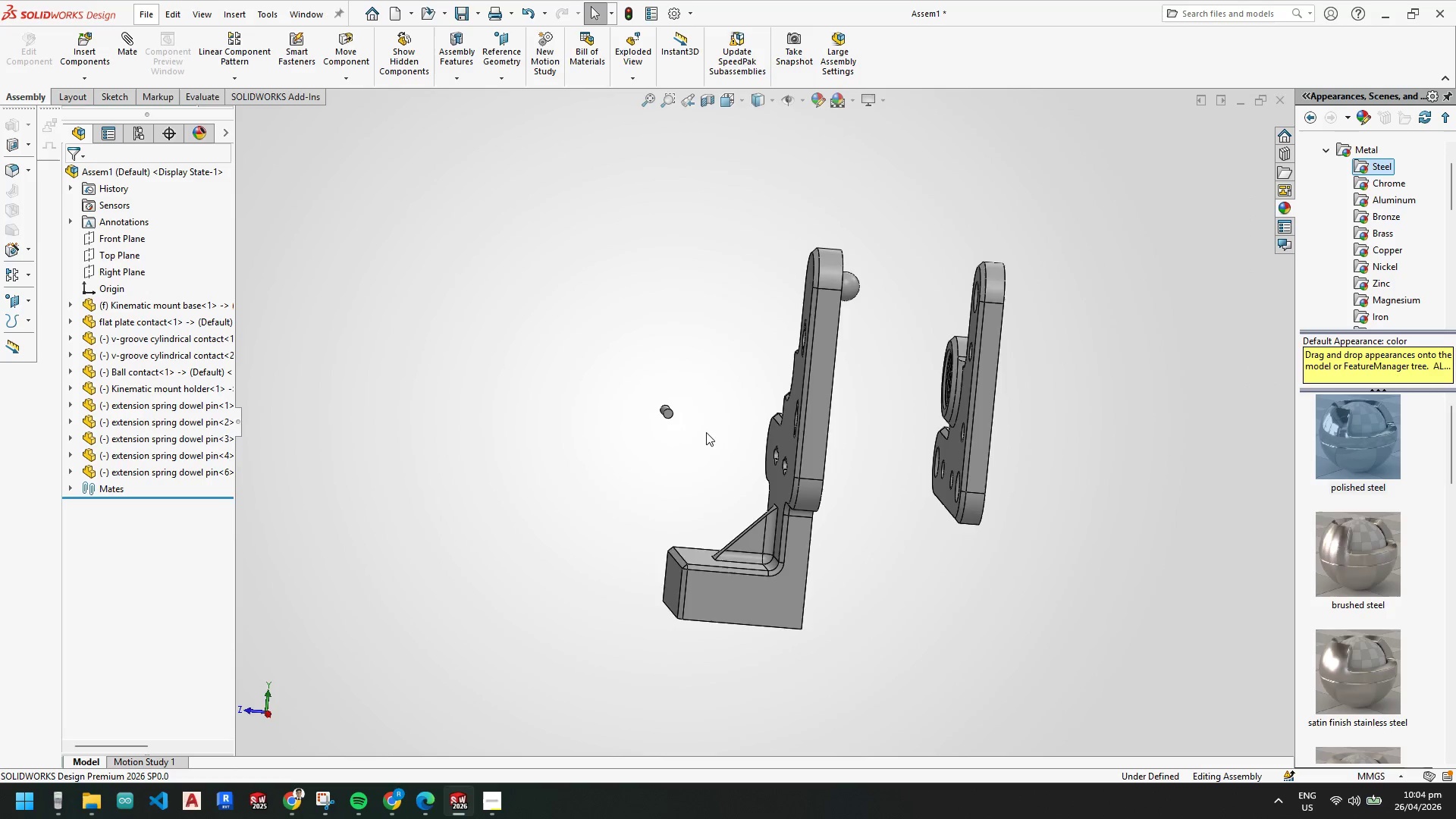 
scroll: coordinate [692, 407], scroll_direction: down, amount: 6.0
 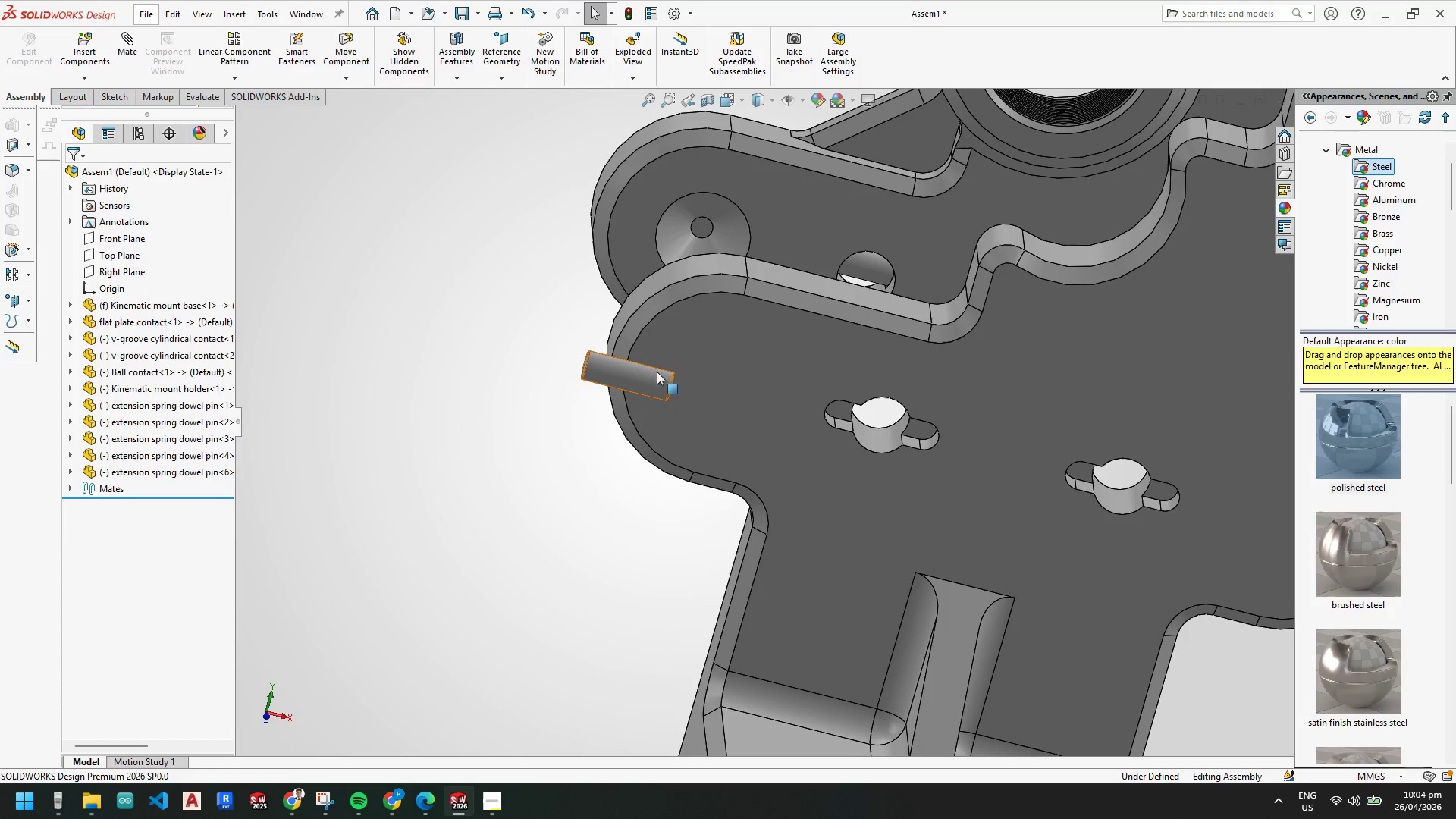 
left_click([623, 366])
 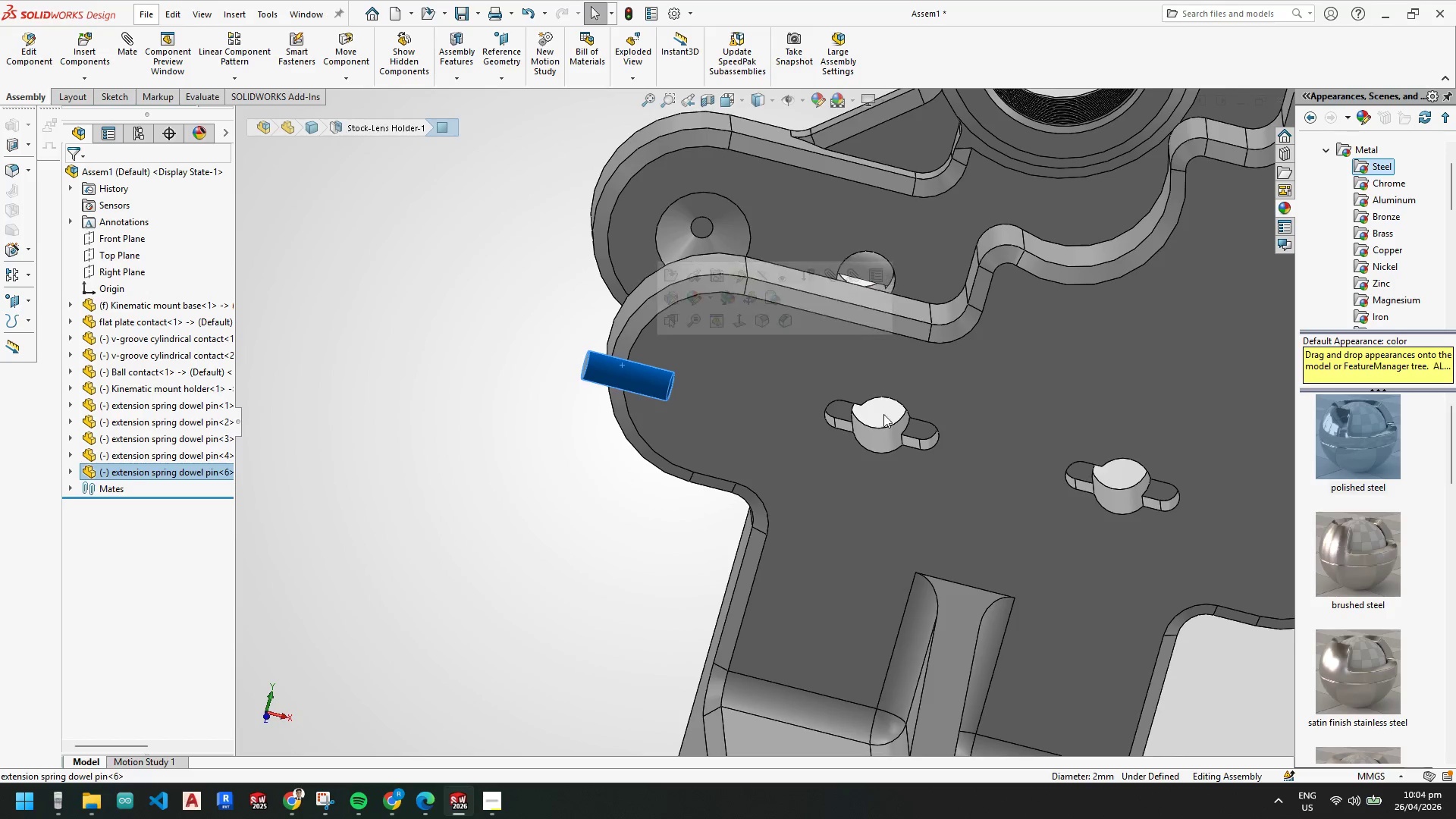 
key(Control+ControlLeft)
 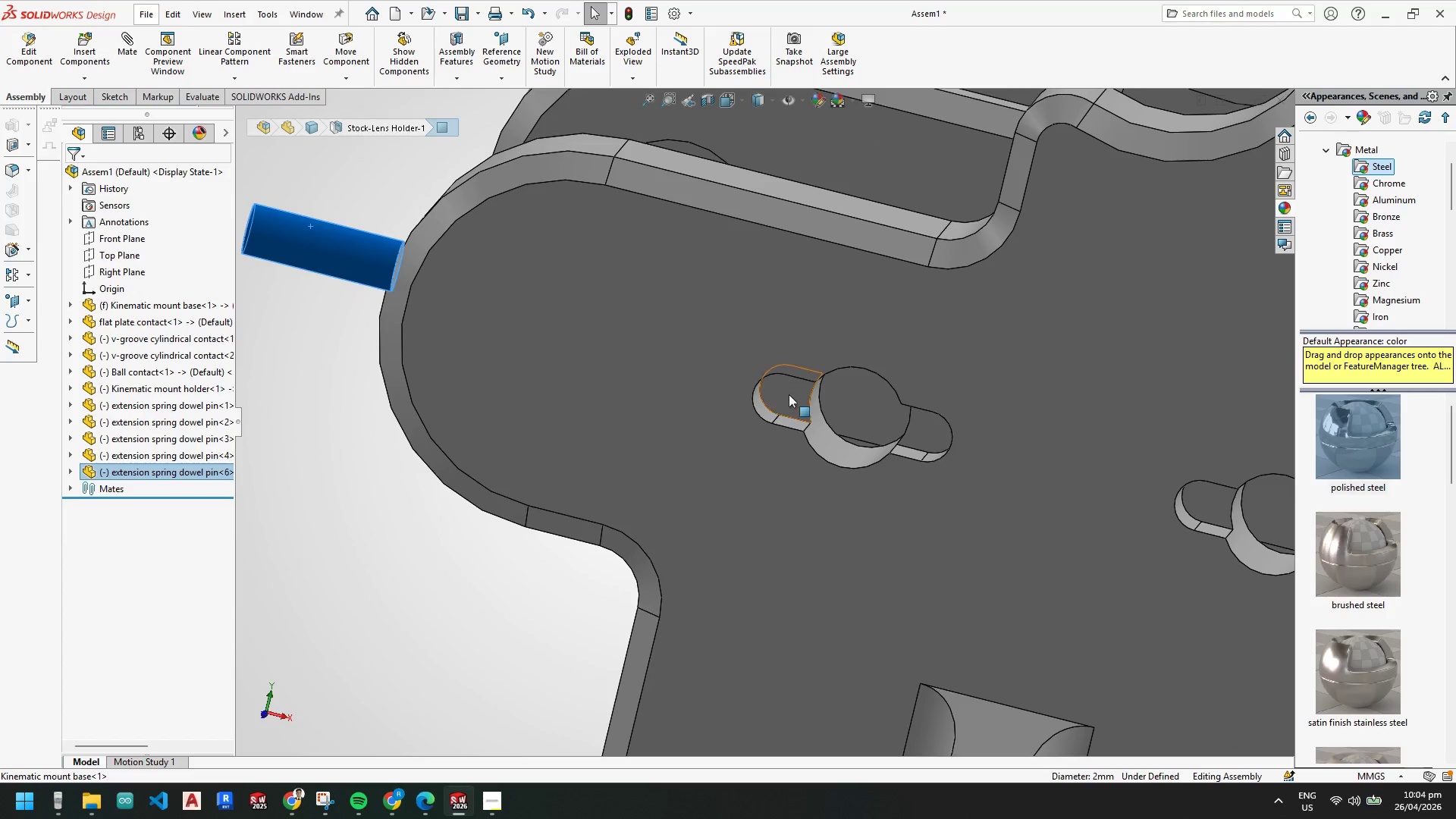 
scroll: coordinate [877, 422], scroll_direction: down, amount: 3.0
 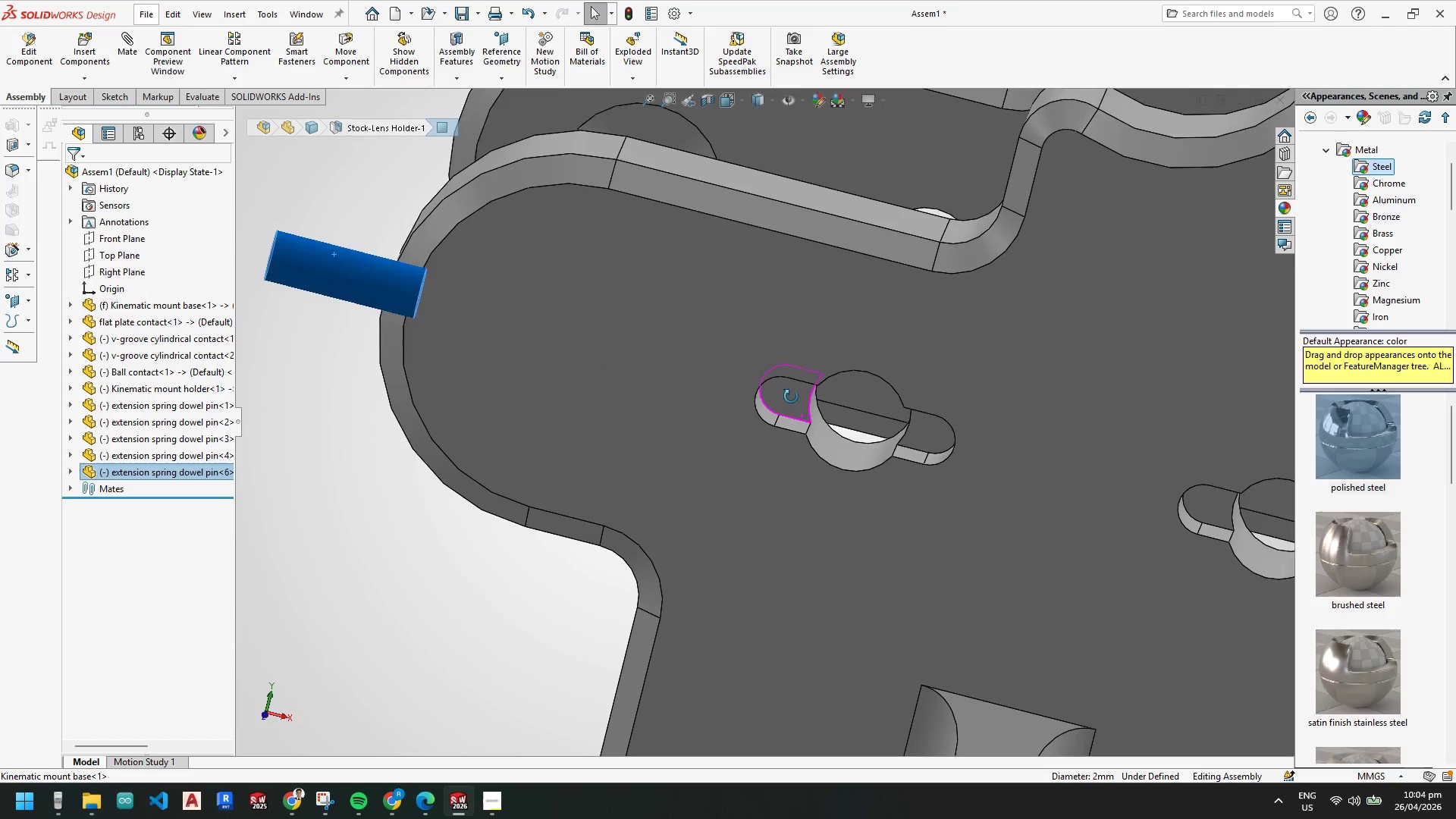 
left_click([791, 395])
 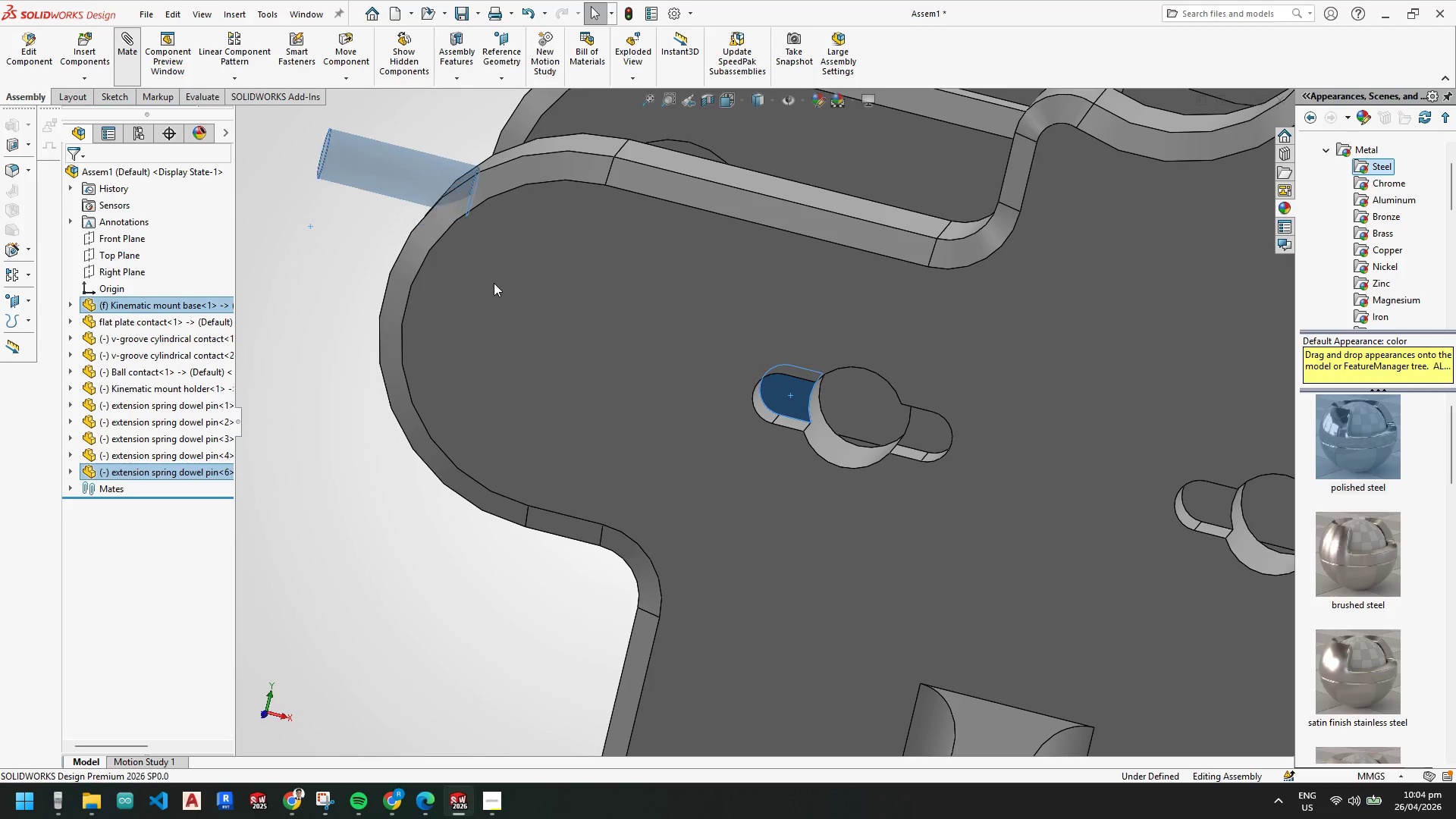 
left_click([73, 176])
 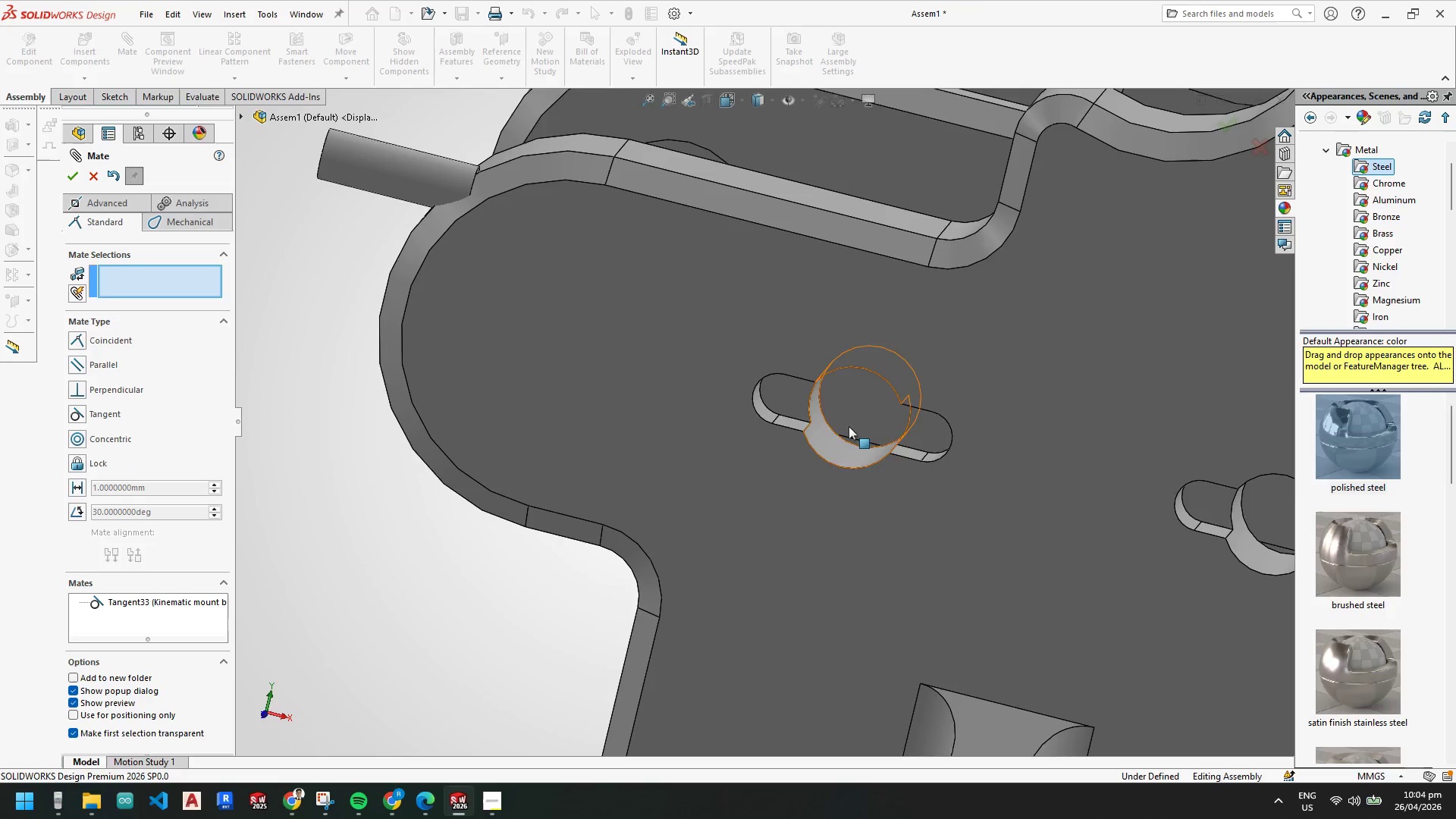 
scroll: coordinate [853, 418], scroll_direction: down, amount: 1.0
 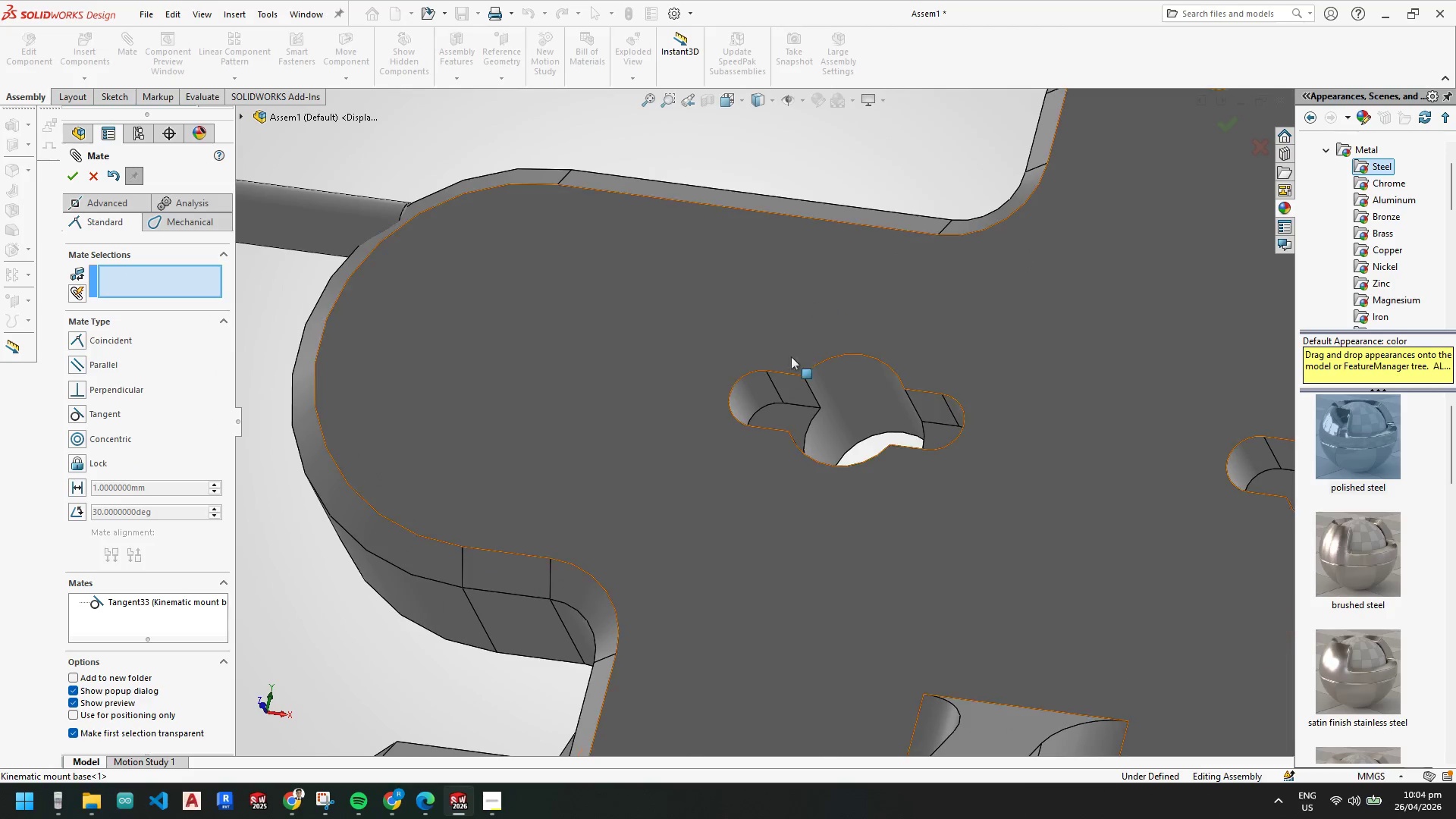 
left_click([787, 385])
 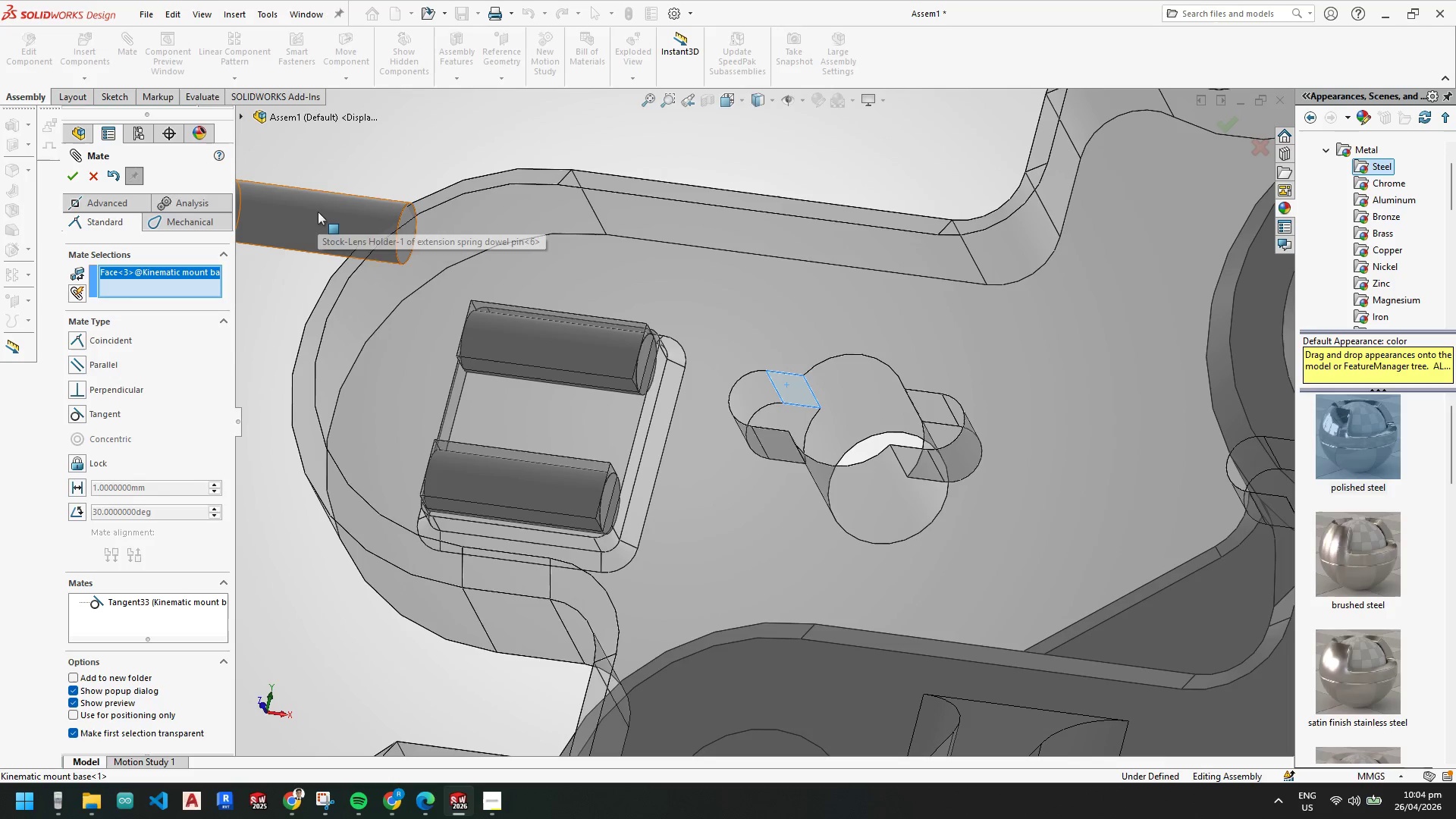 
left_click([318, 212])
 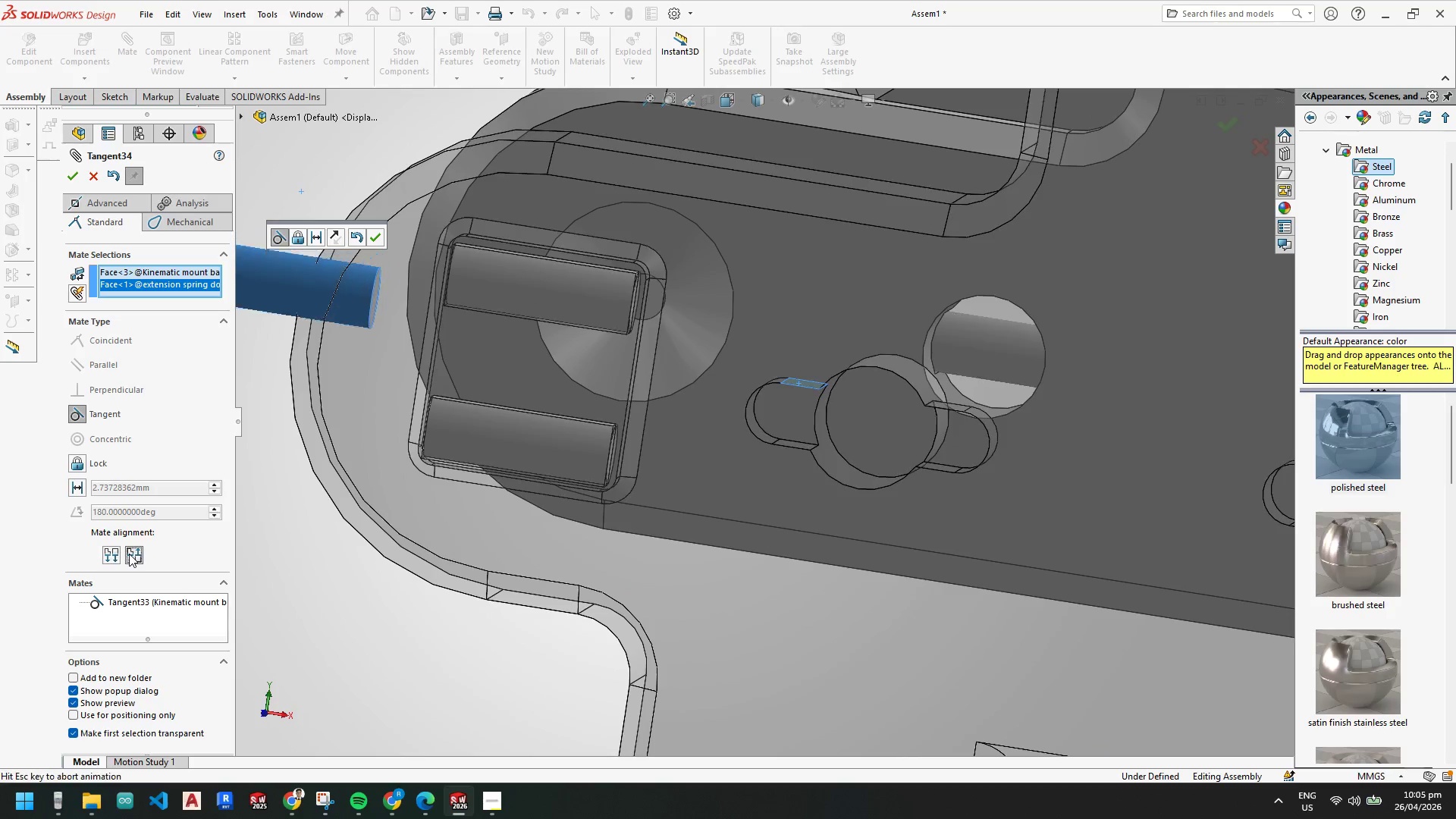 
left_click([73, 180])
 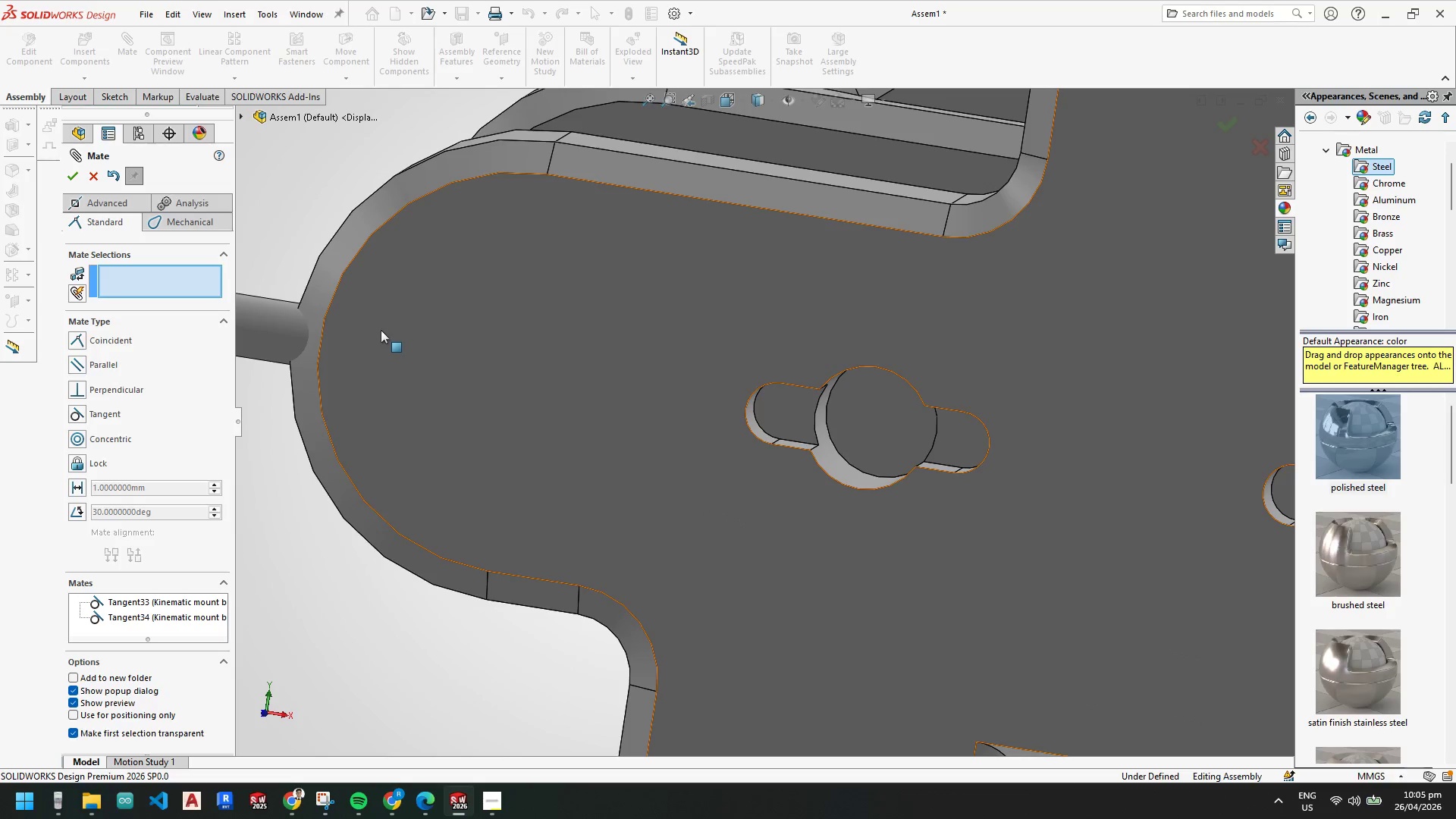 
scroll: coordinate [377, 344], scroll_direction: down, amount: 2.0
 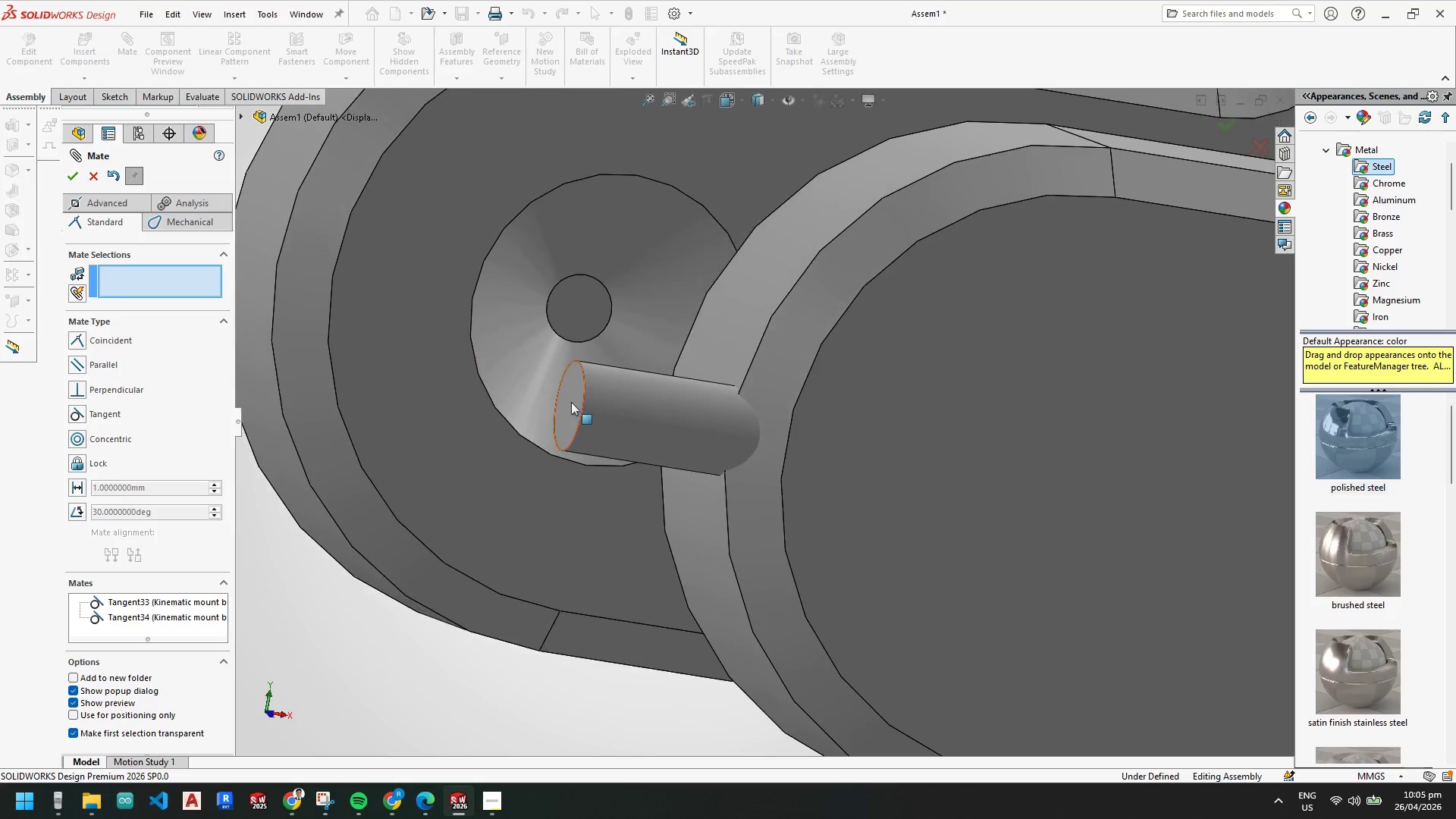 
left_click([573, 400])
 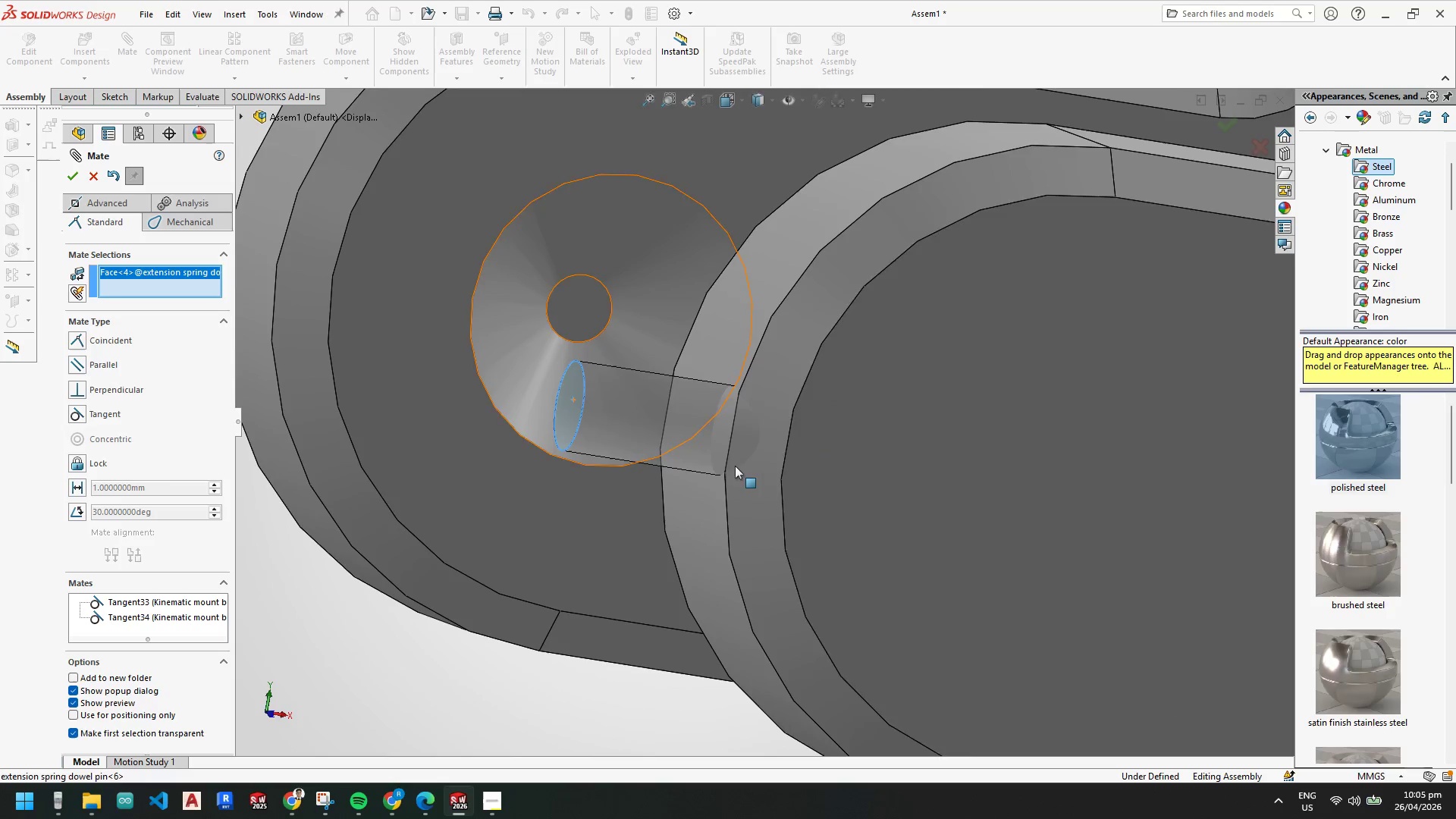 
scroll: coordinate [1044, 427], scroll_direction: up, amount: 2.0
 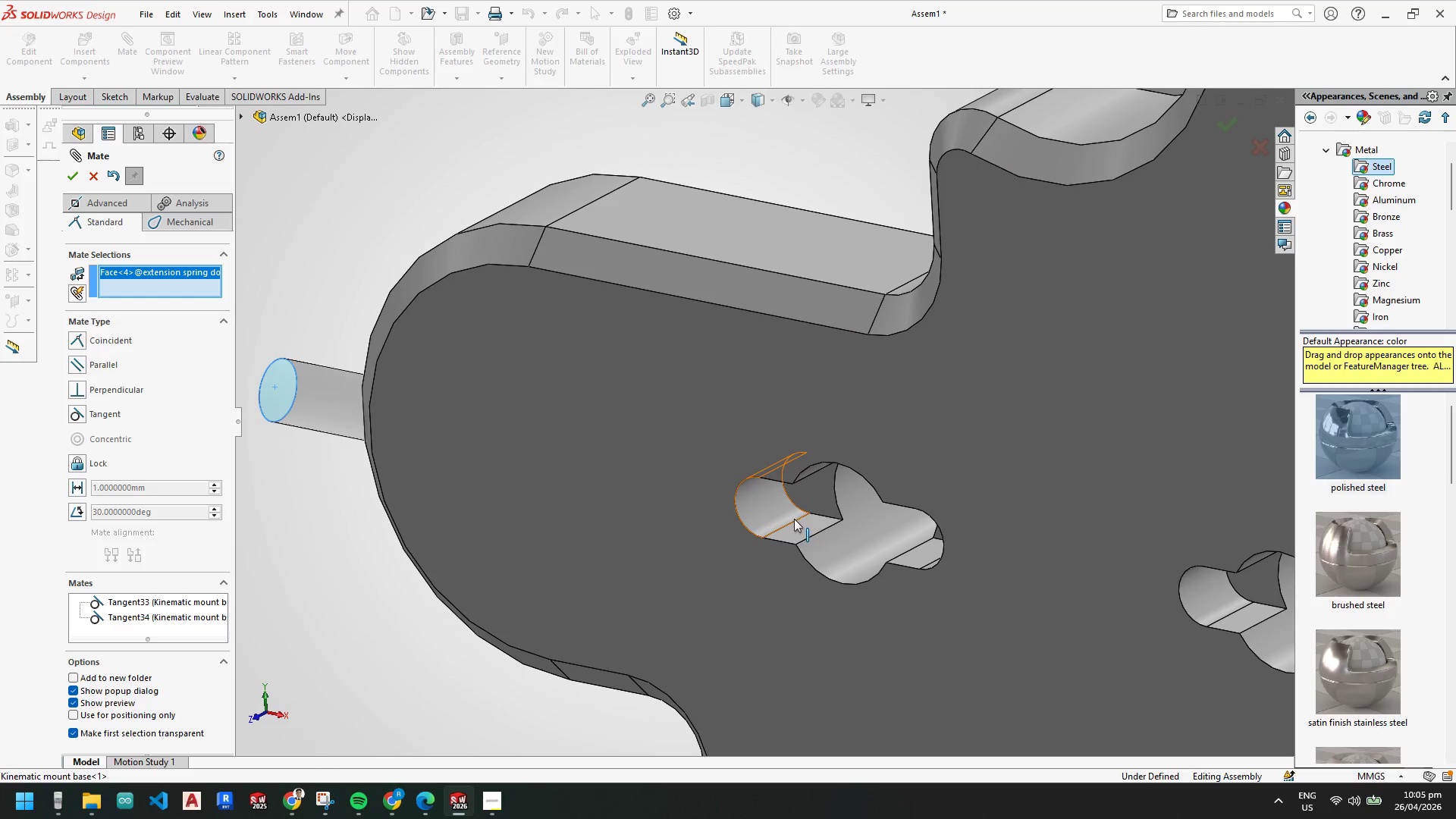 
left_click([795, 519])
 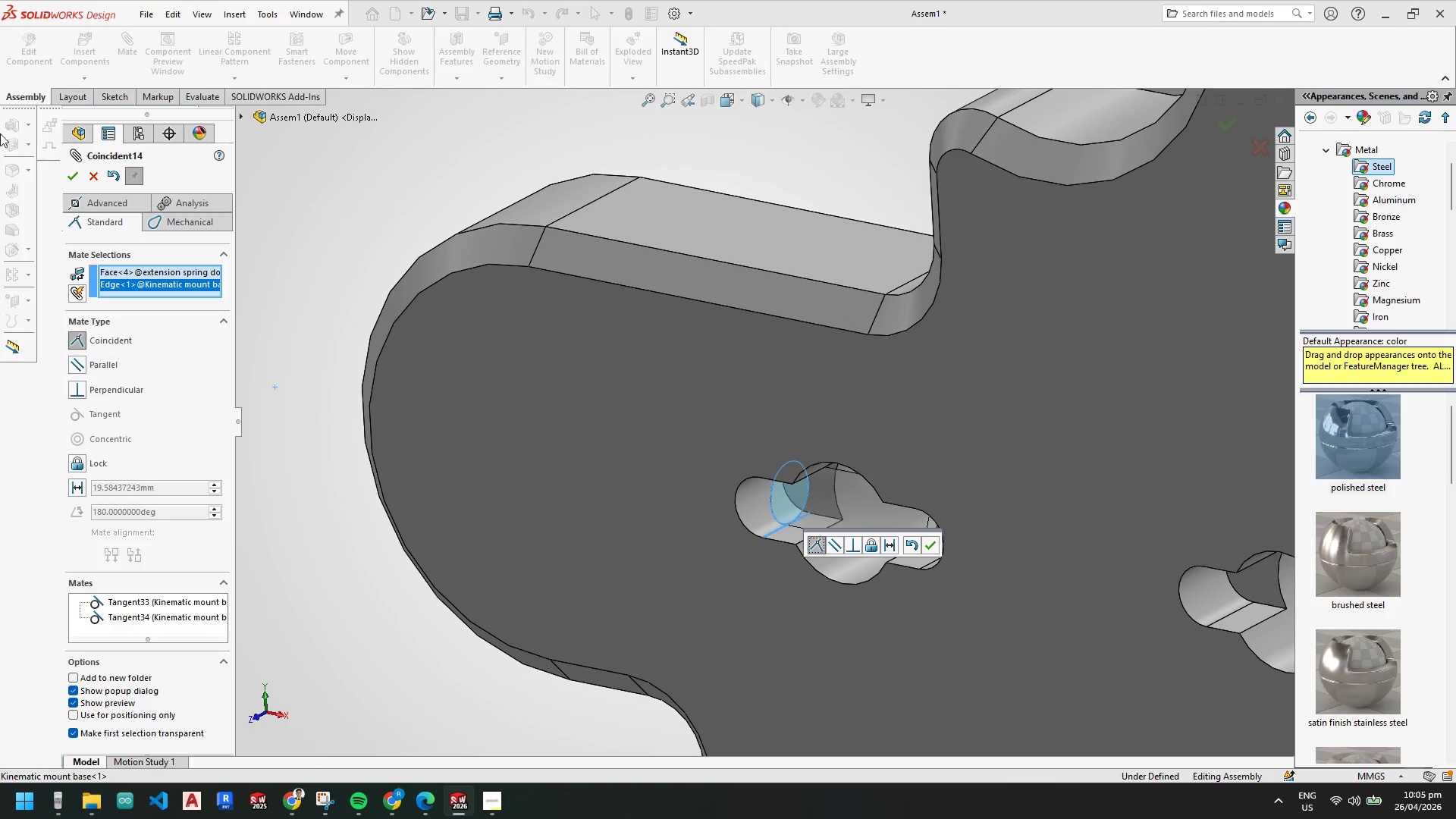 
left_click([69, 183])
 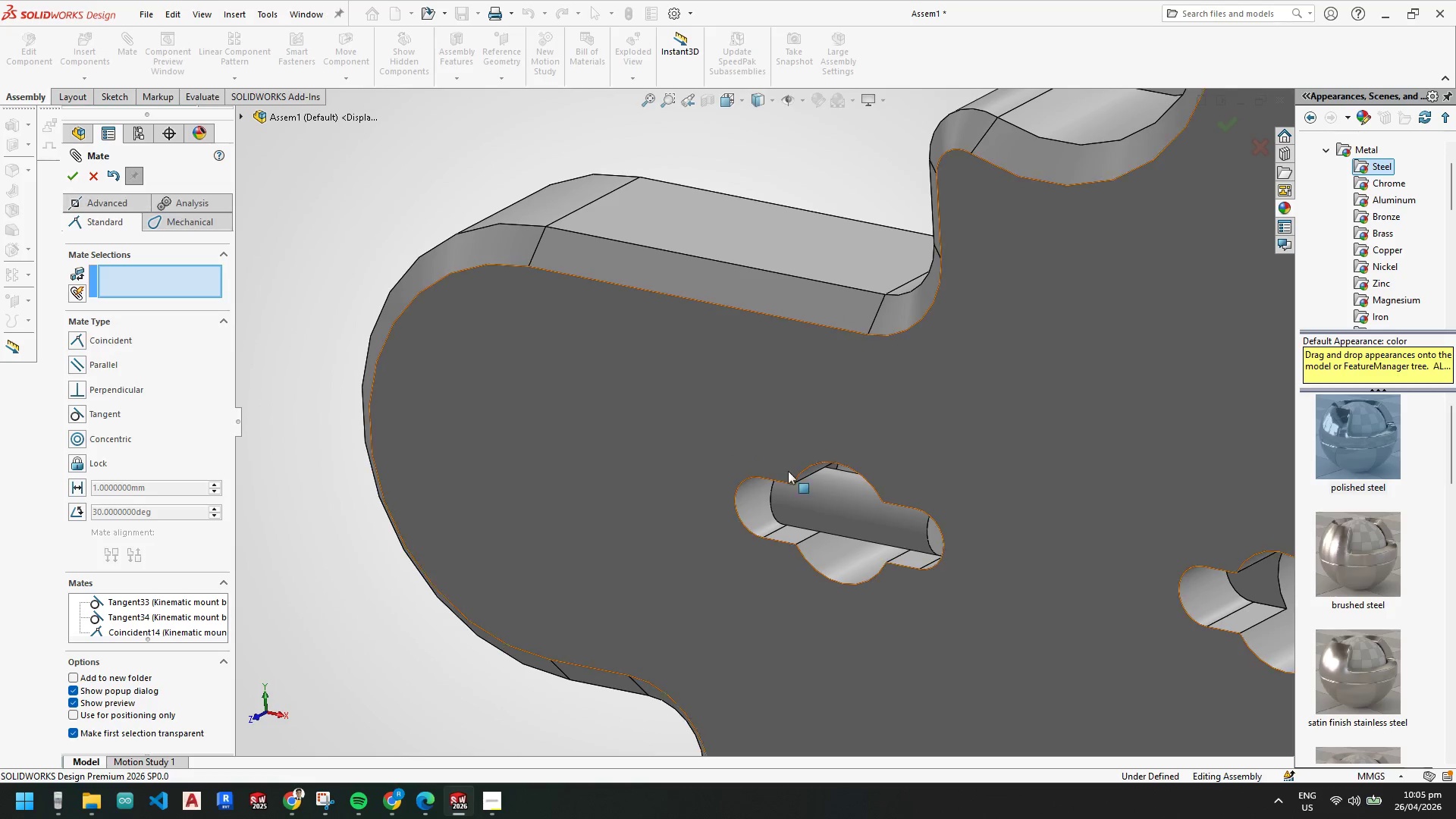 
scroll: coordinate [939, 493], scroll_direction: up, amount: 5.0
 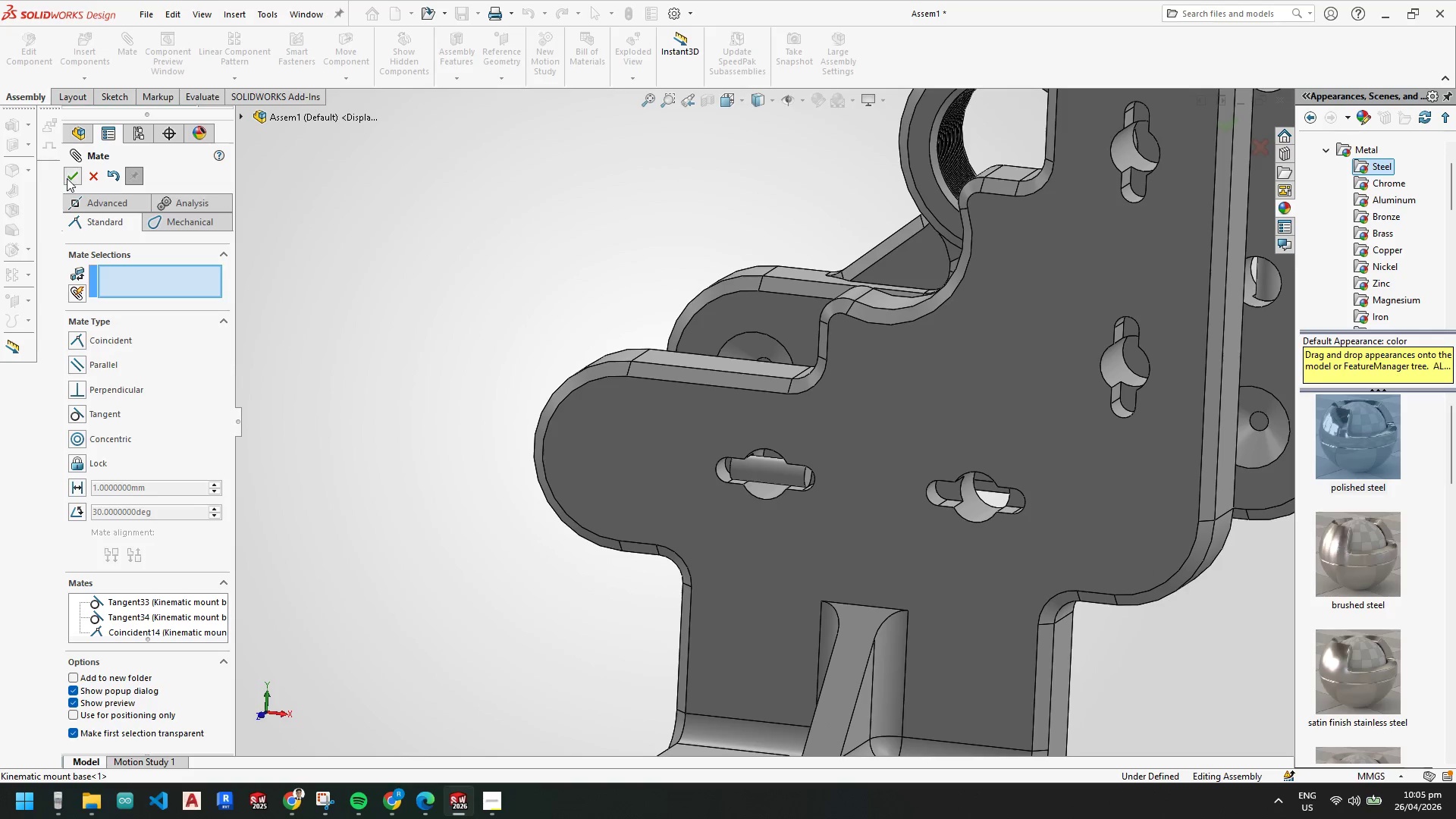 
key(Control+V)
 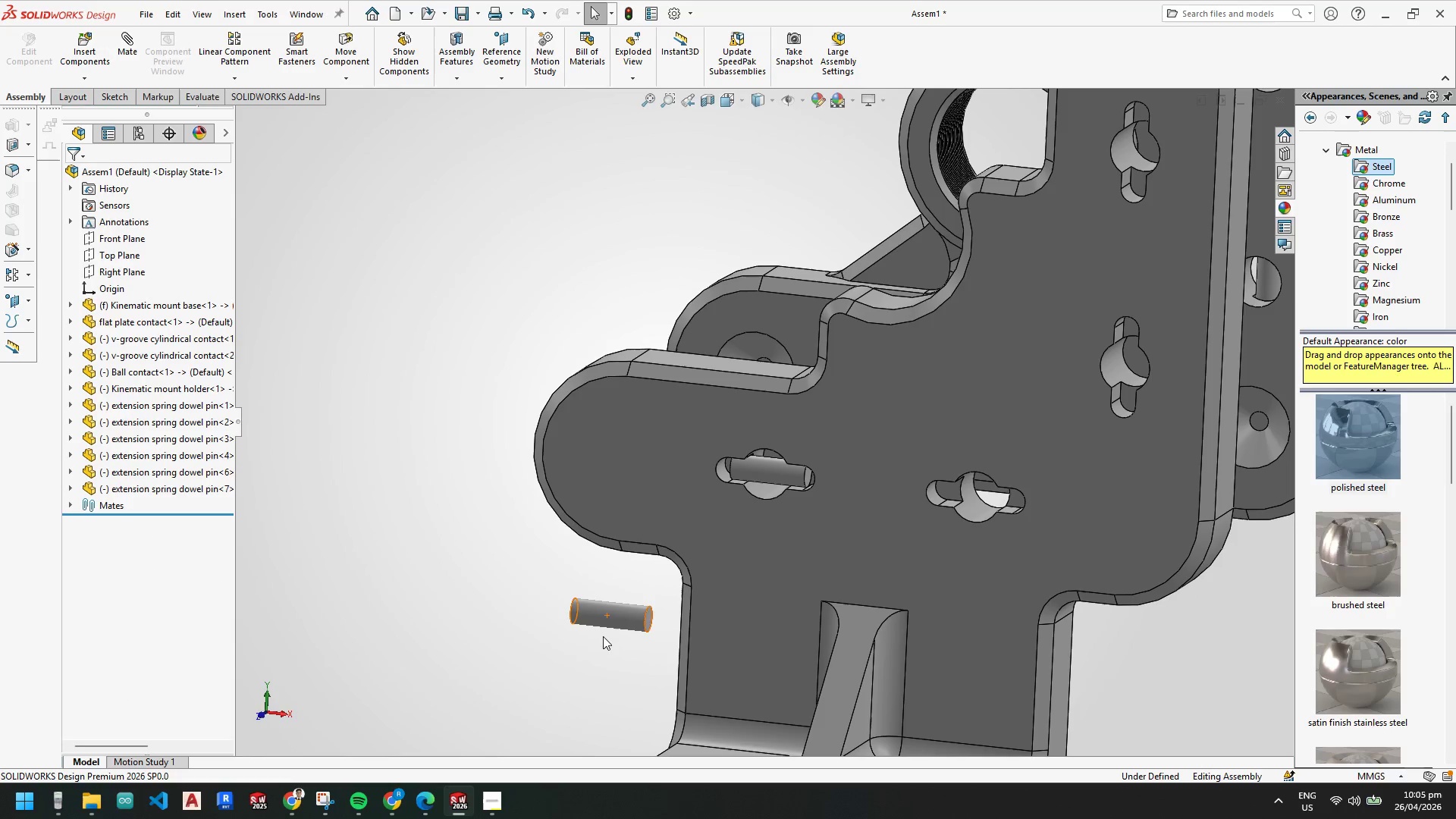 
key(Control+V)
 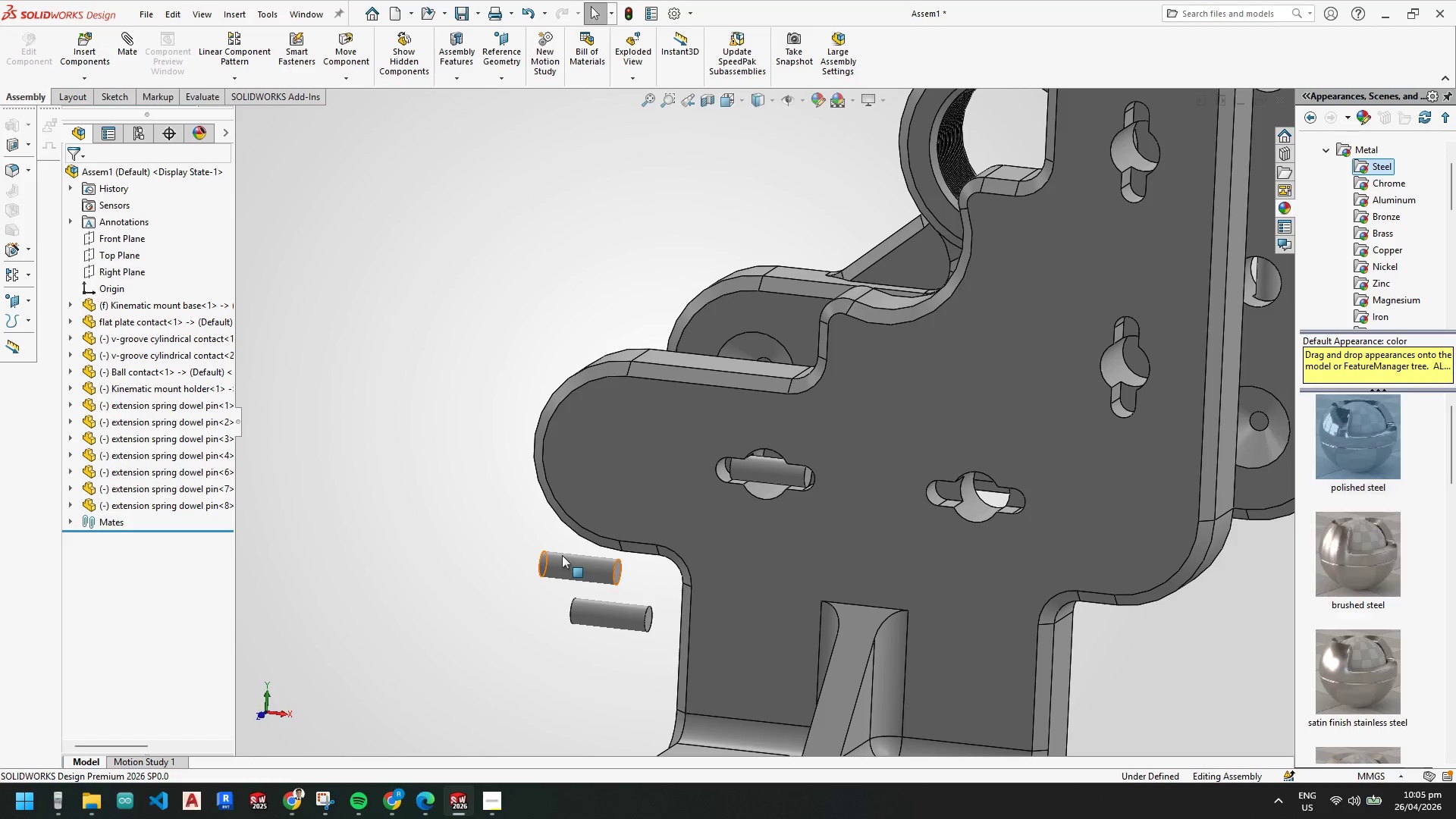 
hold_key(key=ControlLeft, duration=0.53)
 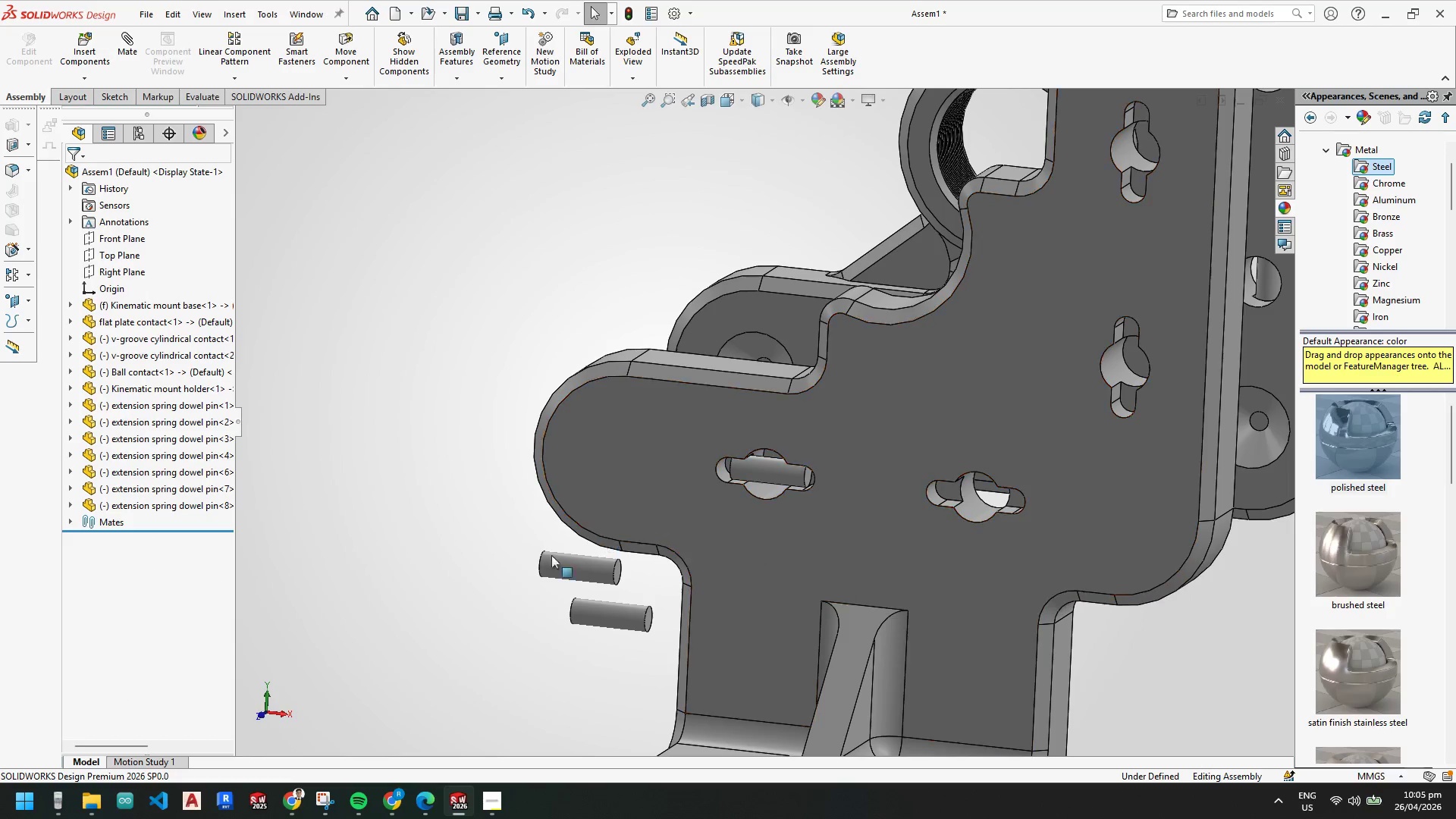 
scroll: coordinate [550, 575], scroll_direction: down, amount: 3.0
 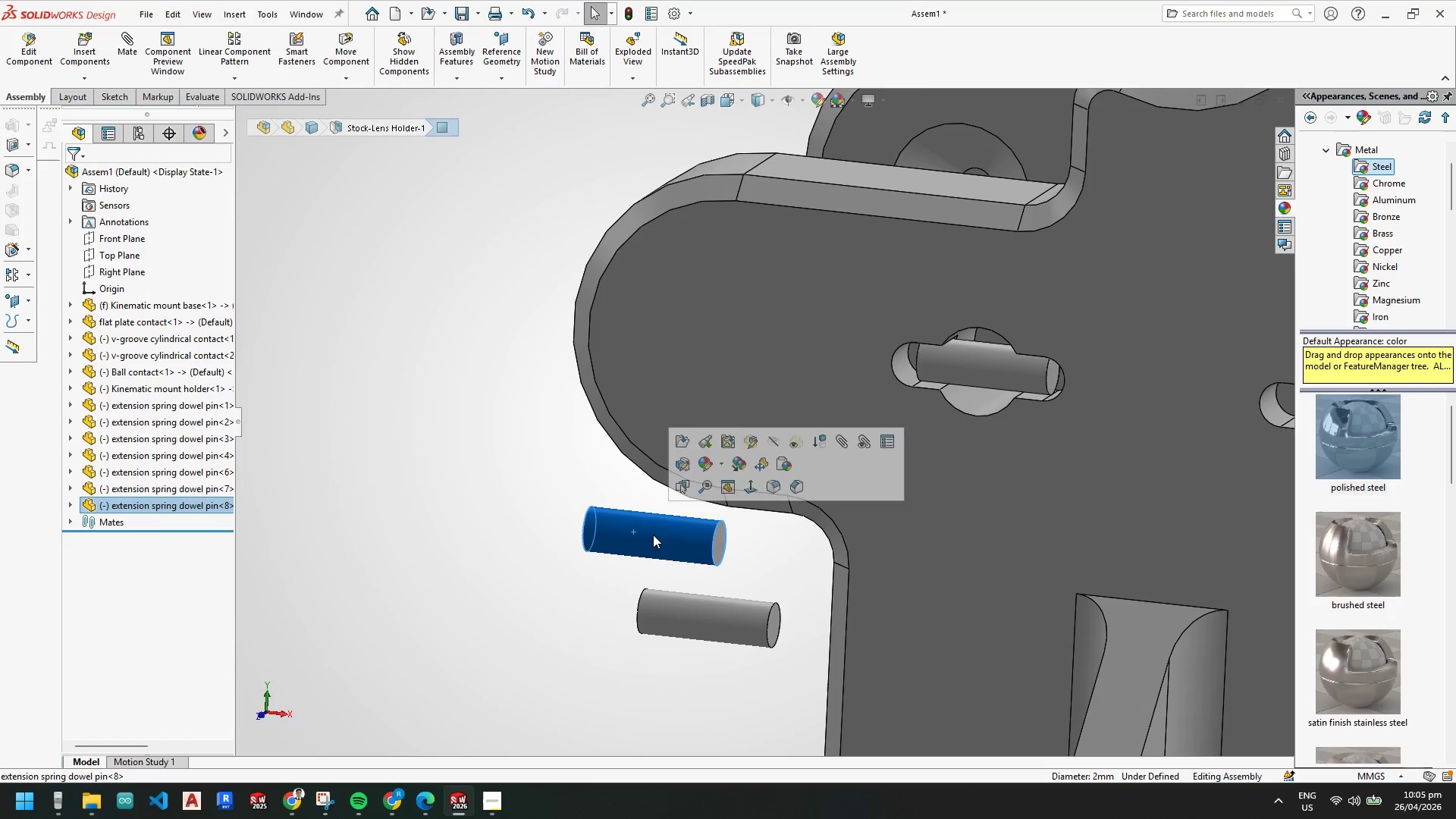 
key(Control+ControlLeft)
 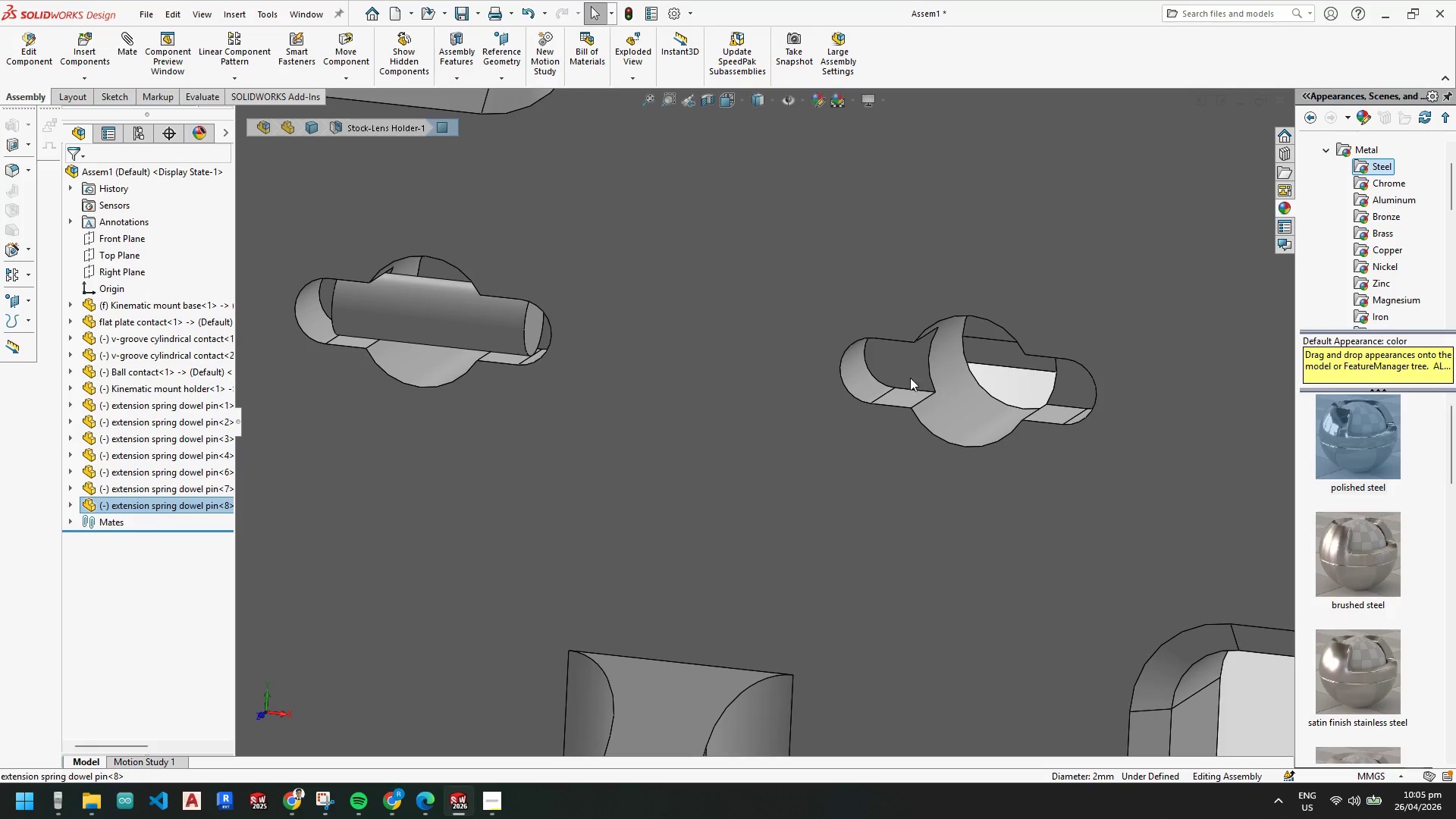 
left_click([903, 372])
 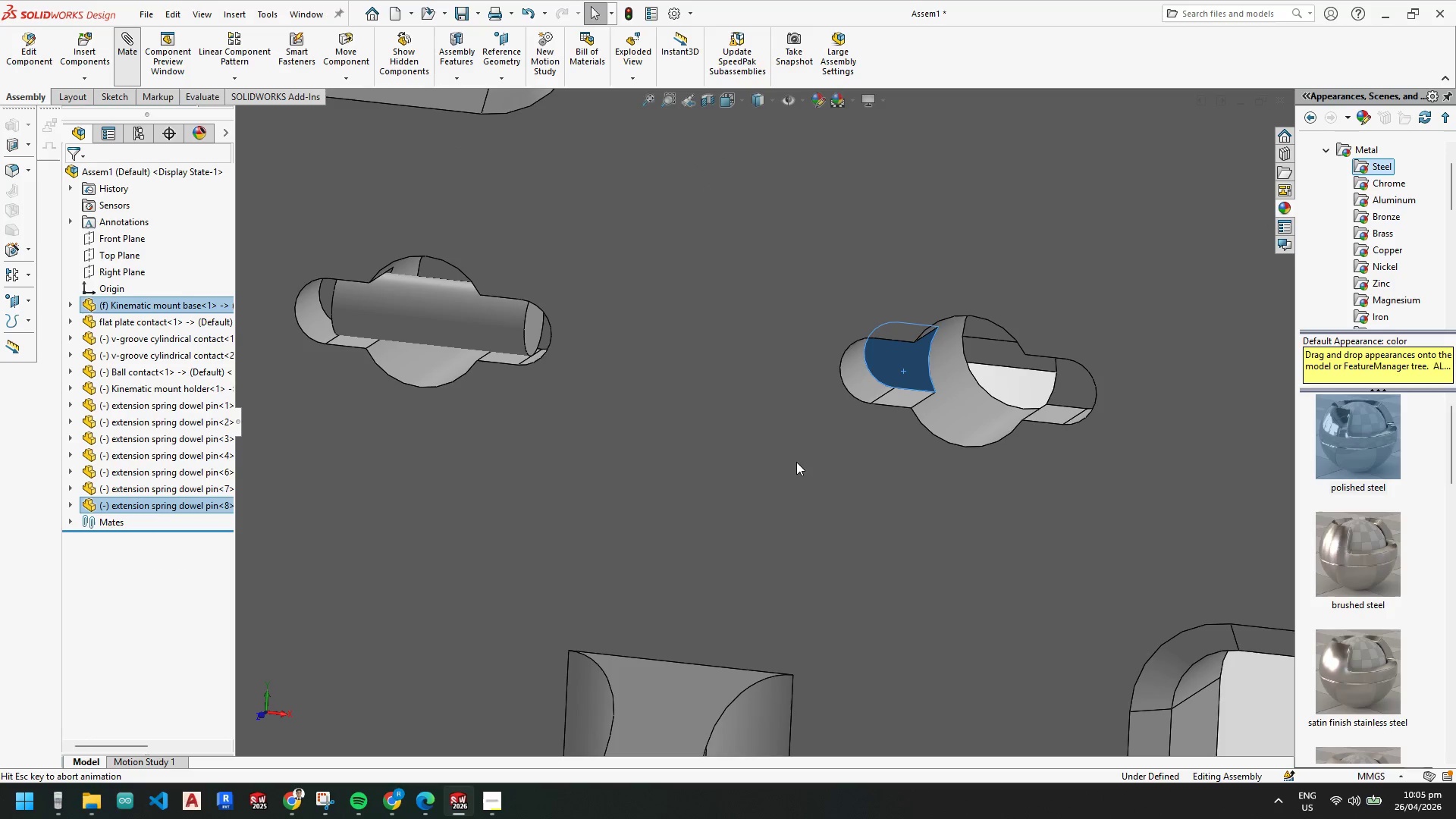 
scroll: coordinate [967, 394], scroll_direction: down, amount: 2.0
 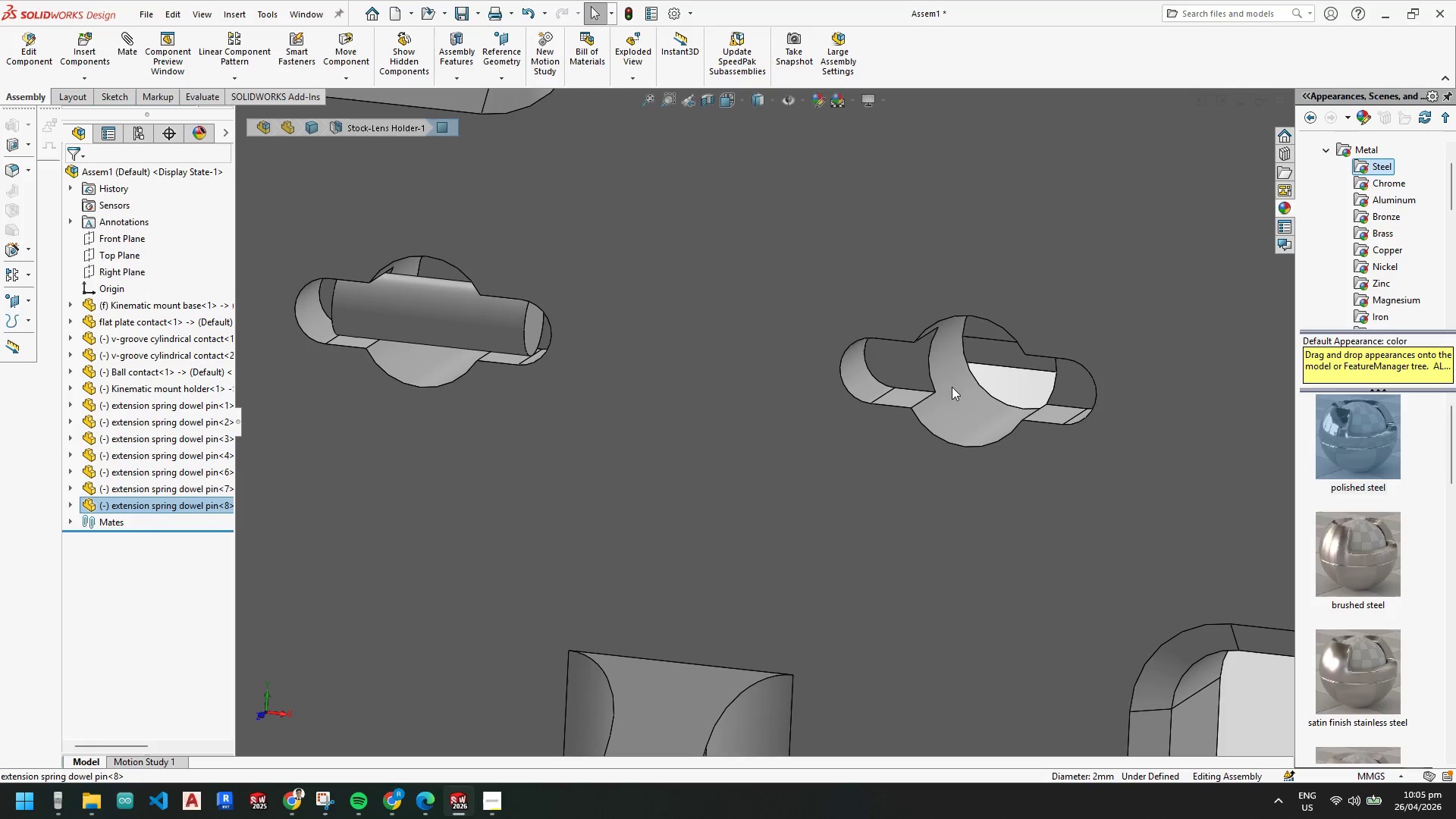 
scroll: coordinate [643, 369], scroll_direction: up, amount: 12.0
 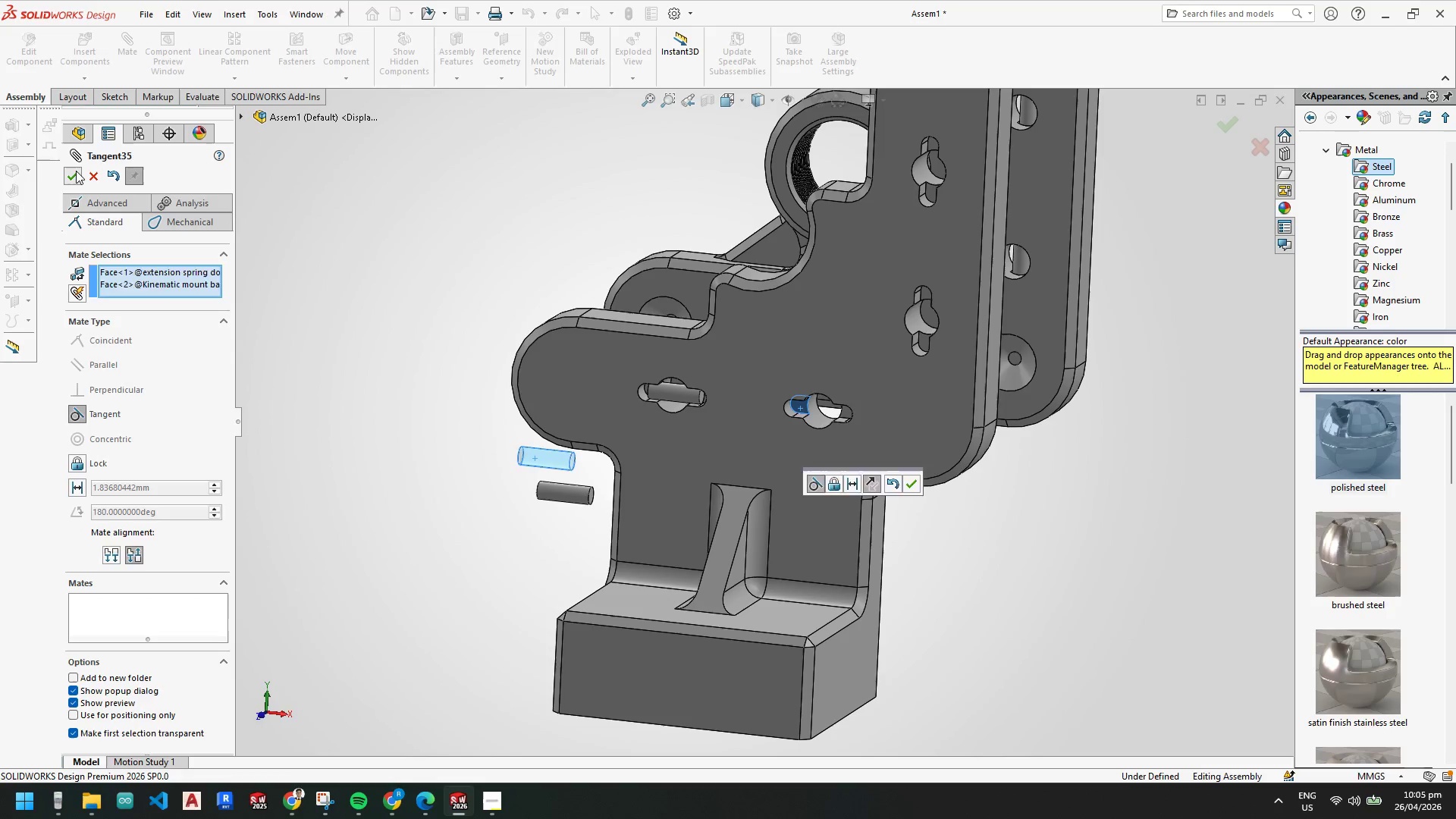 
scroll: coordinate [882, 422], scroll_direction: down, amount: 3.0
 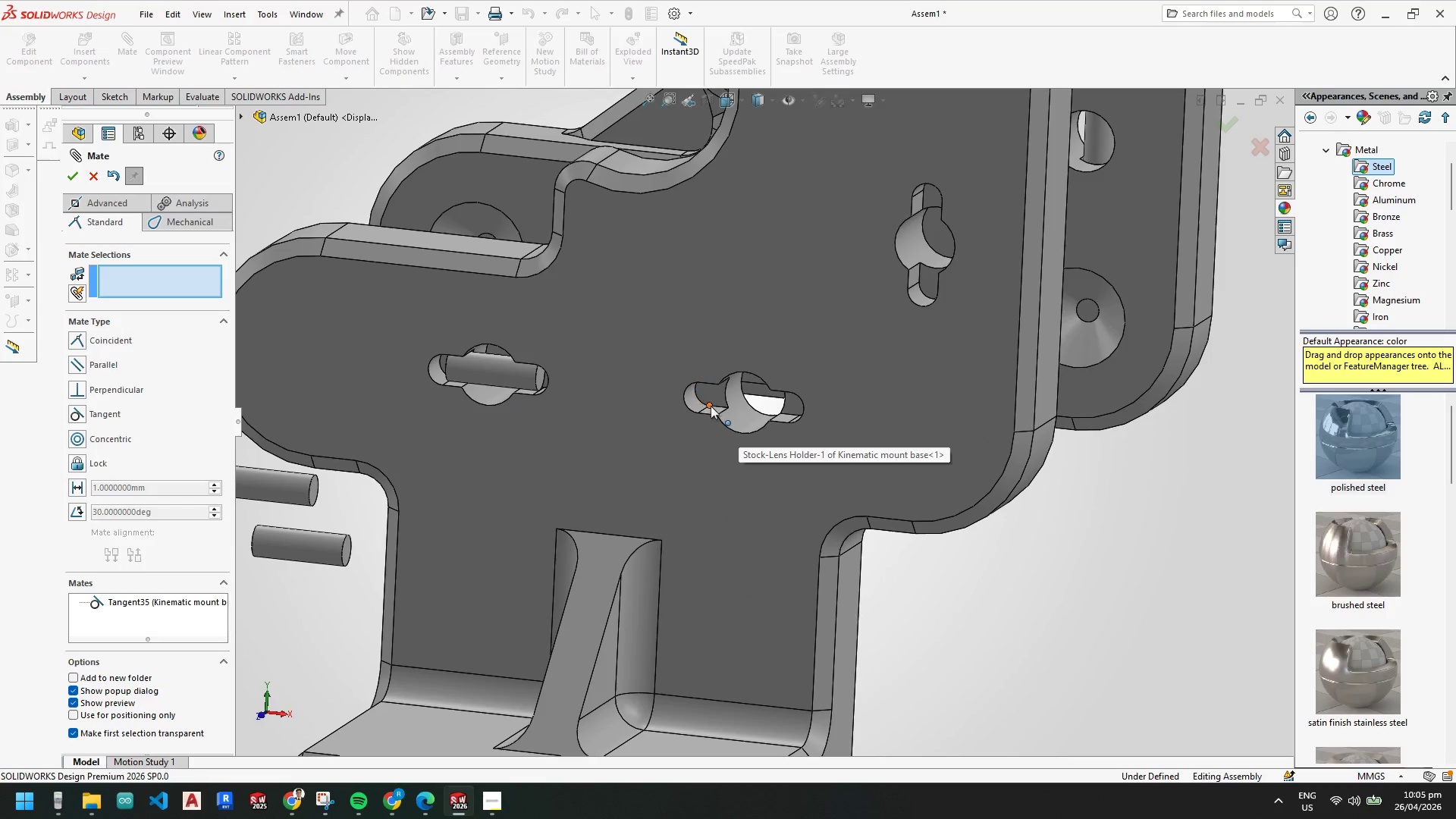 
left_click([711, 409])
 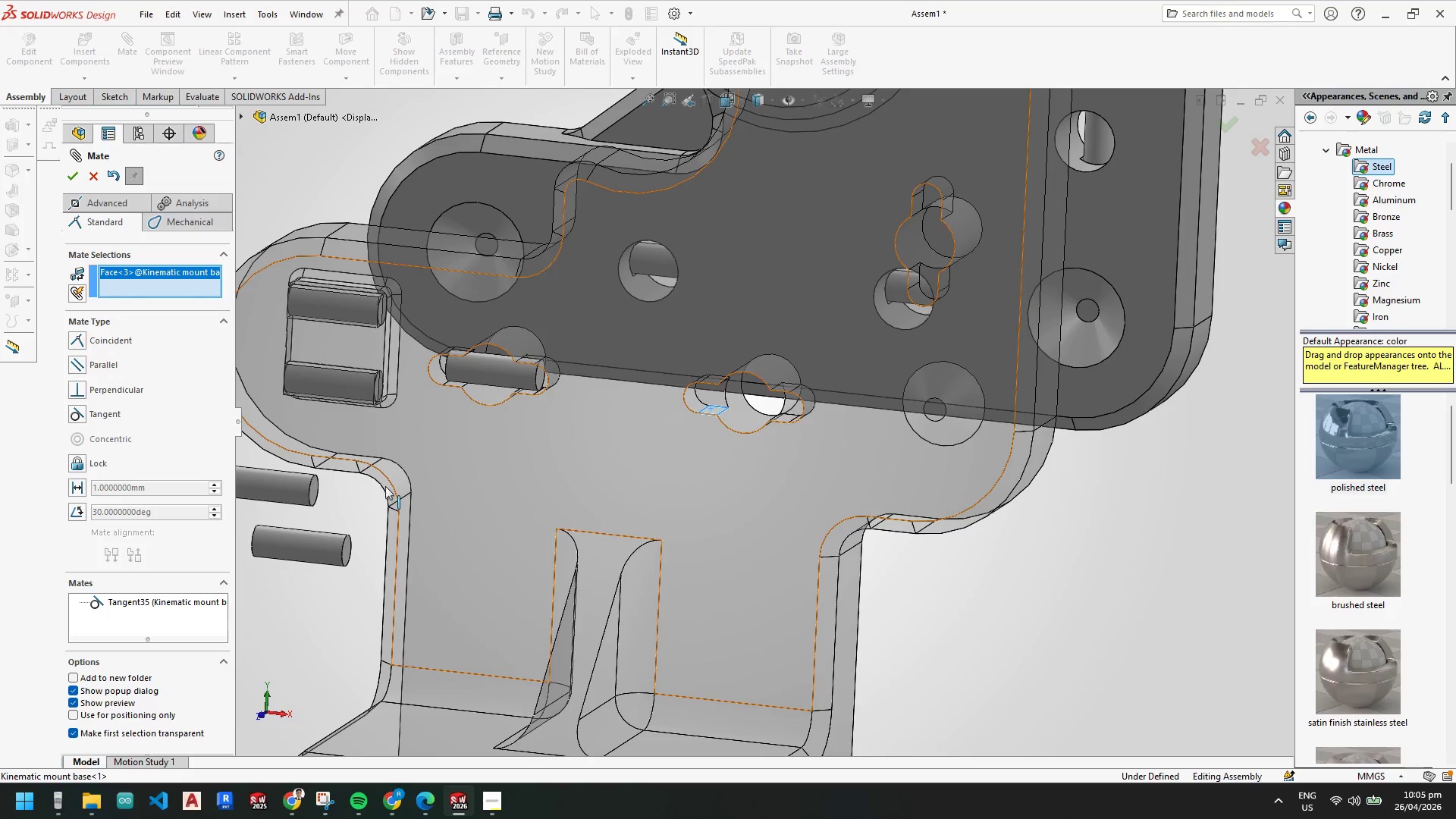 
scroll: coordinate [414, 495], scroll_direction: down, amount: 1.0
 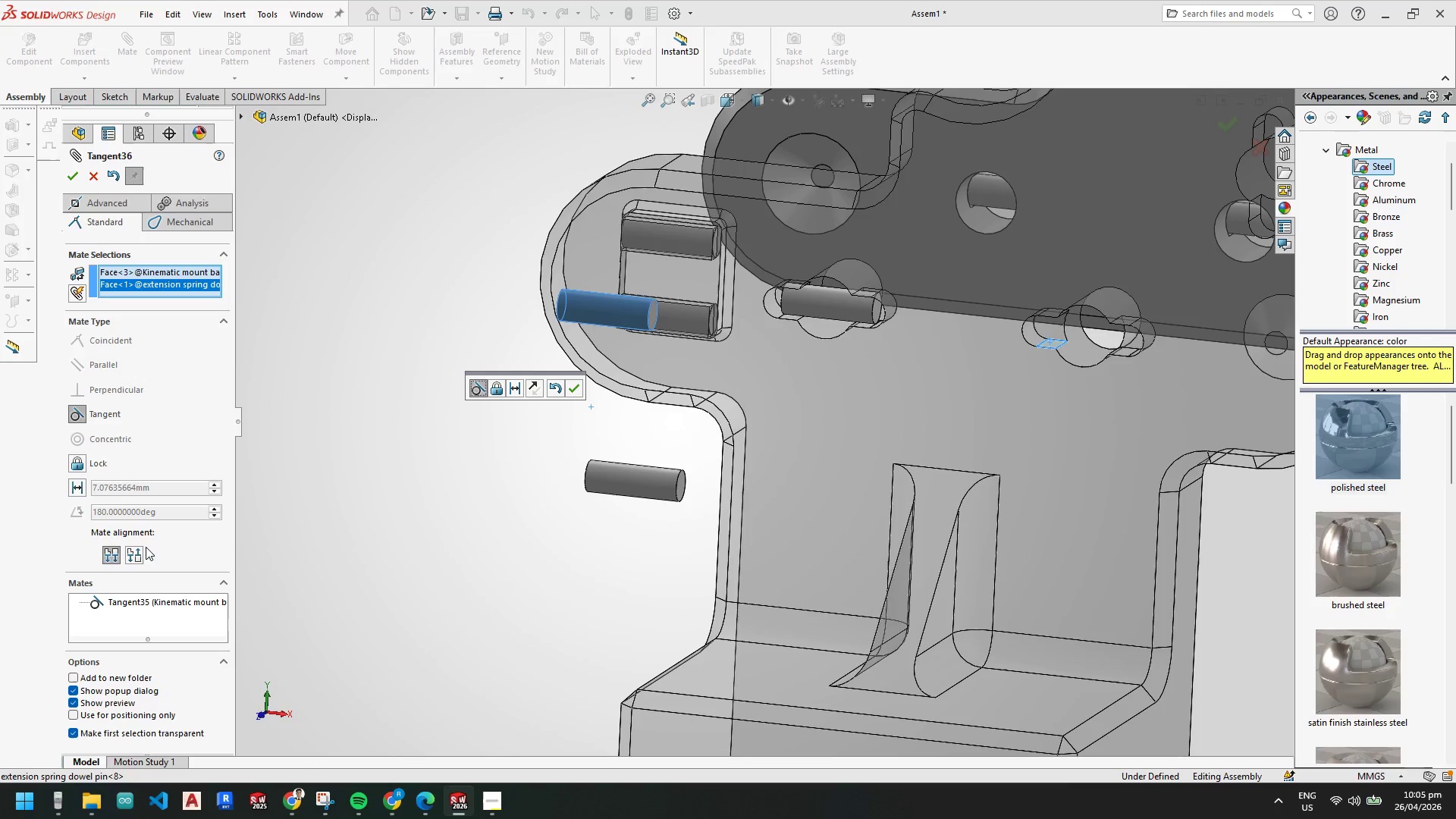 
wait(7.54)
 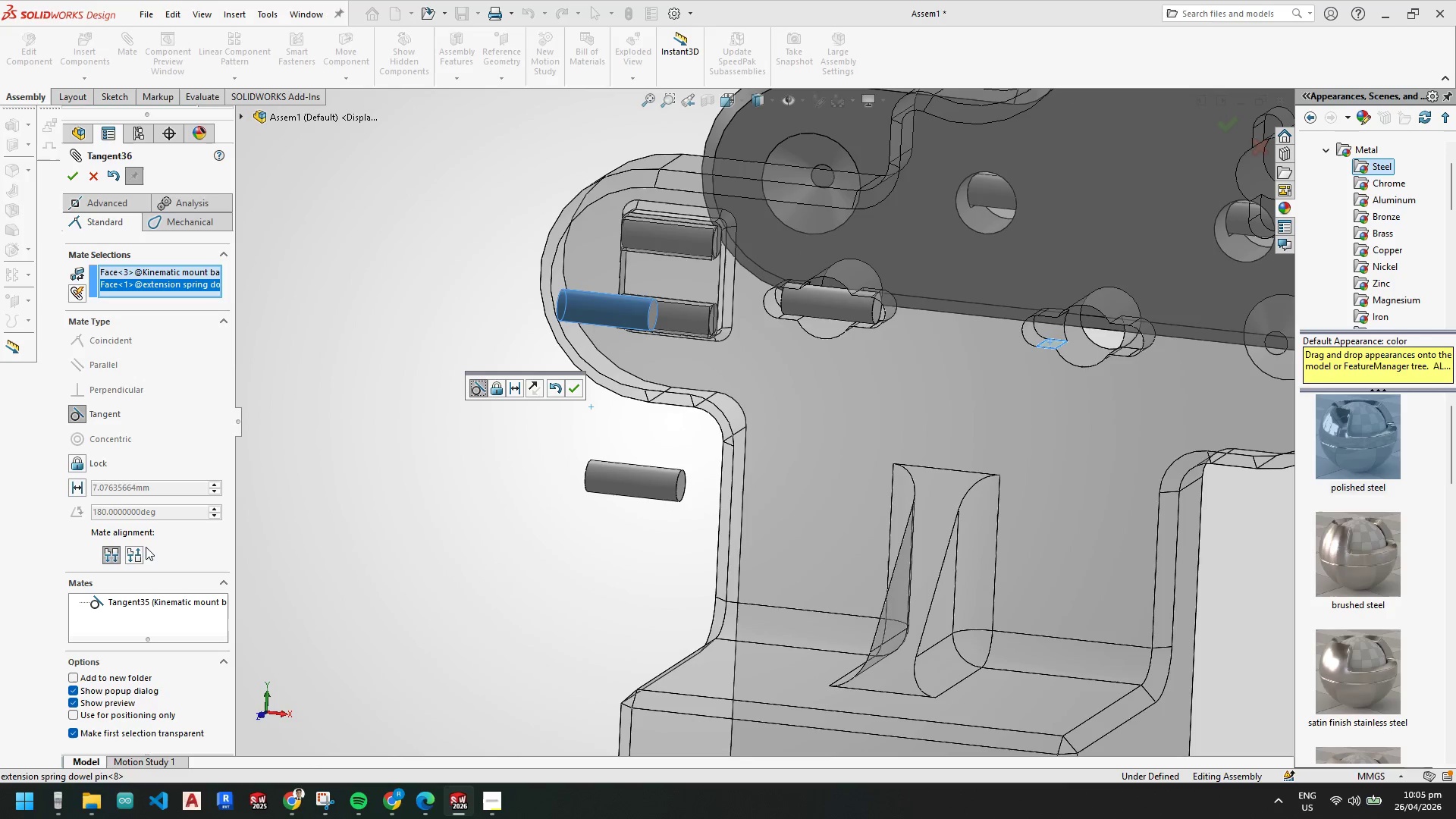 
left_click_drag(start_coordinate=[626, 281], to_coordinate=[962, 328])
 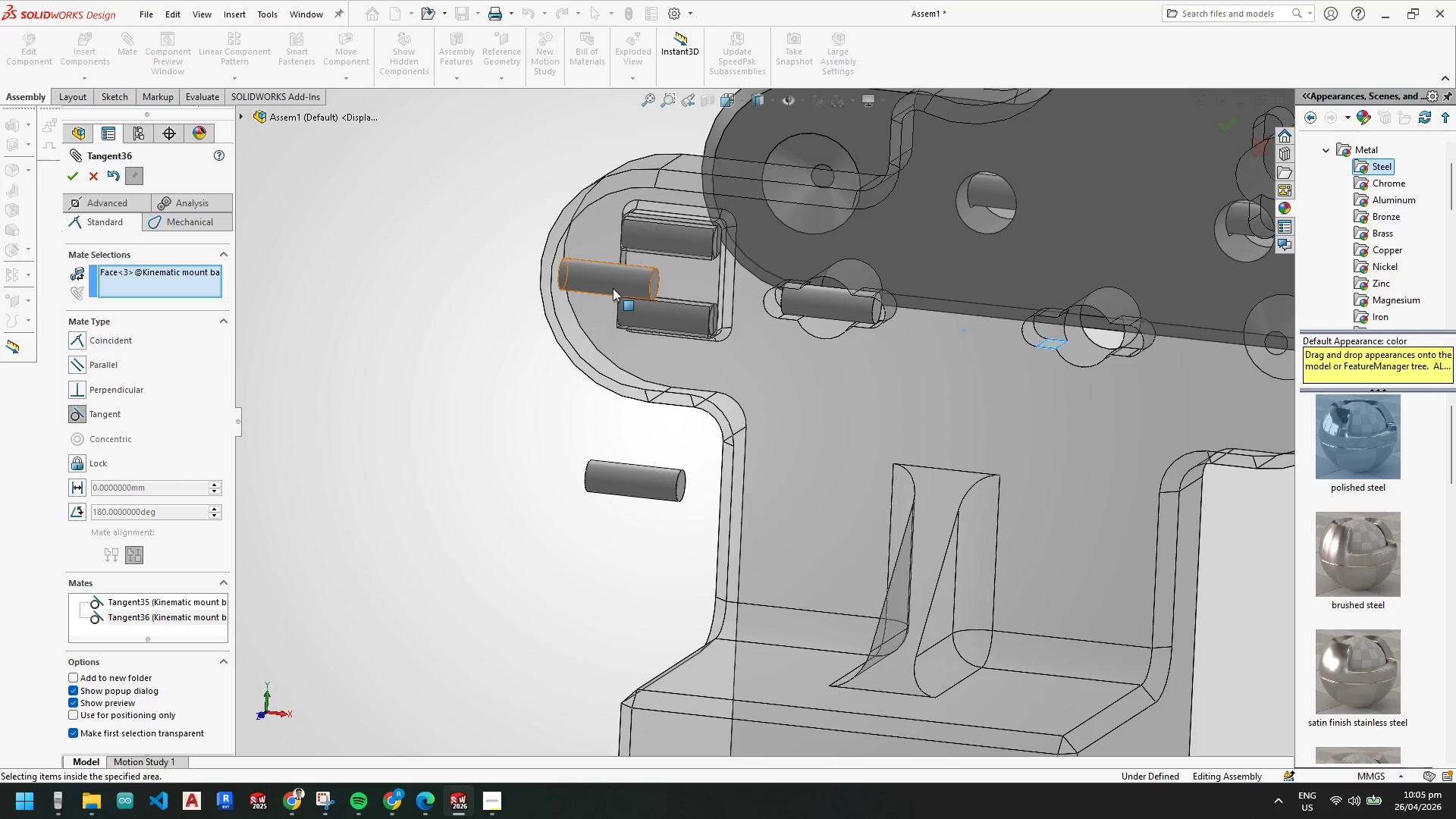 
left_click([623, 284])
 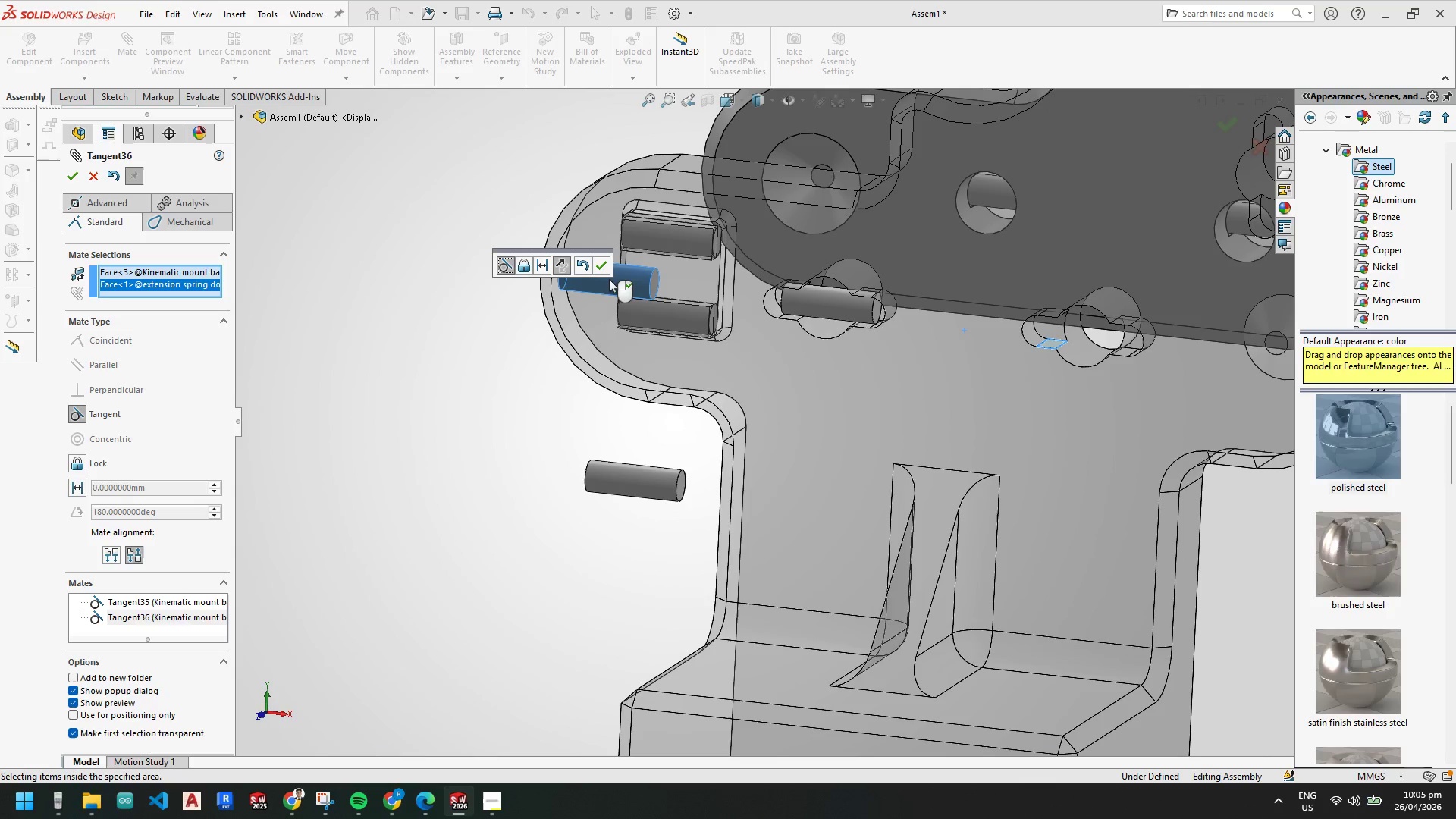 
left_click_drag(start_coordinate=[611, 281], to_coordinate=[743, 310])
 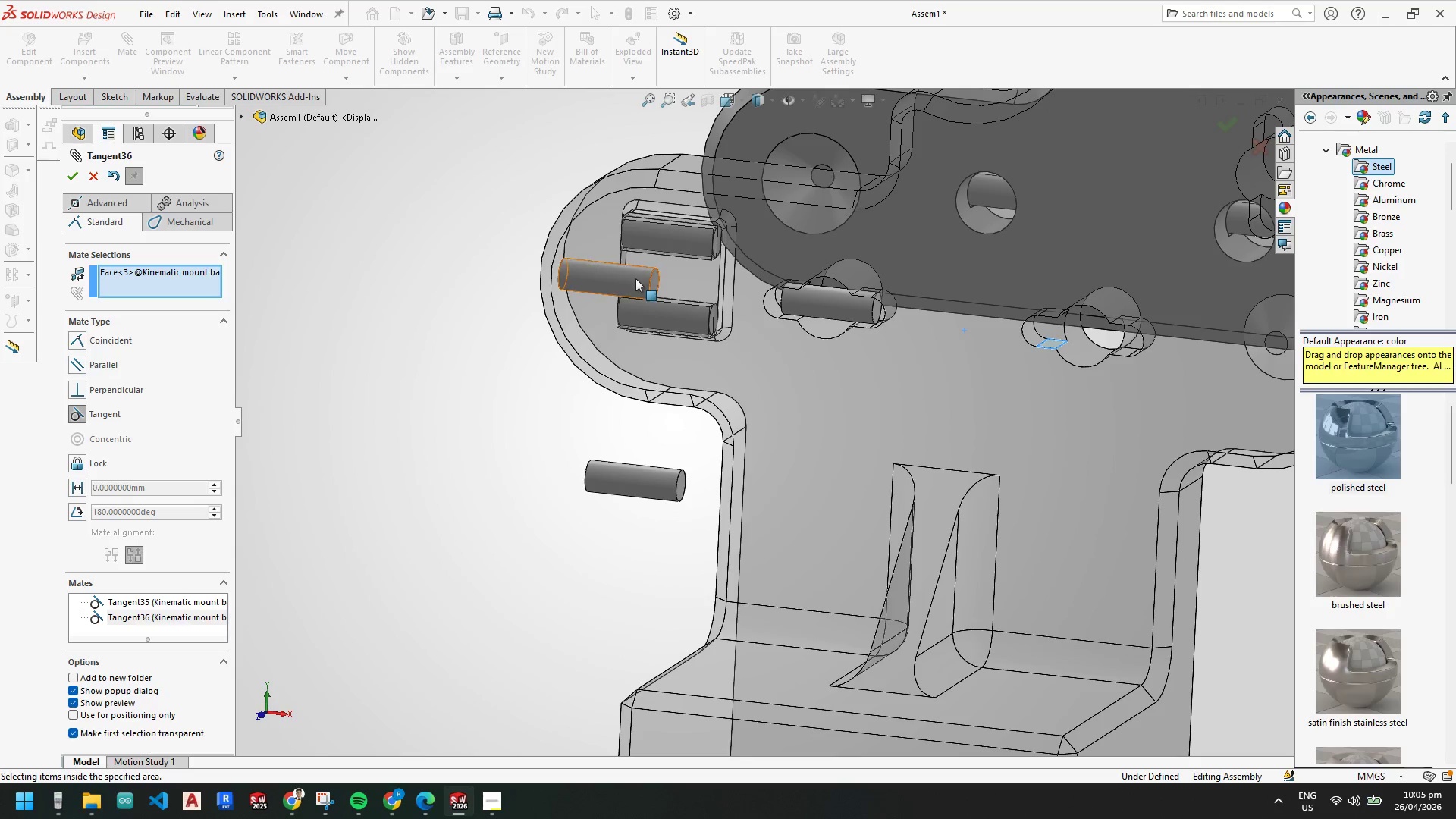 
left_click([629, 280])
 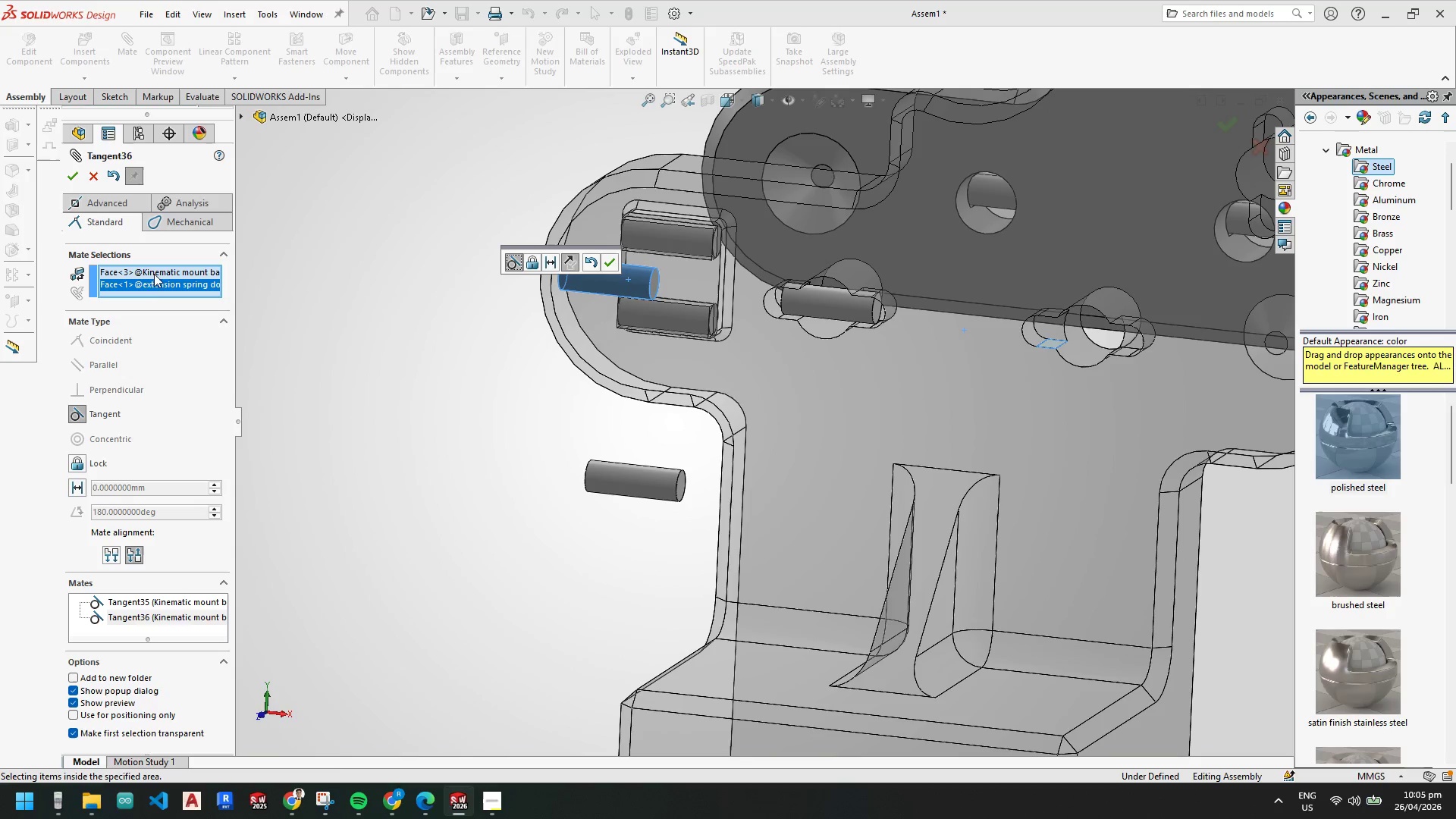 
left_click_drag(start_coordinate=[185, 291], to_coordinate=[189, 293])
 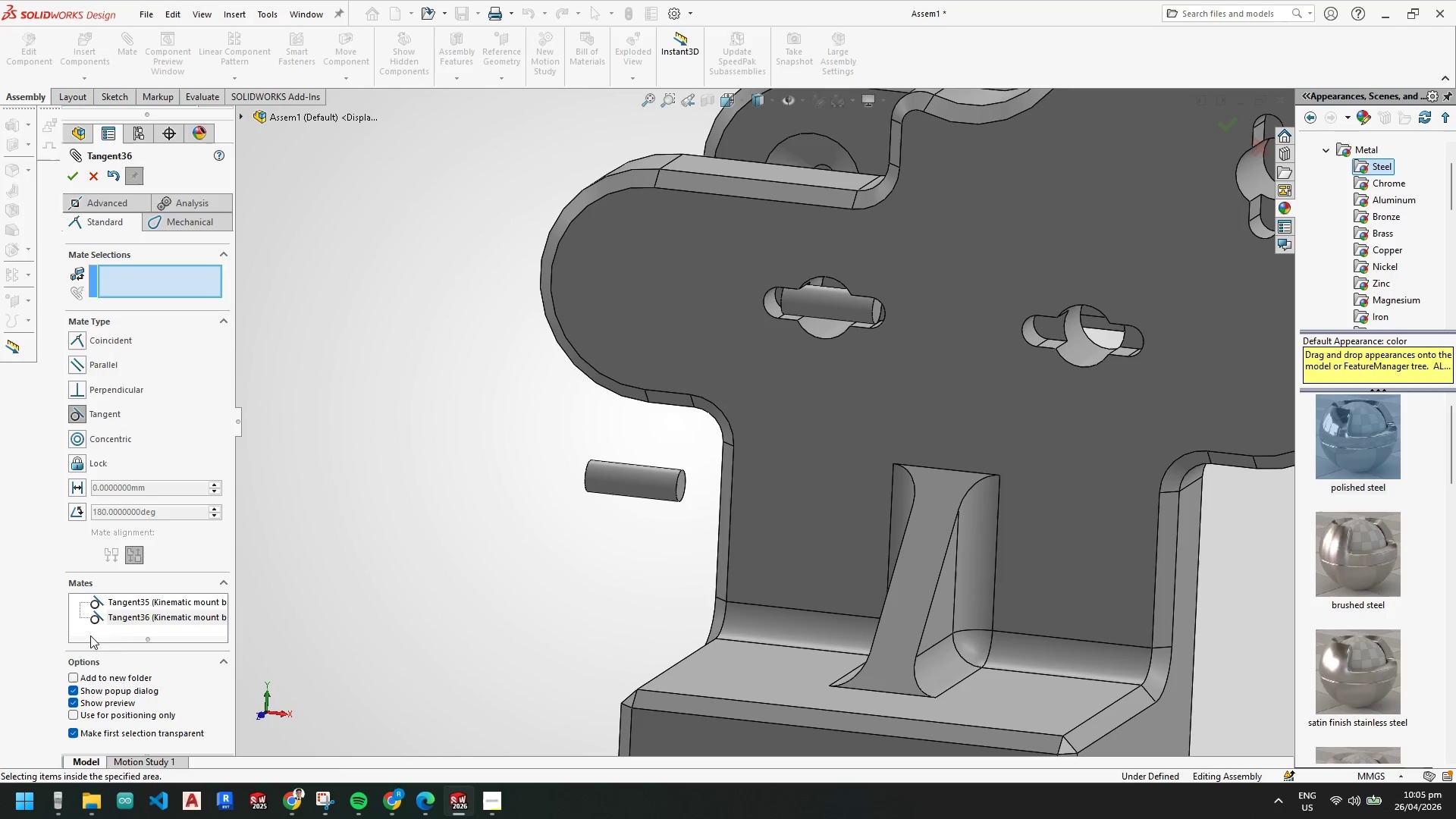 
left_click([124, 622])
 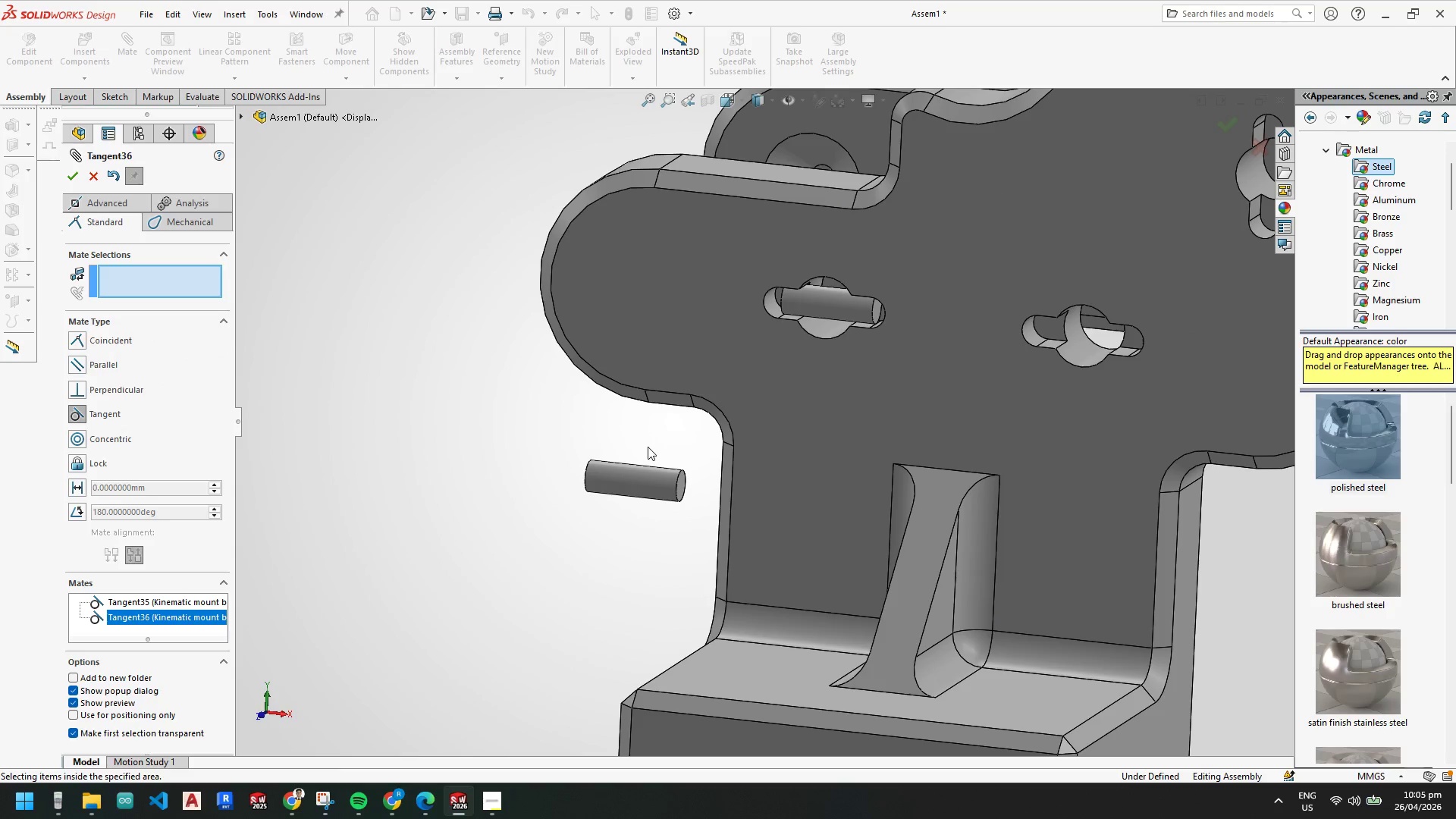 
left_click([177, 617])
 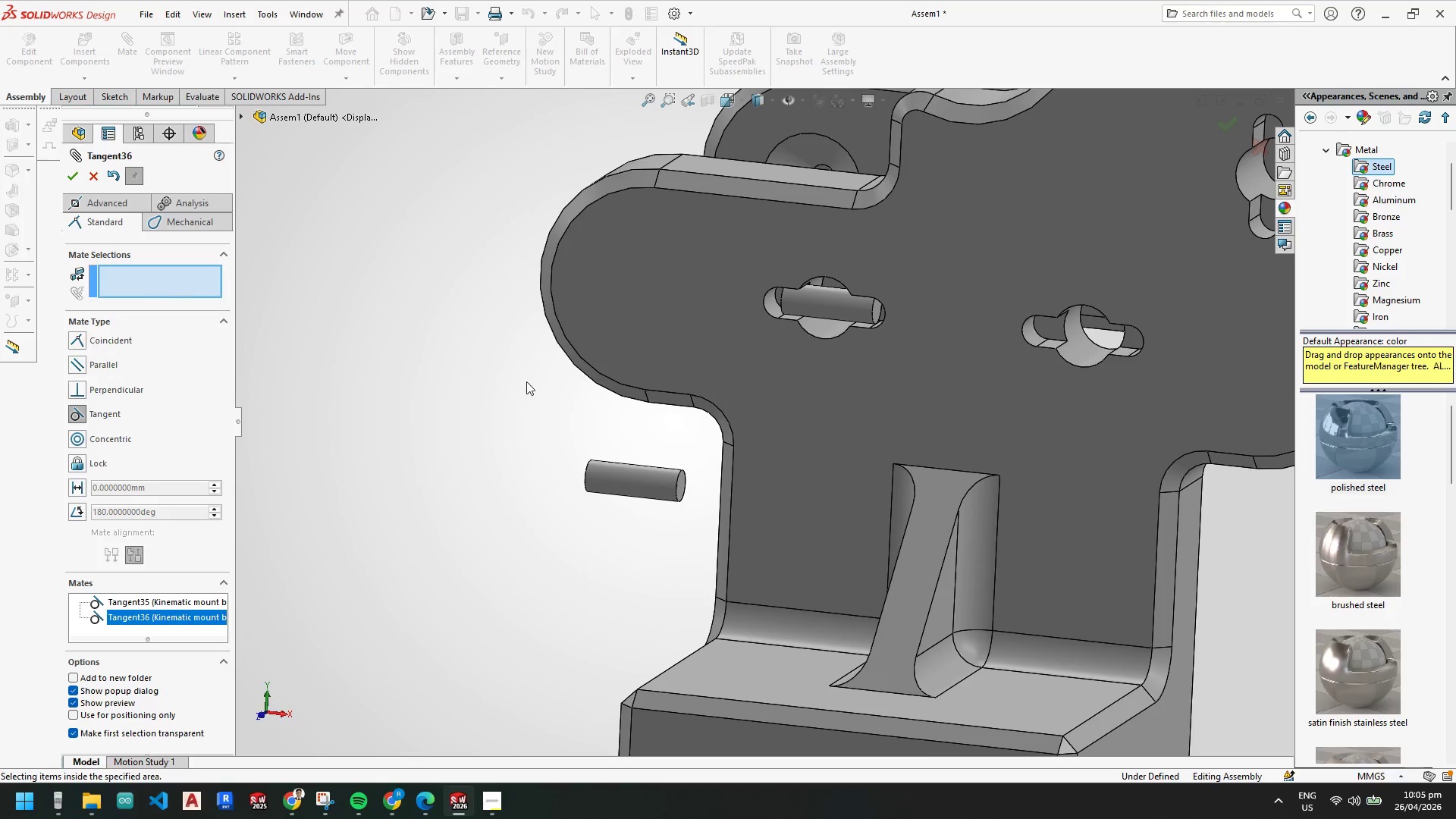 
left_click_drag(start_coordinate=[578, 401], to_coordinate=[525, 400])
 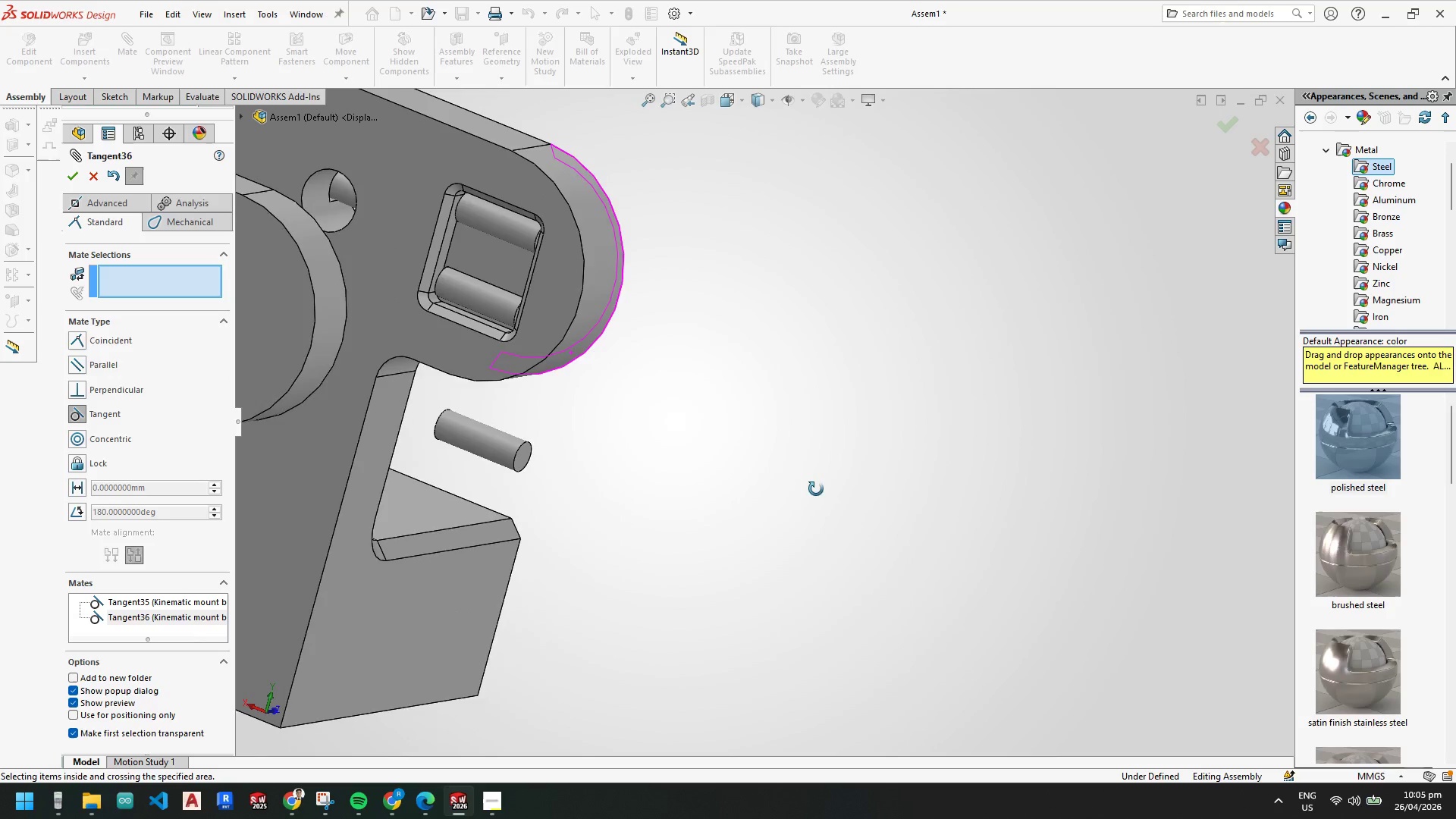 
scroll: coordinate [805, 566], scroll_direction: up, amount: 2.0
 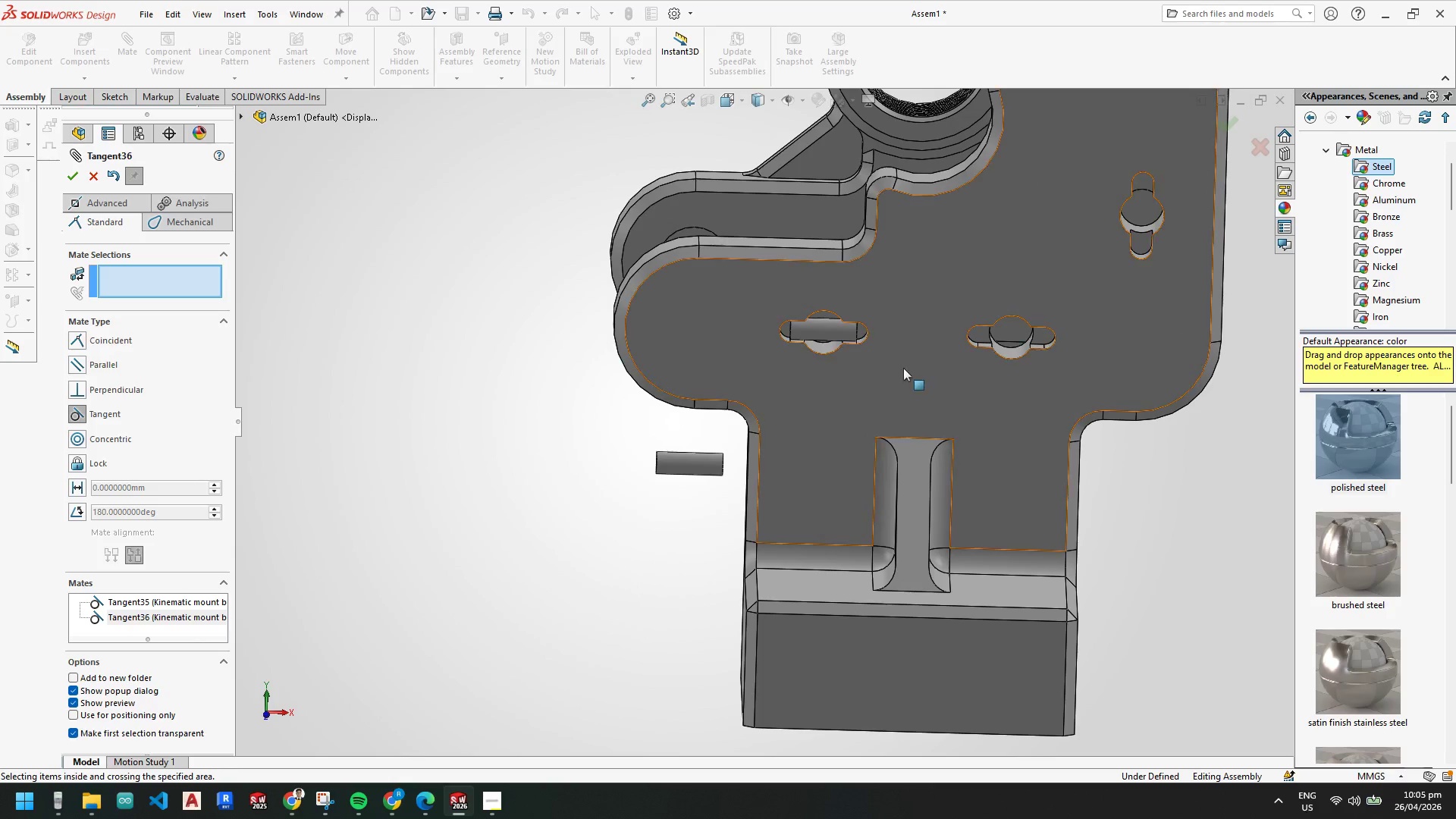 
left_click_drag(start_coordinate=[720, 330], to_coordinate=[745, 375])
 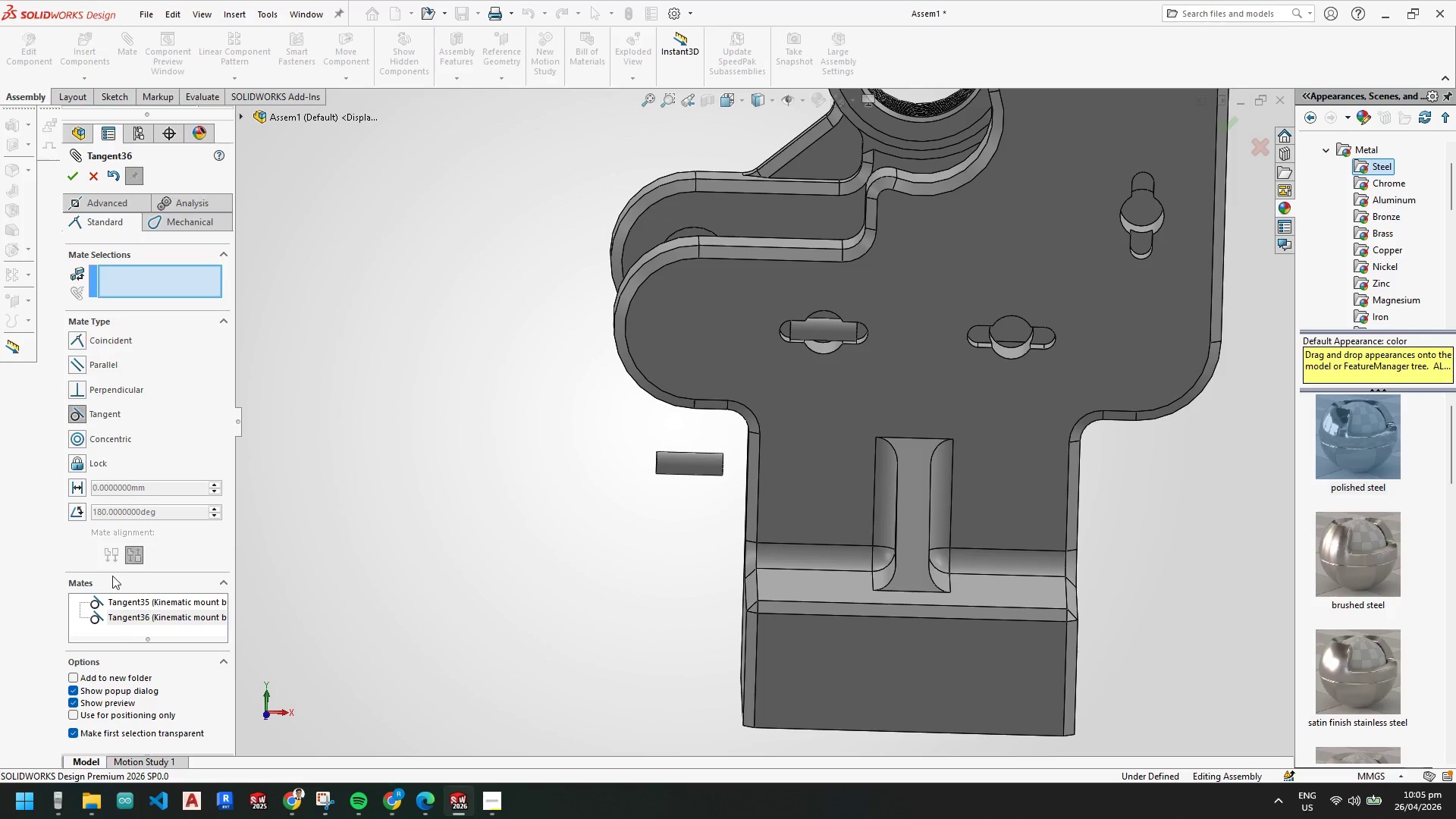 
left_click([136, 620])
 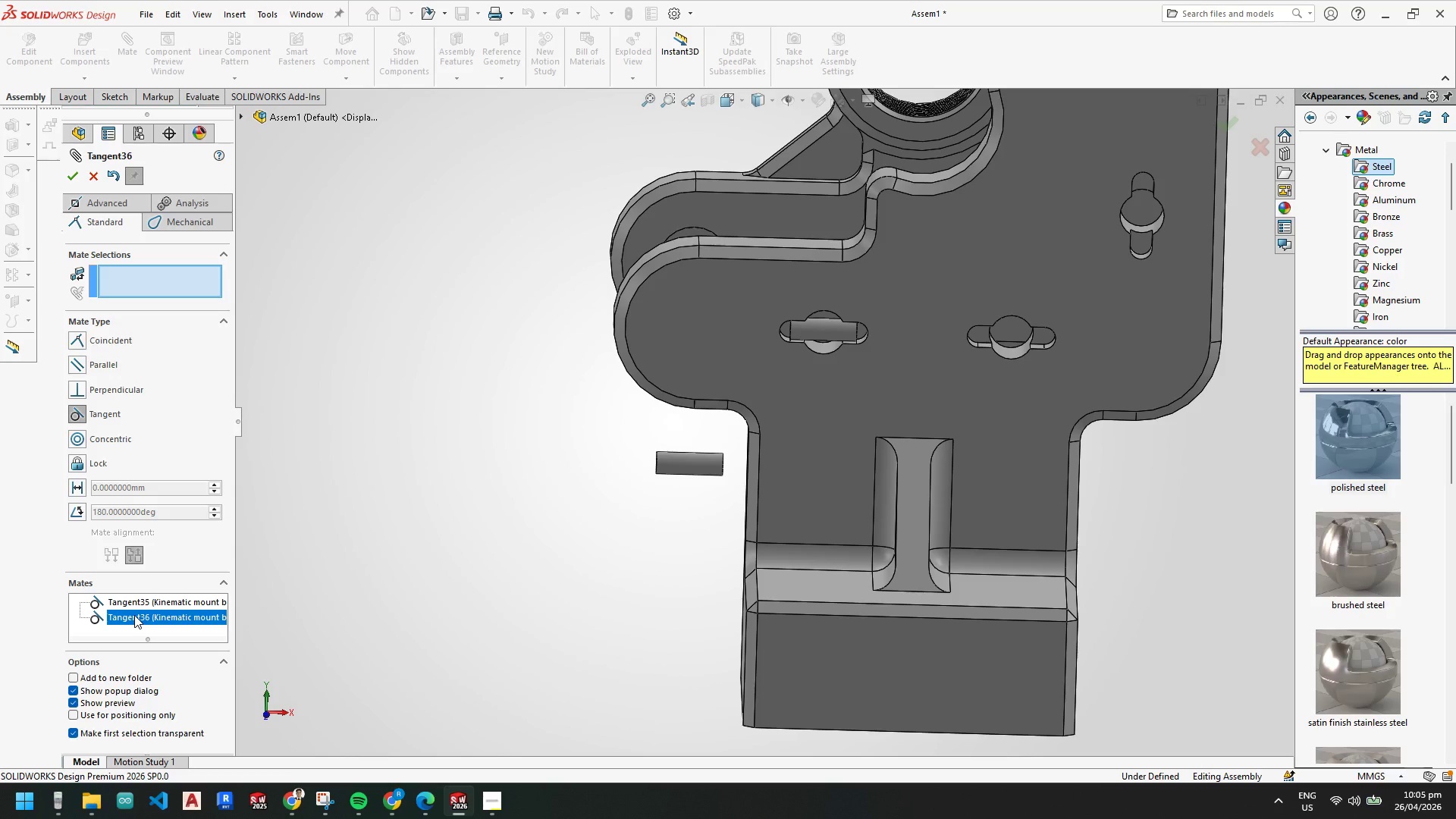 
double_click([134, 615])
 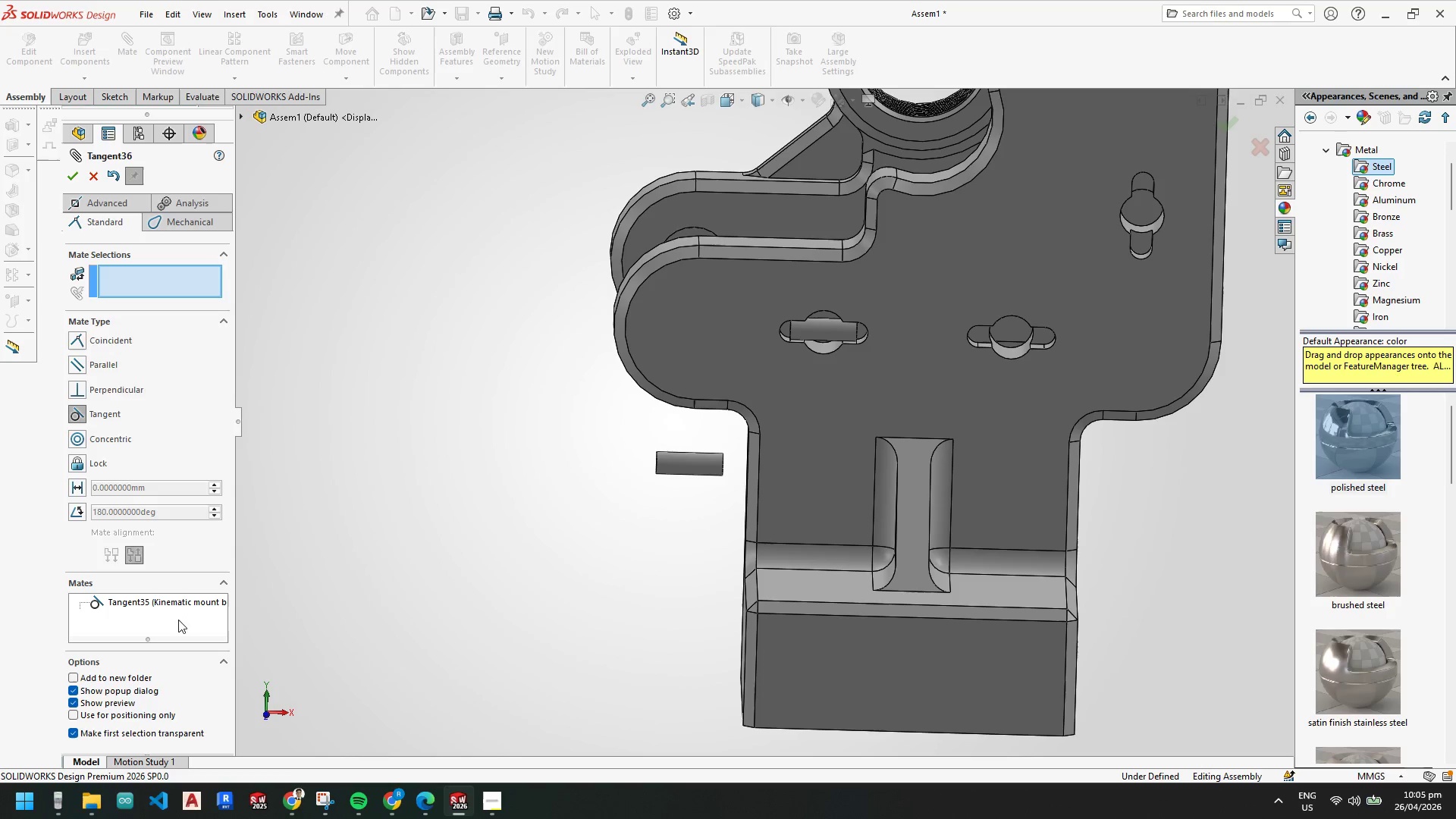 
double_click([178, 599])
 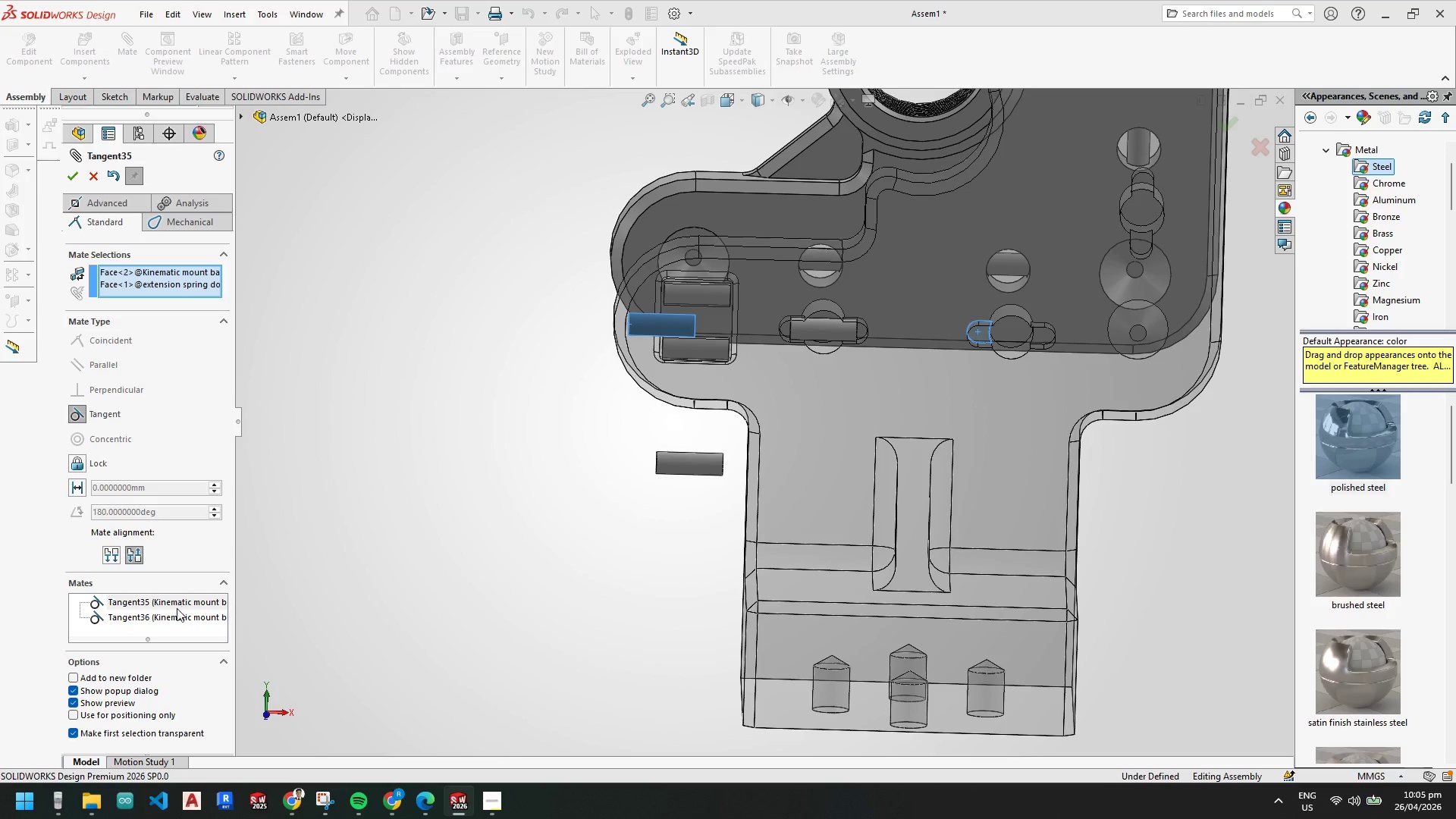 
left_click([174, 618])
 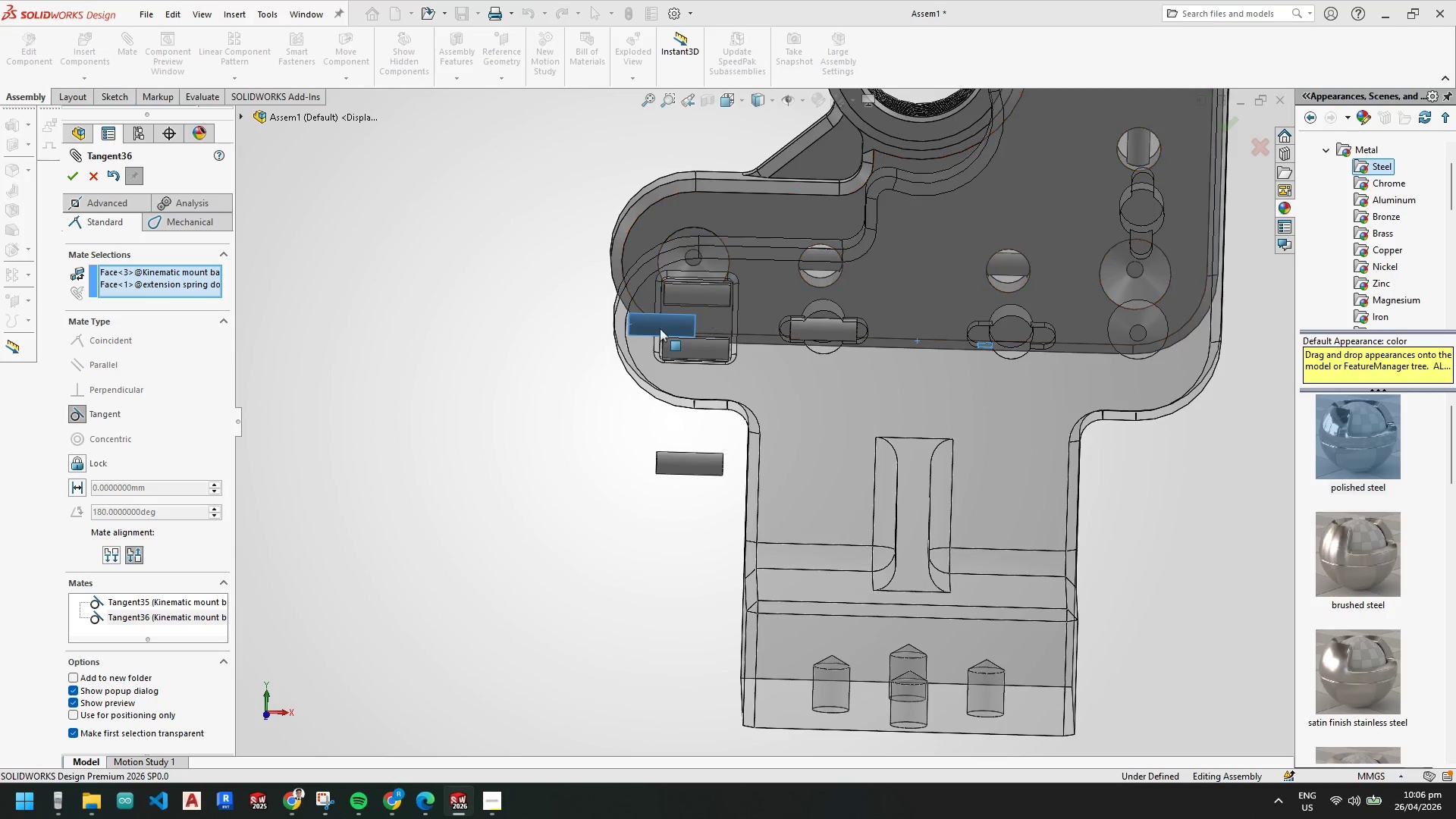 
left_click_drag(start_coordinate=[659, 326], to_coordinate=[653, 328])
 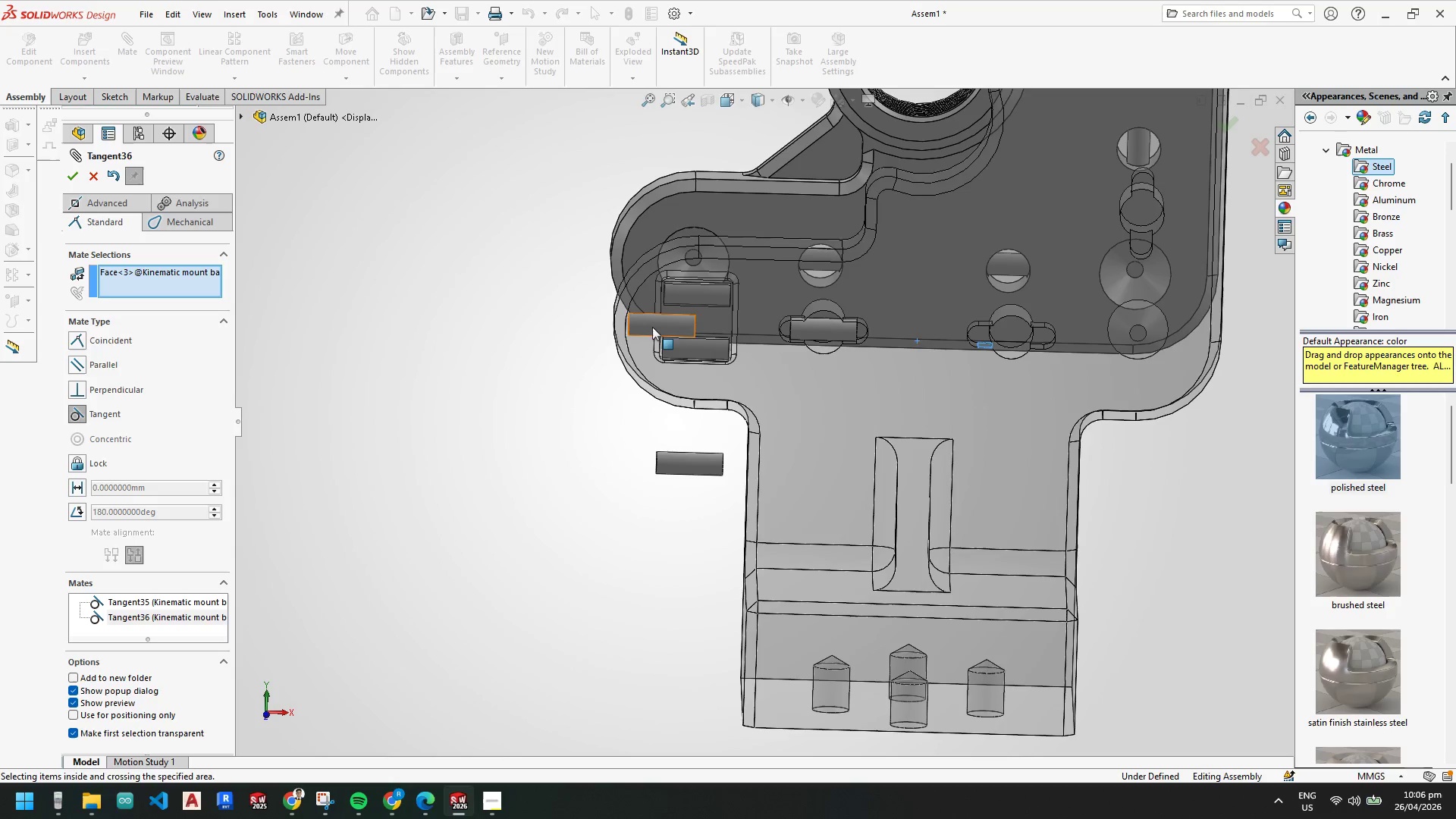 
left_click_drag(start_coordinate=[652, 327], to_coordinate=[666, 327])
 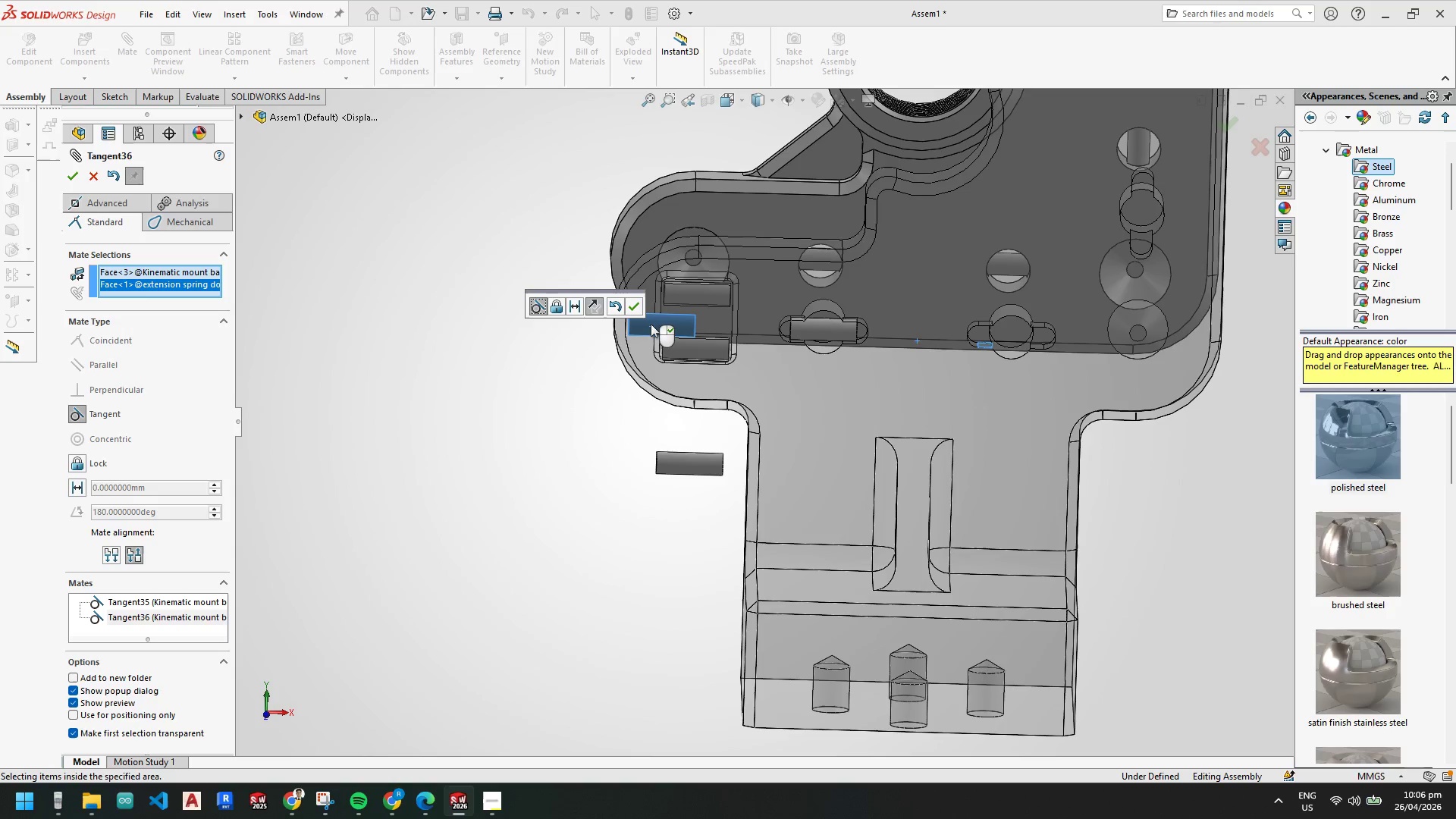 
left_click_drag(start_coordinate=[651, 324], to_coordinate=[661, 325])
 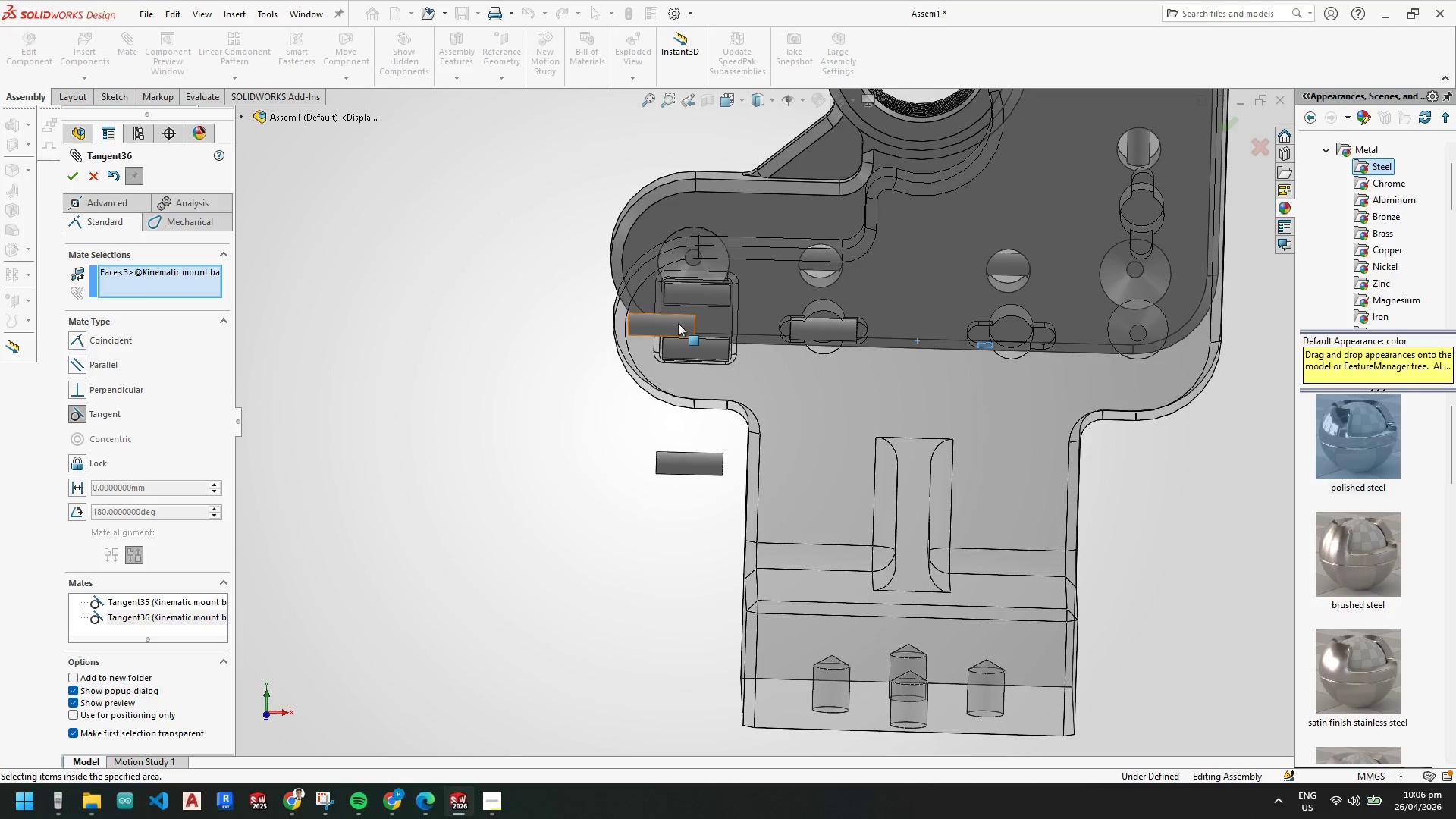 
scroll: coordinate [708, 336], scroll_direction: down, amount: 3.0
 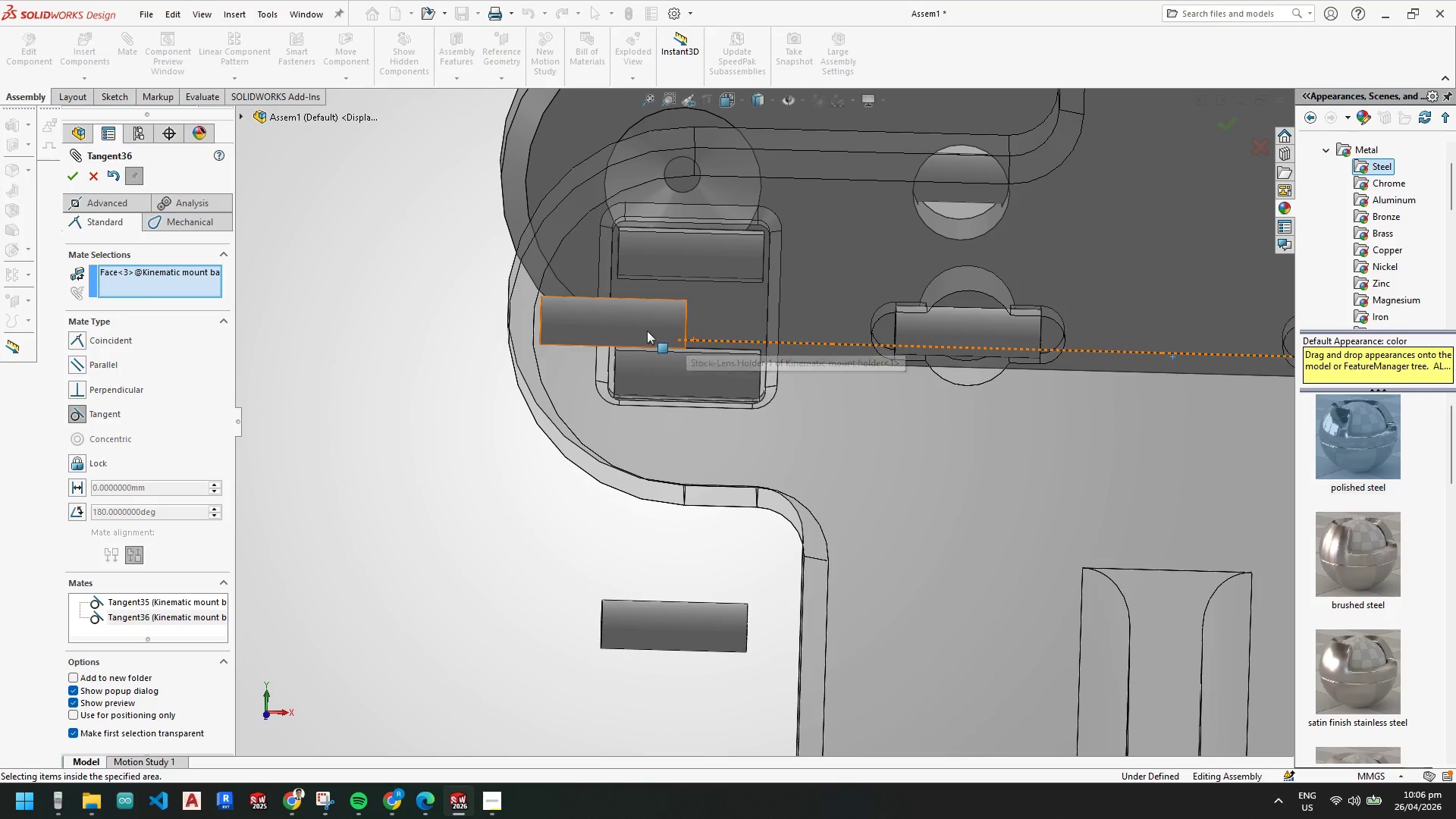 
left_click_drag(start_coordinate=[627, 318], to_coordinate=[588, 334])
 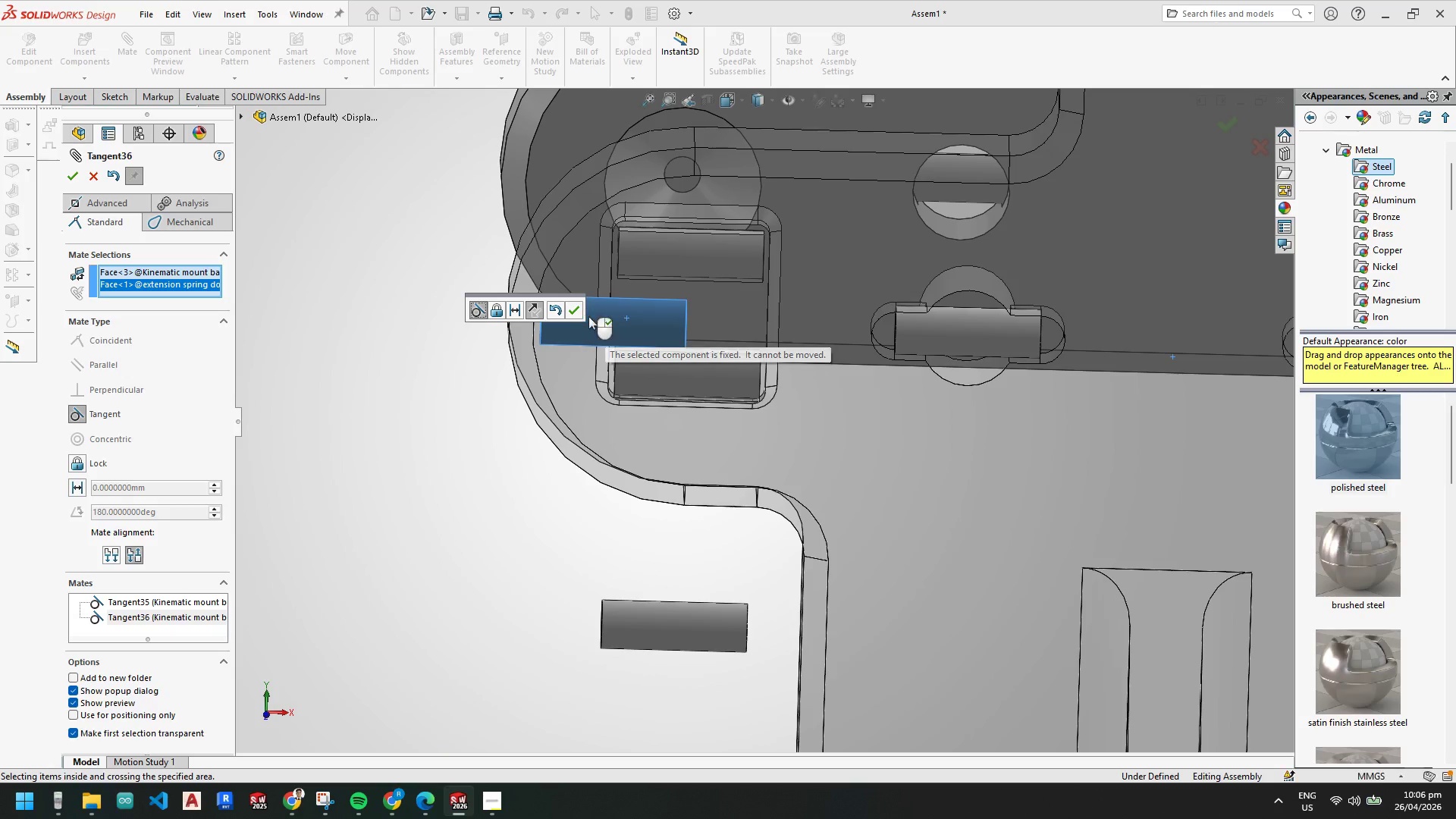 
key(Escape)
 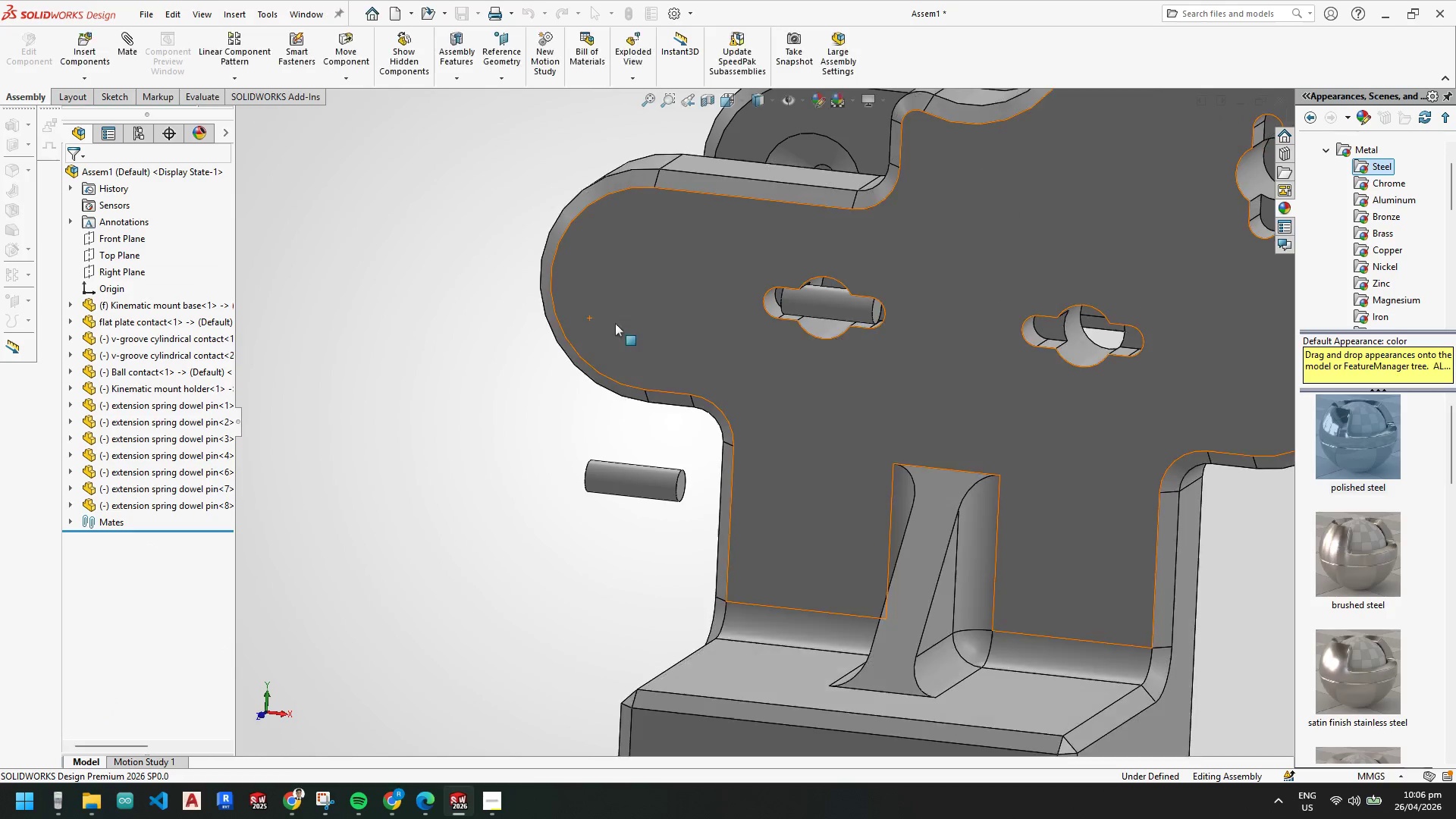 
key(Escape)
 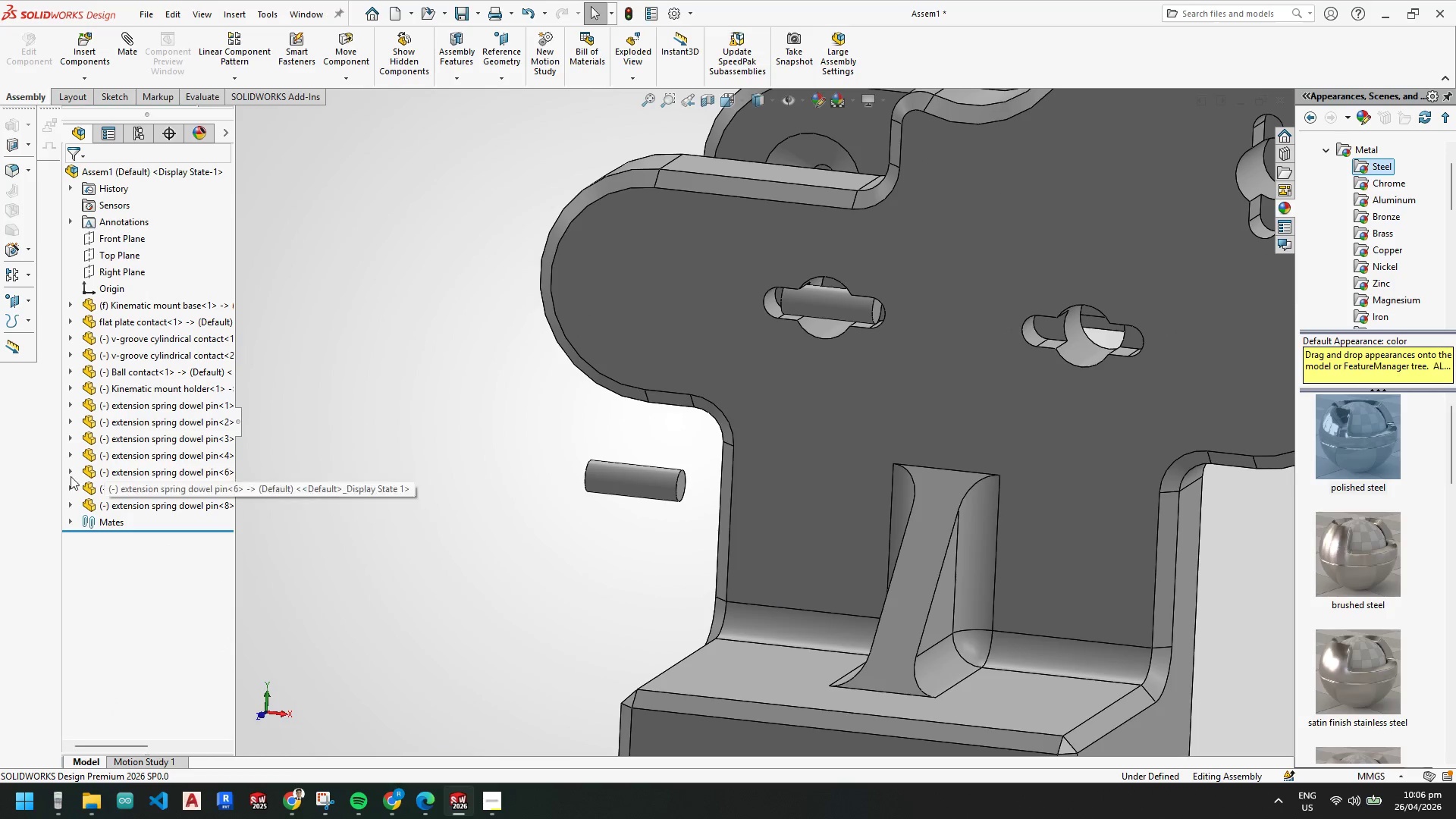 
left_click([124, 508])
 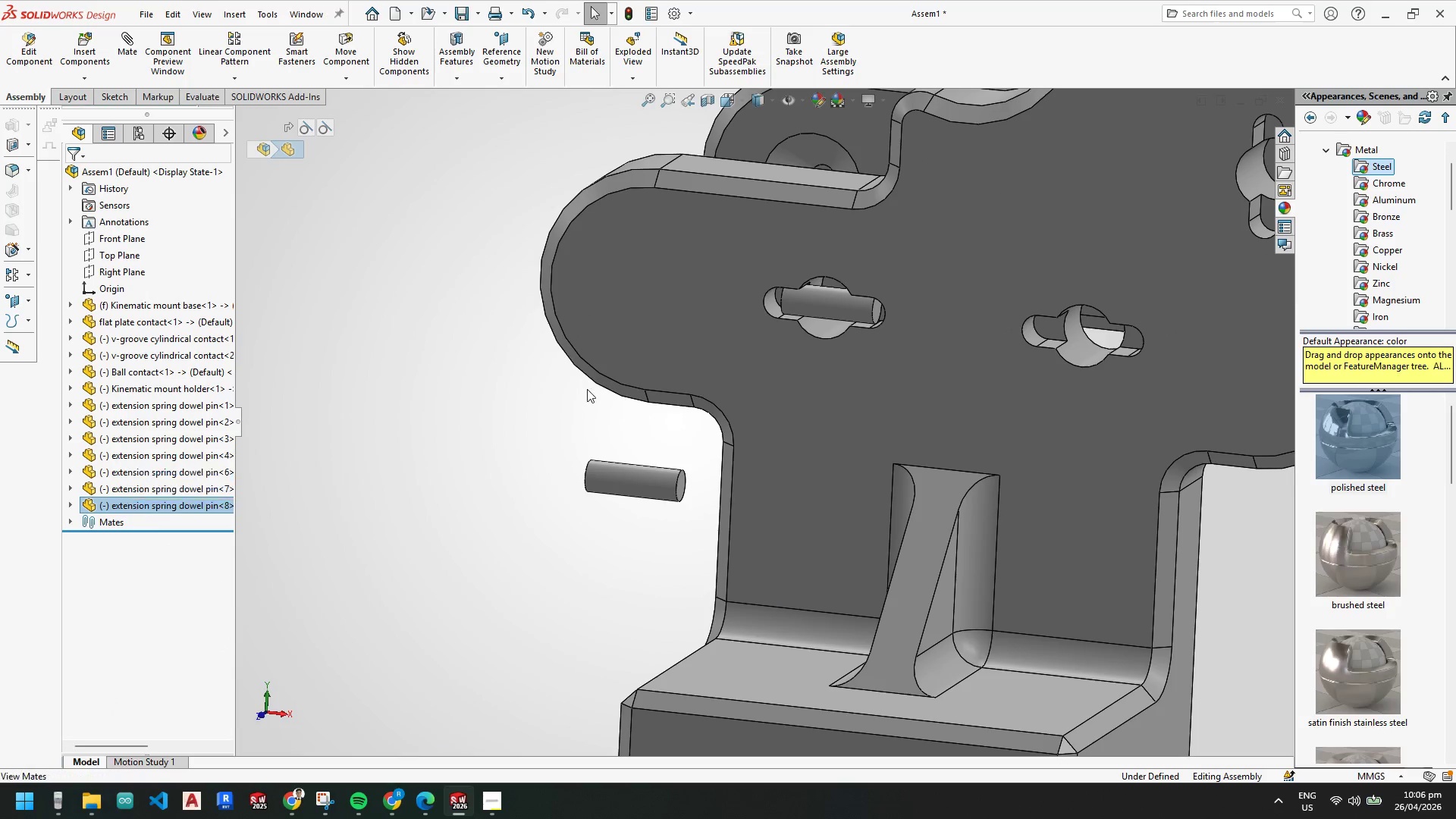 
key(Escape)
 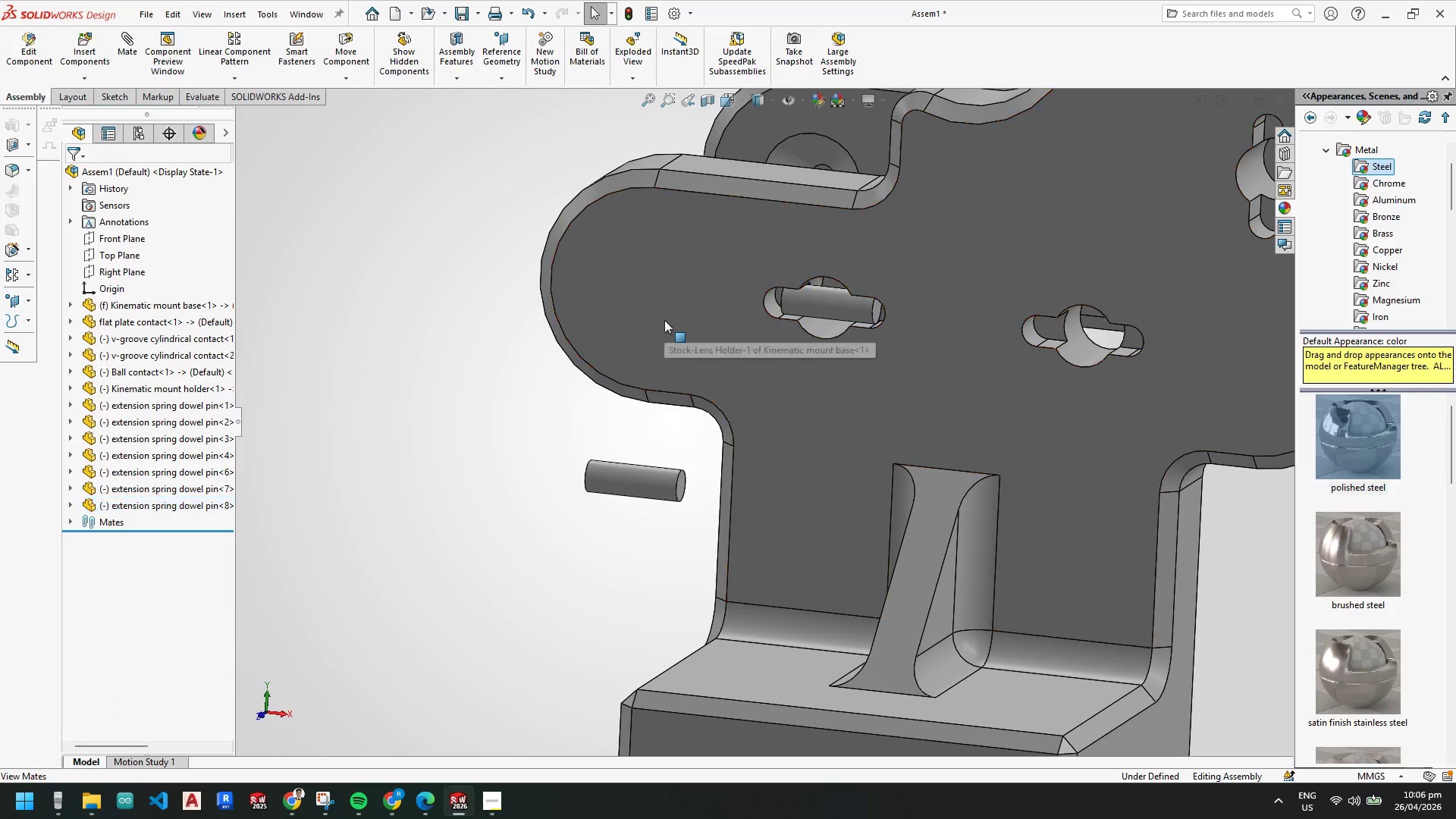 
right_click([664, 320])
 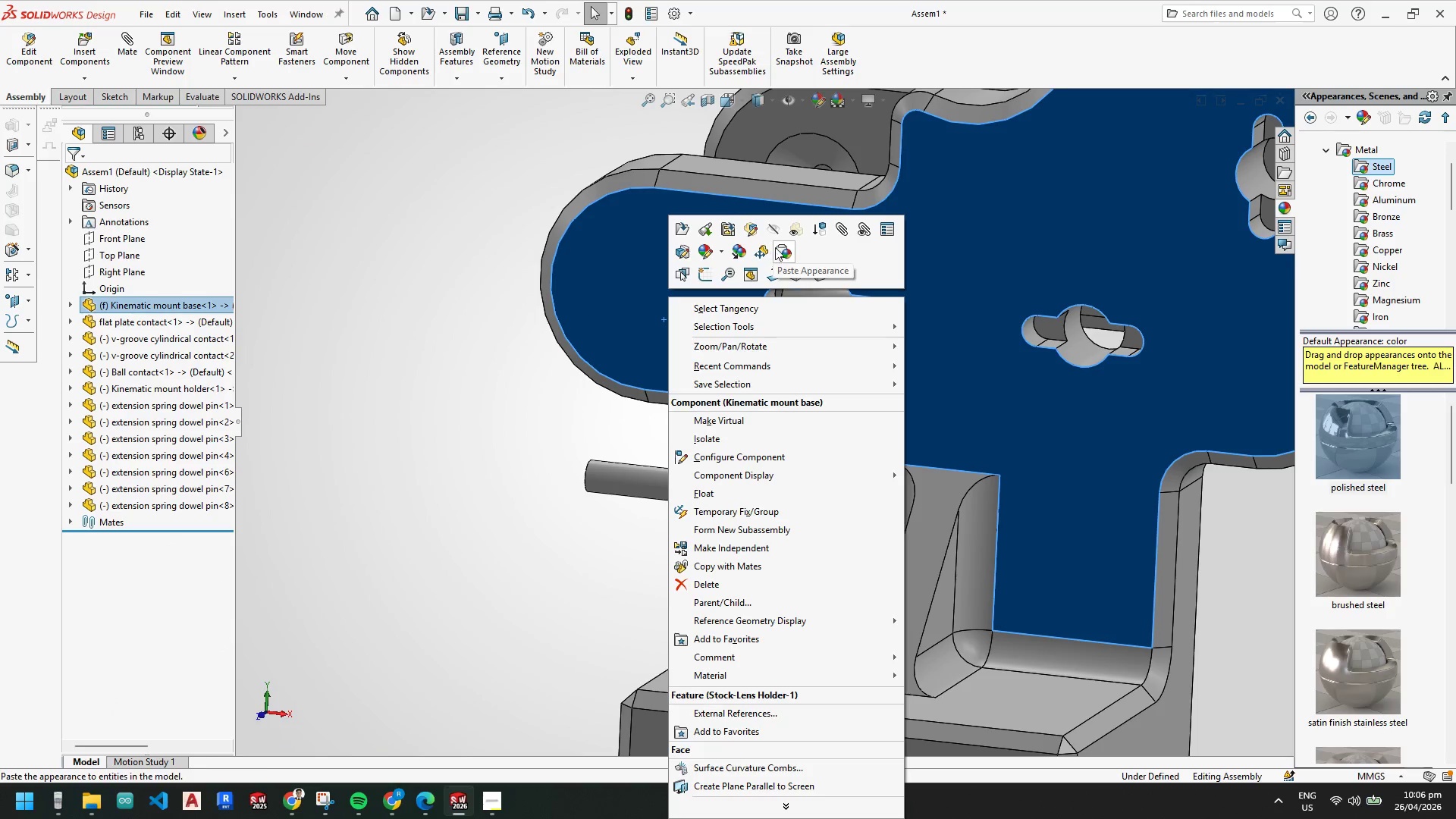 
left_click([794, 233])
 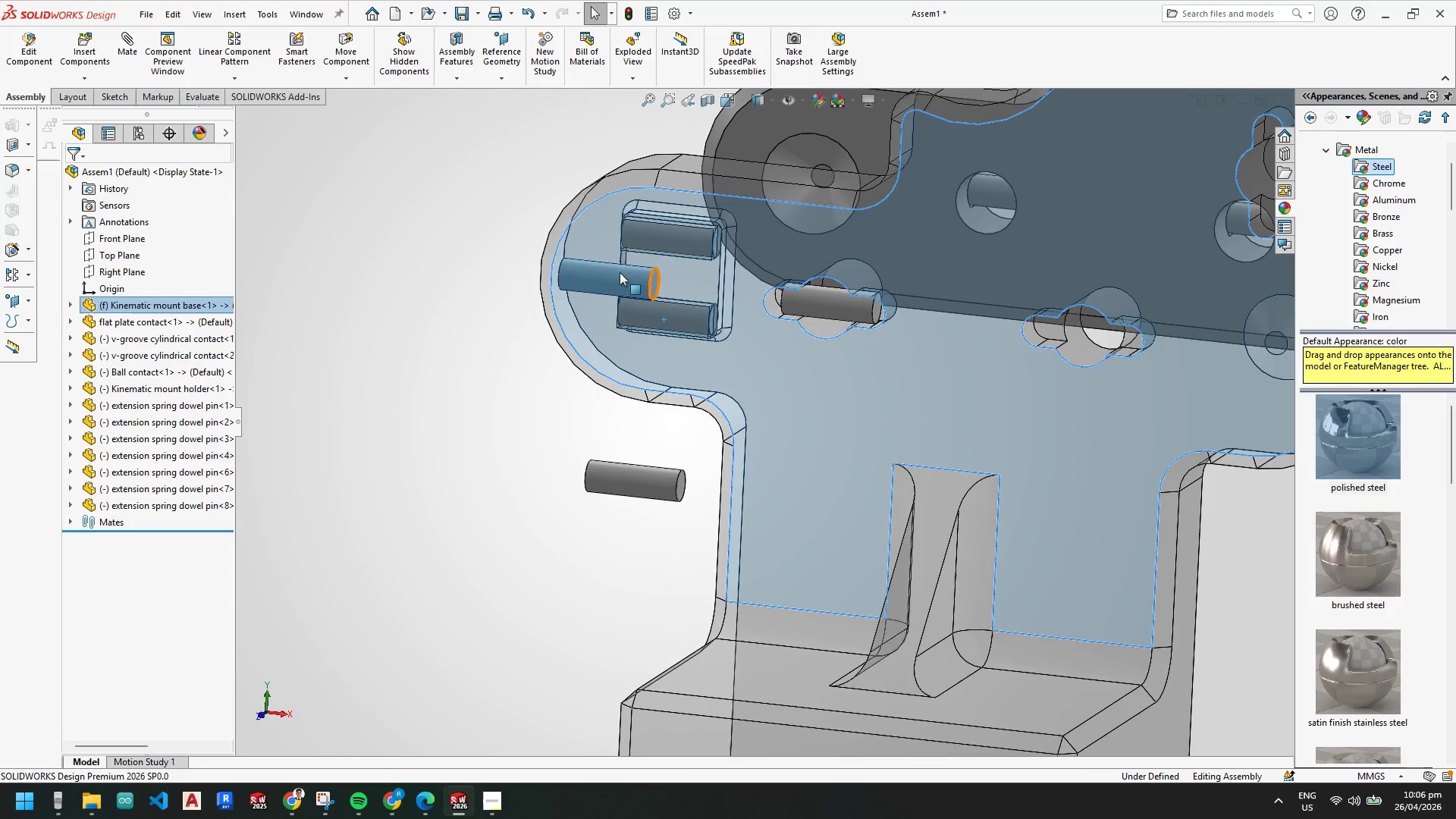 
left_click_drag(start_coordinate=[613, 278], to_coordinate=[1095, 432])
 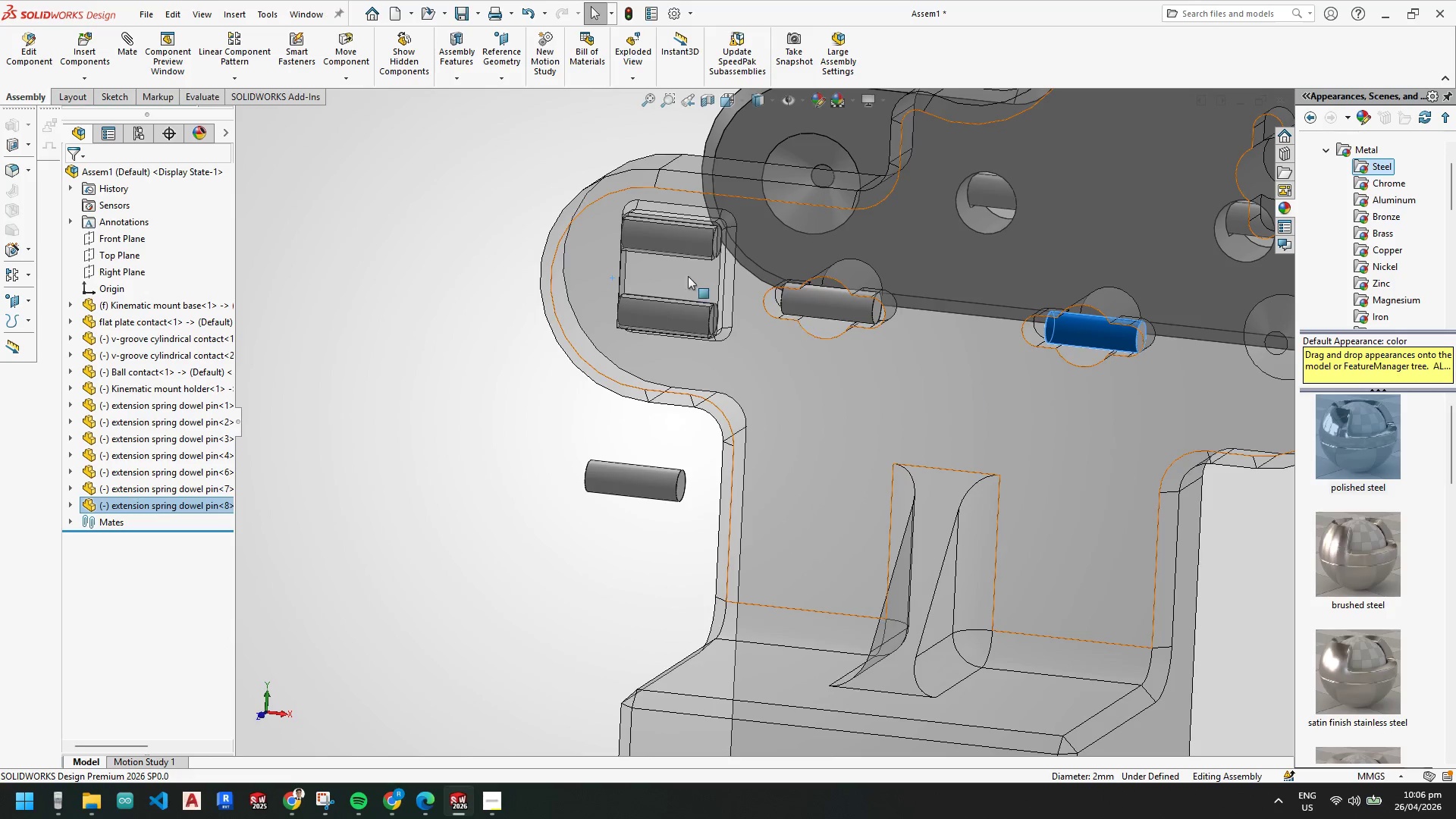 
key(Escape)
 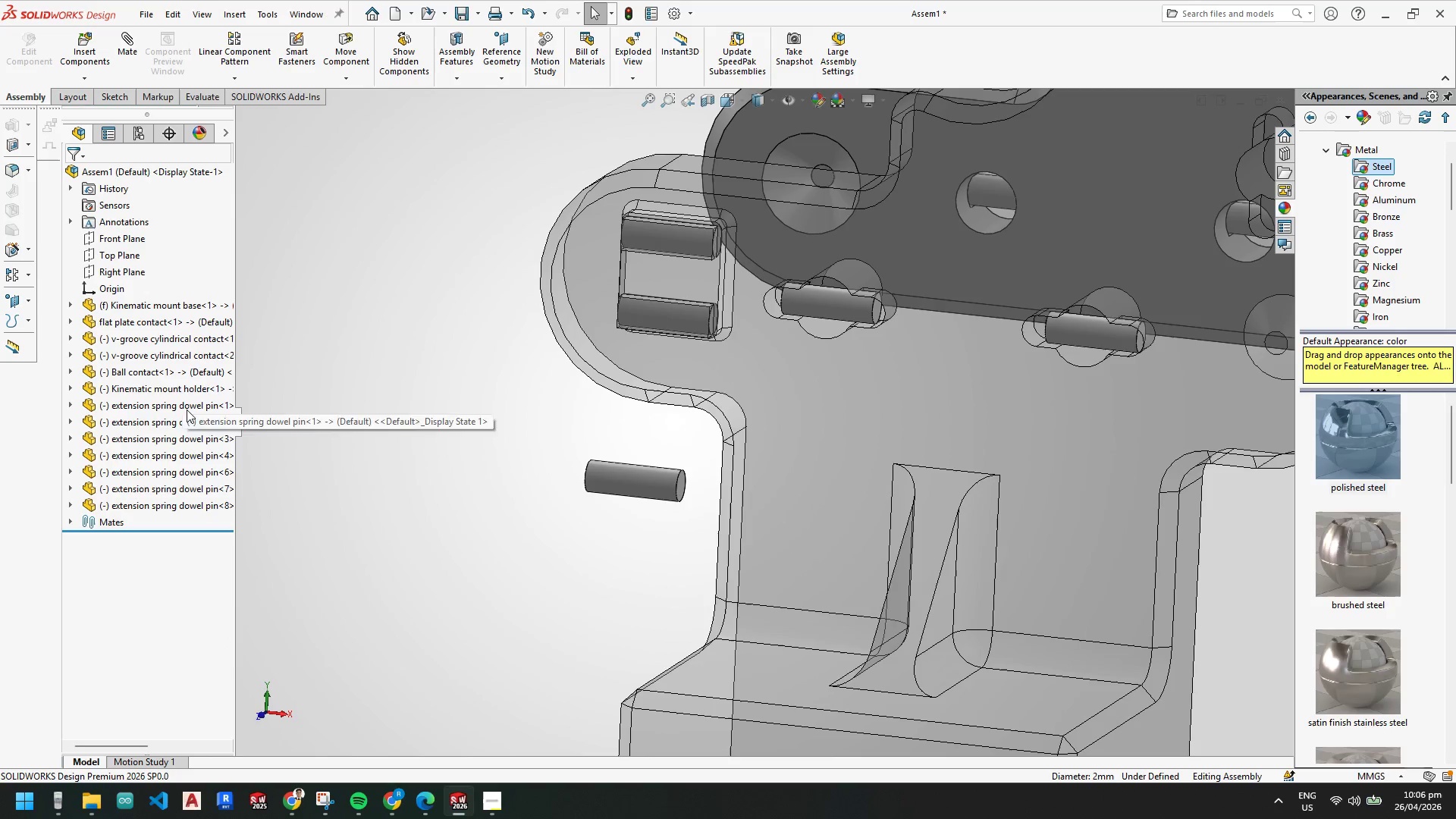 
key(Escape)
 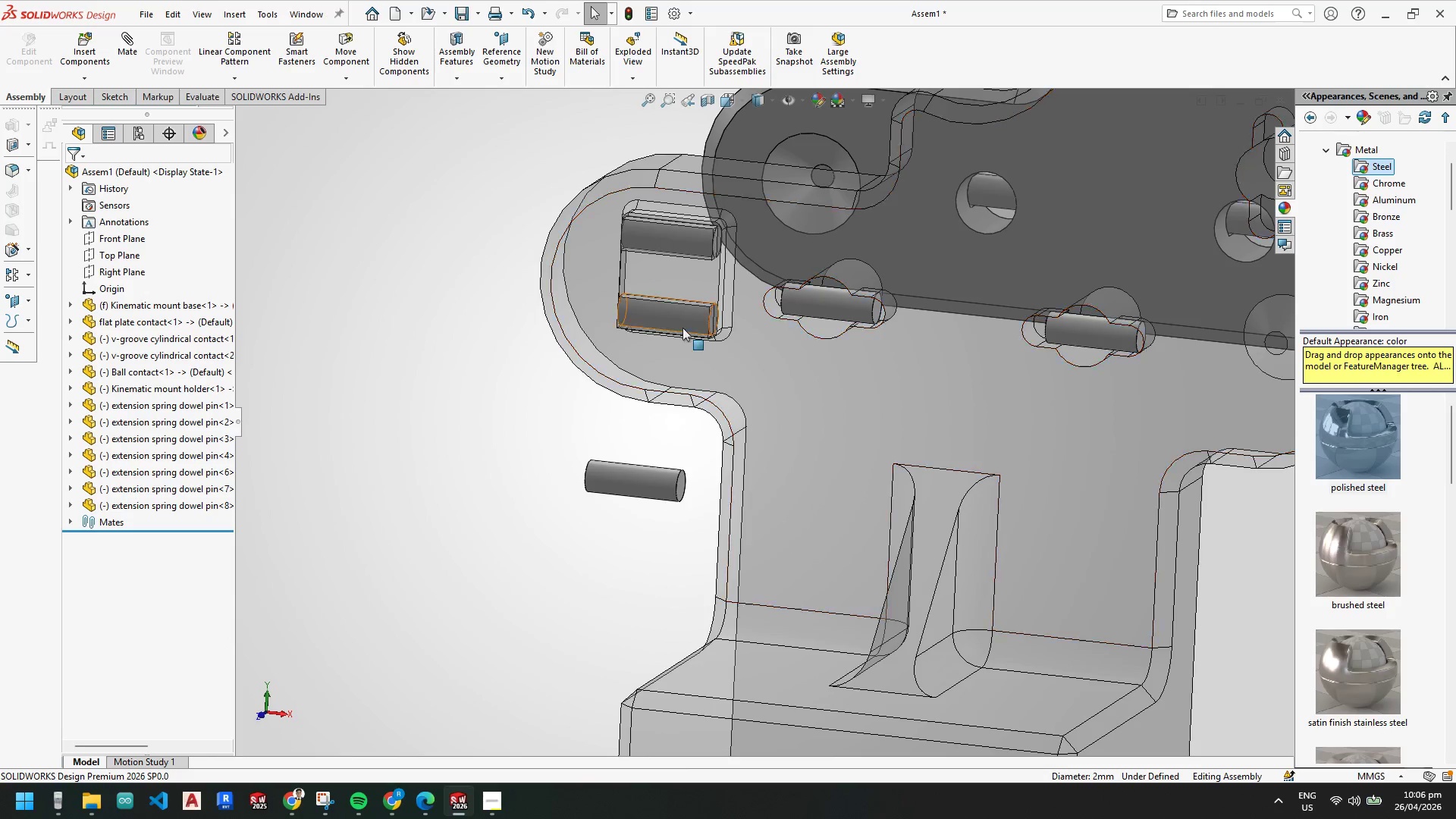 
right_click([761, 386])
 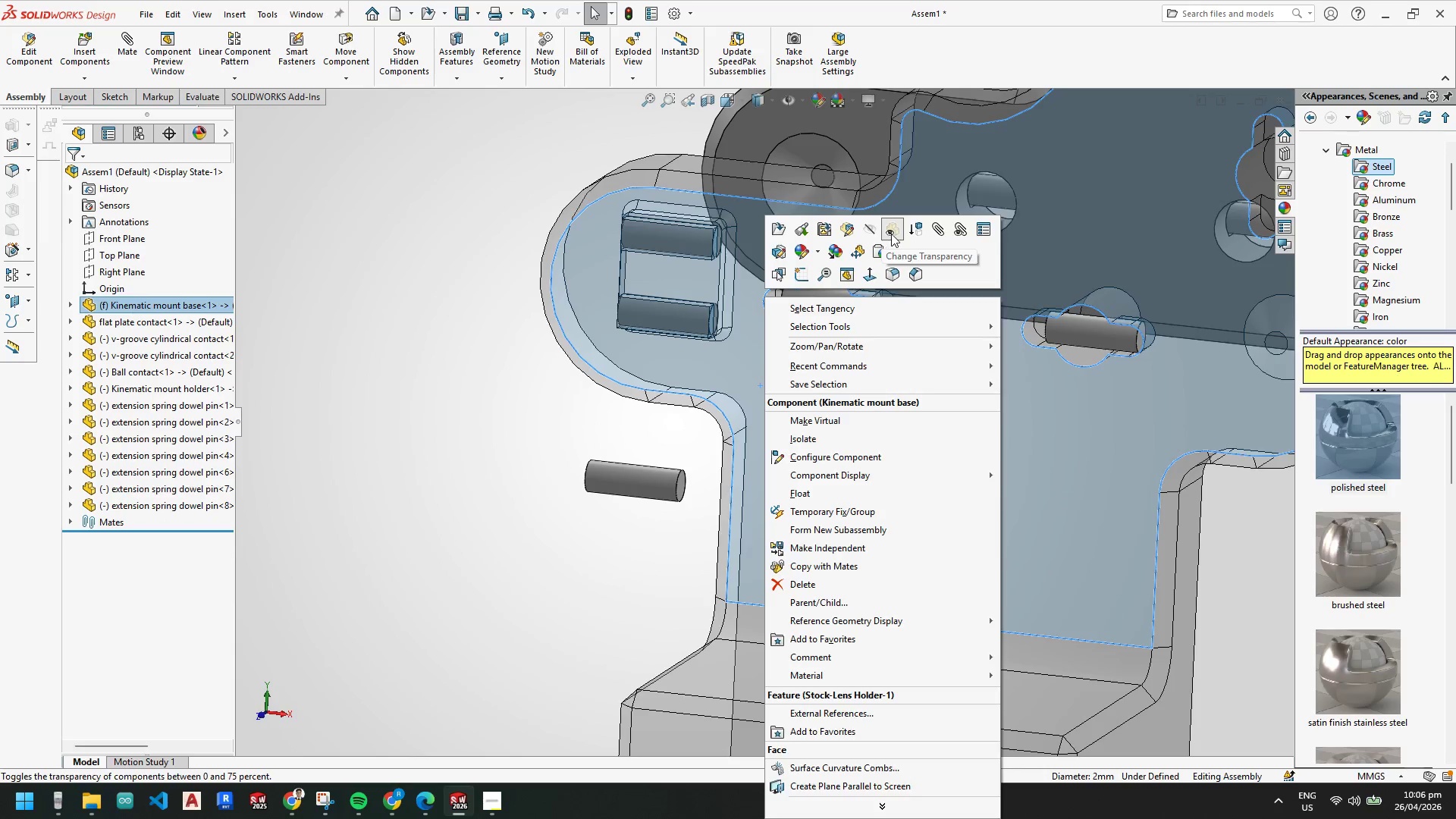 
scroll: coordinate [1132, 375], scroll_direction: down, amount: 4.0
 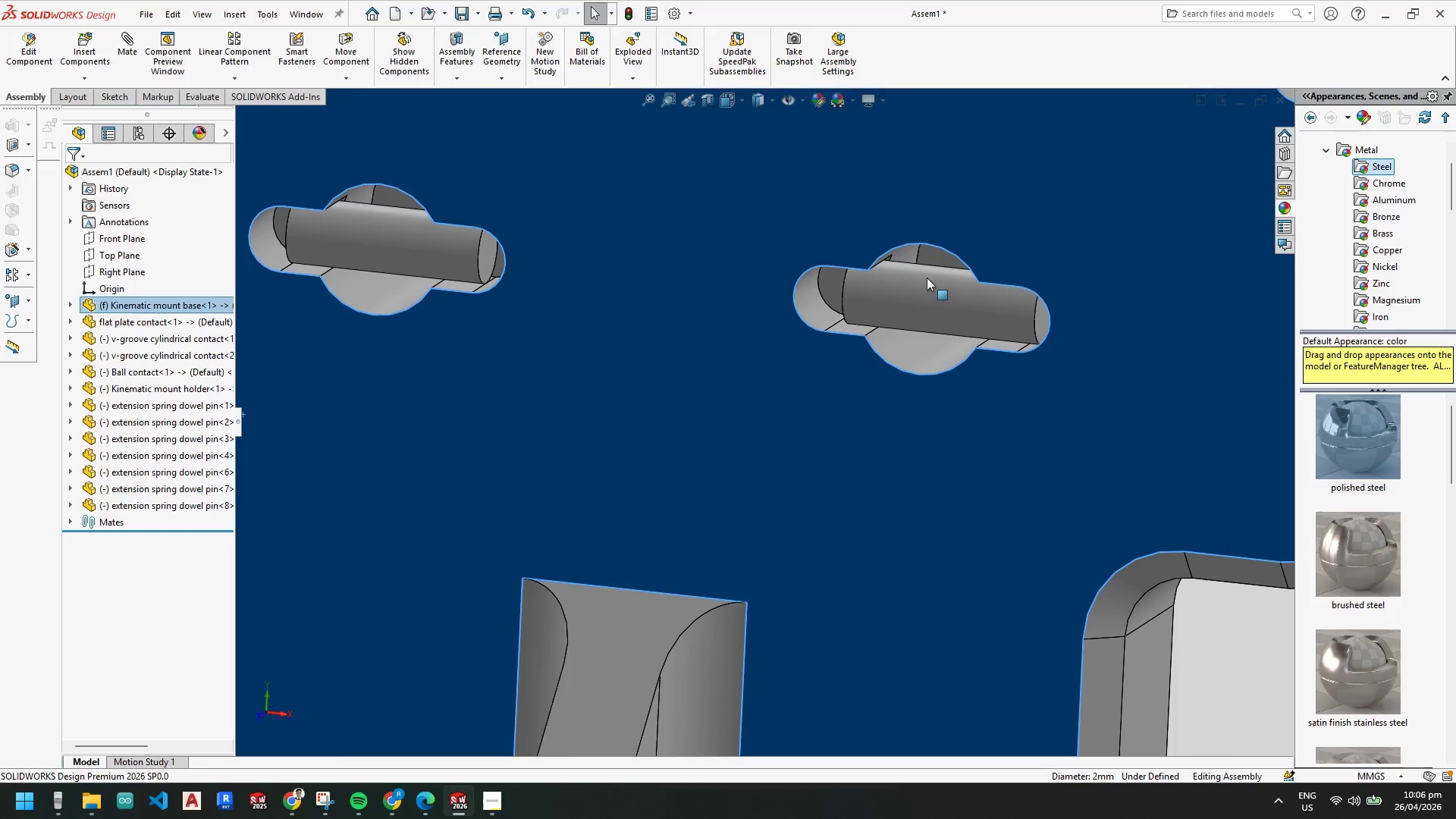 
left_click_drag(start_coordinate=[929, 284], to_coordinate=[958, 316])
 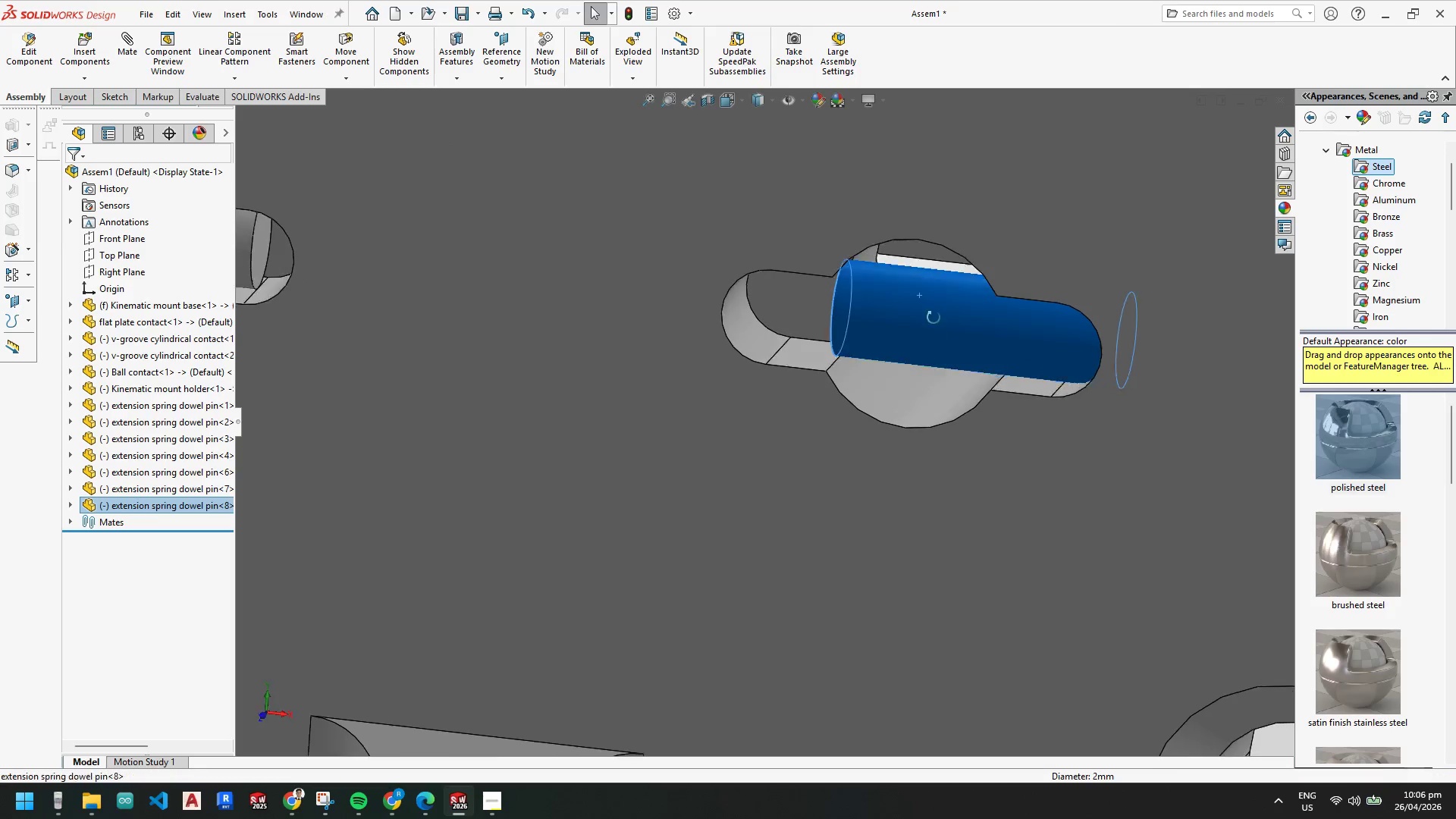 
key(Escape)
 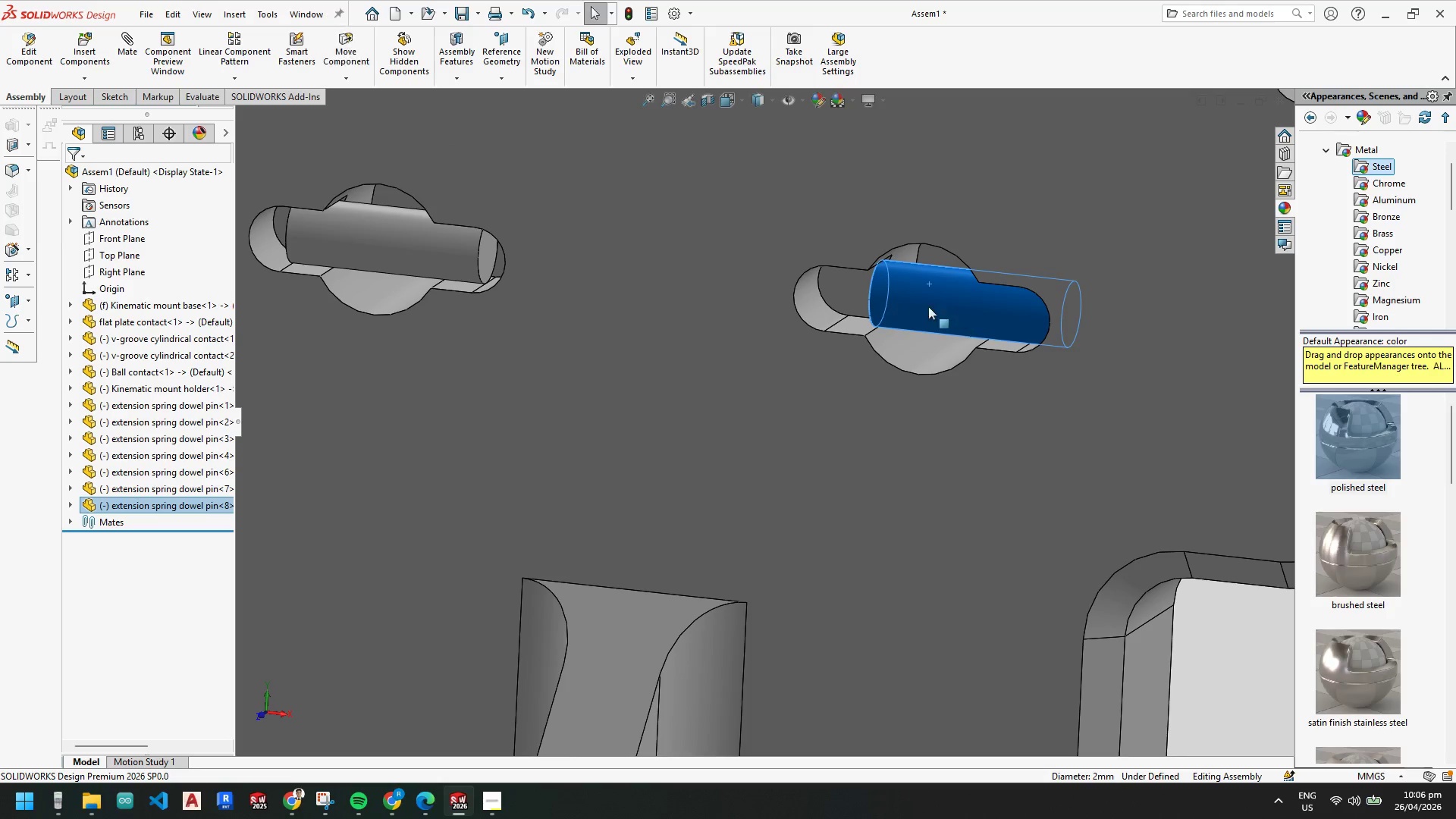 
key(Escape)
 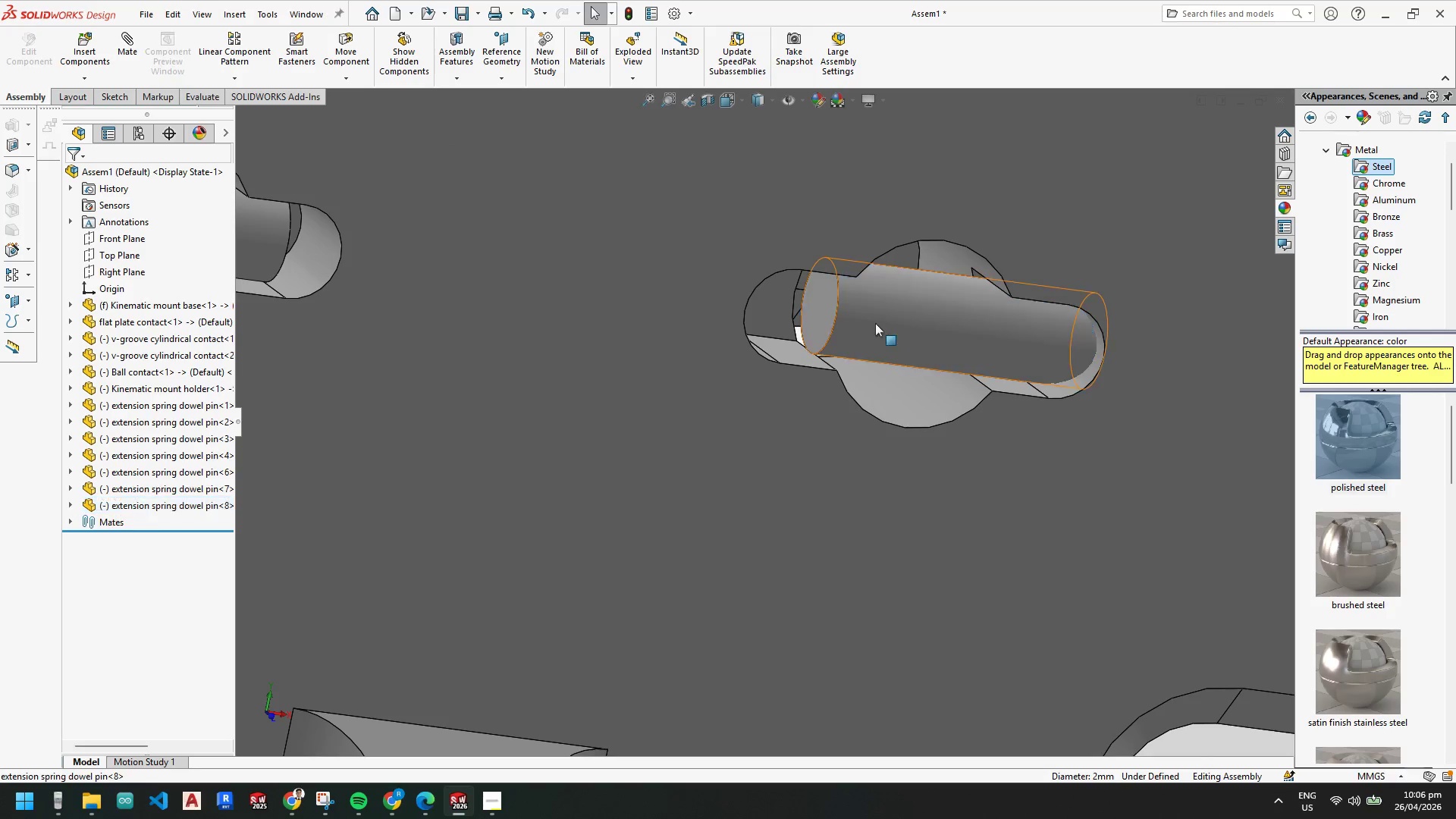 
scroll: coordinate [912, 289], scroll_direction: down, amount: 2.0
 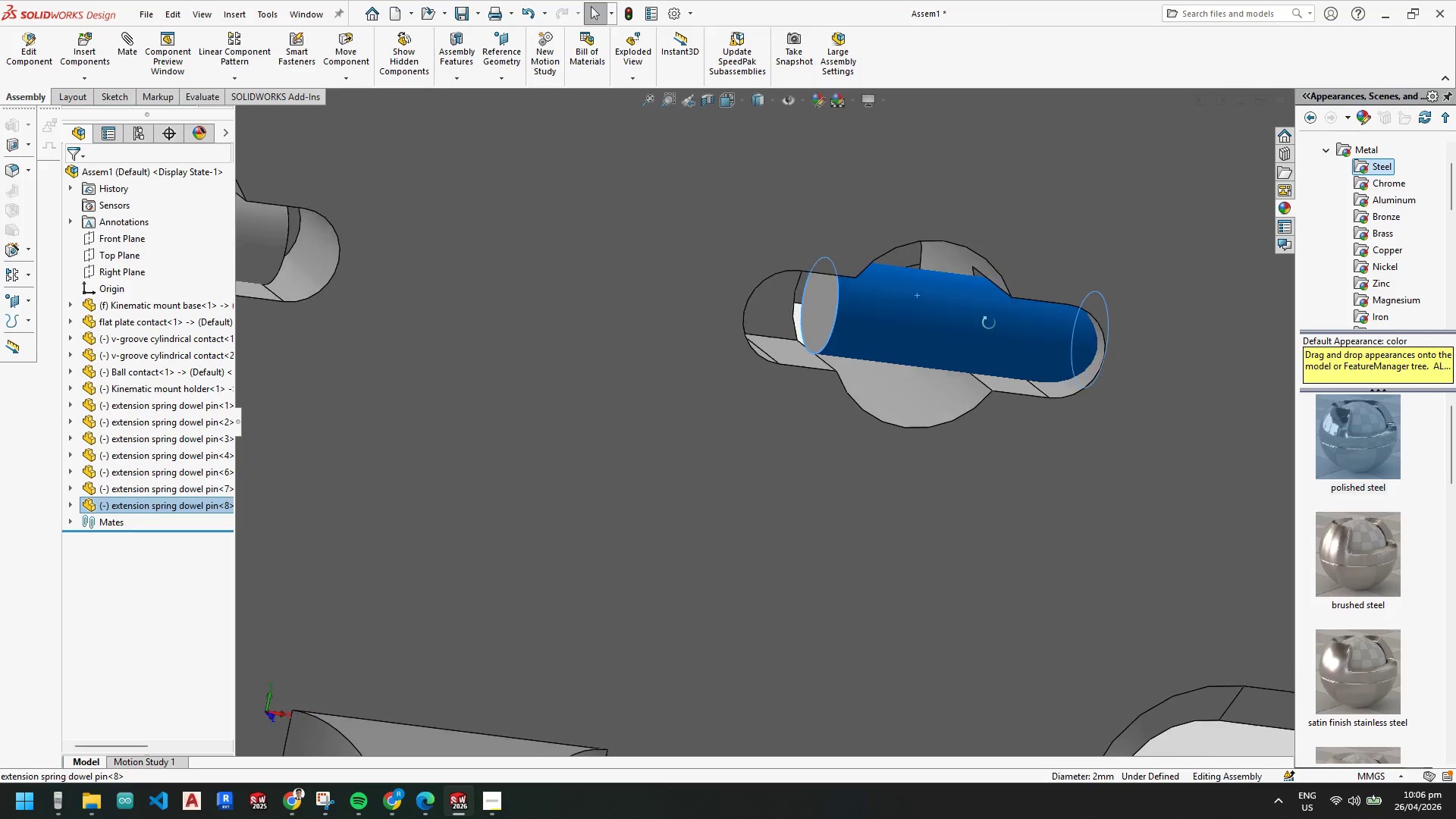 
key(Escape)
 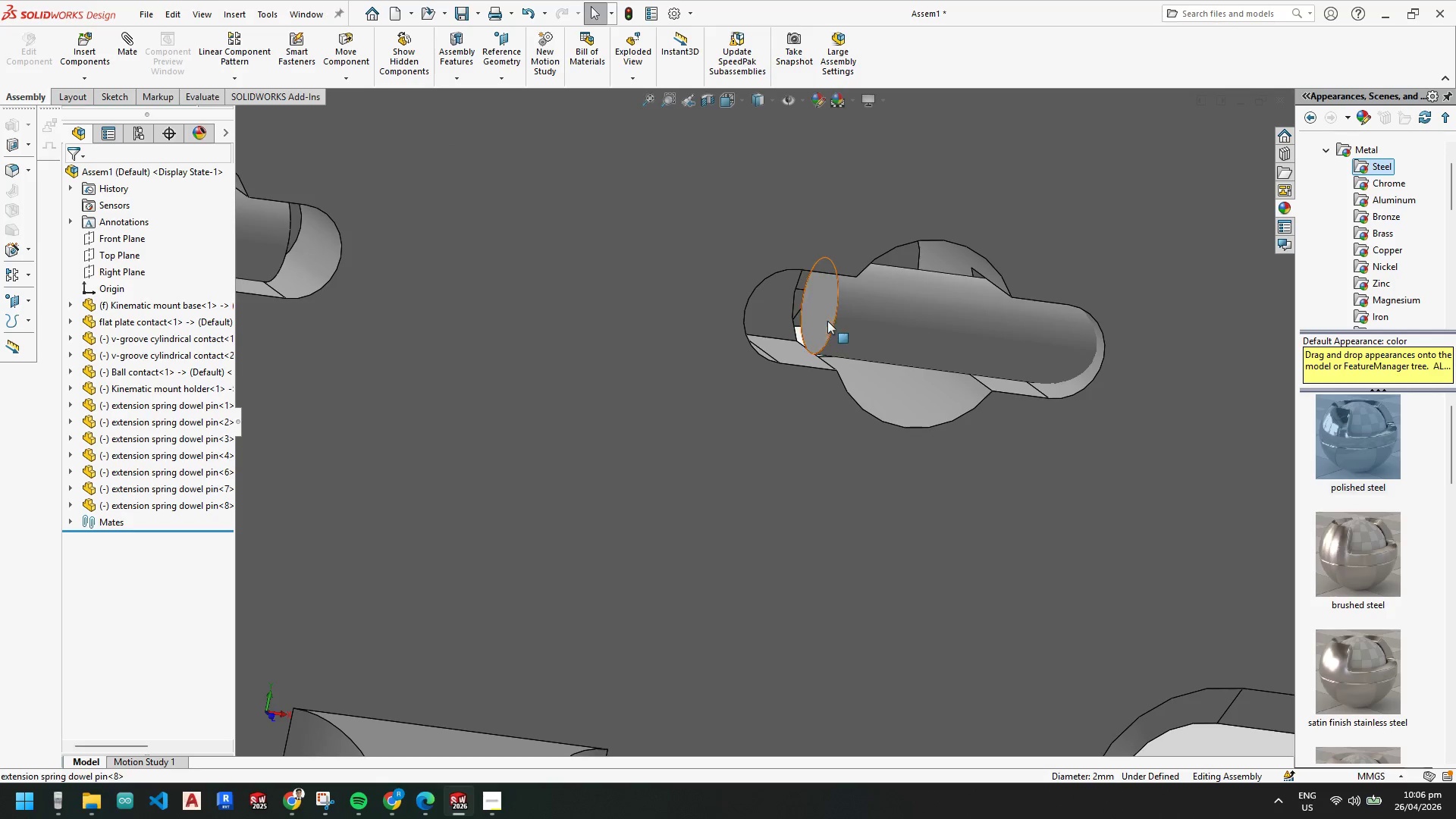 
left_click([821, 319])
 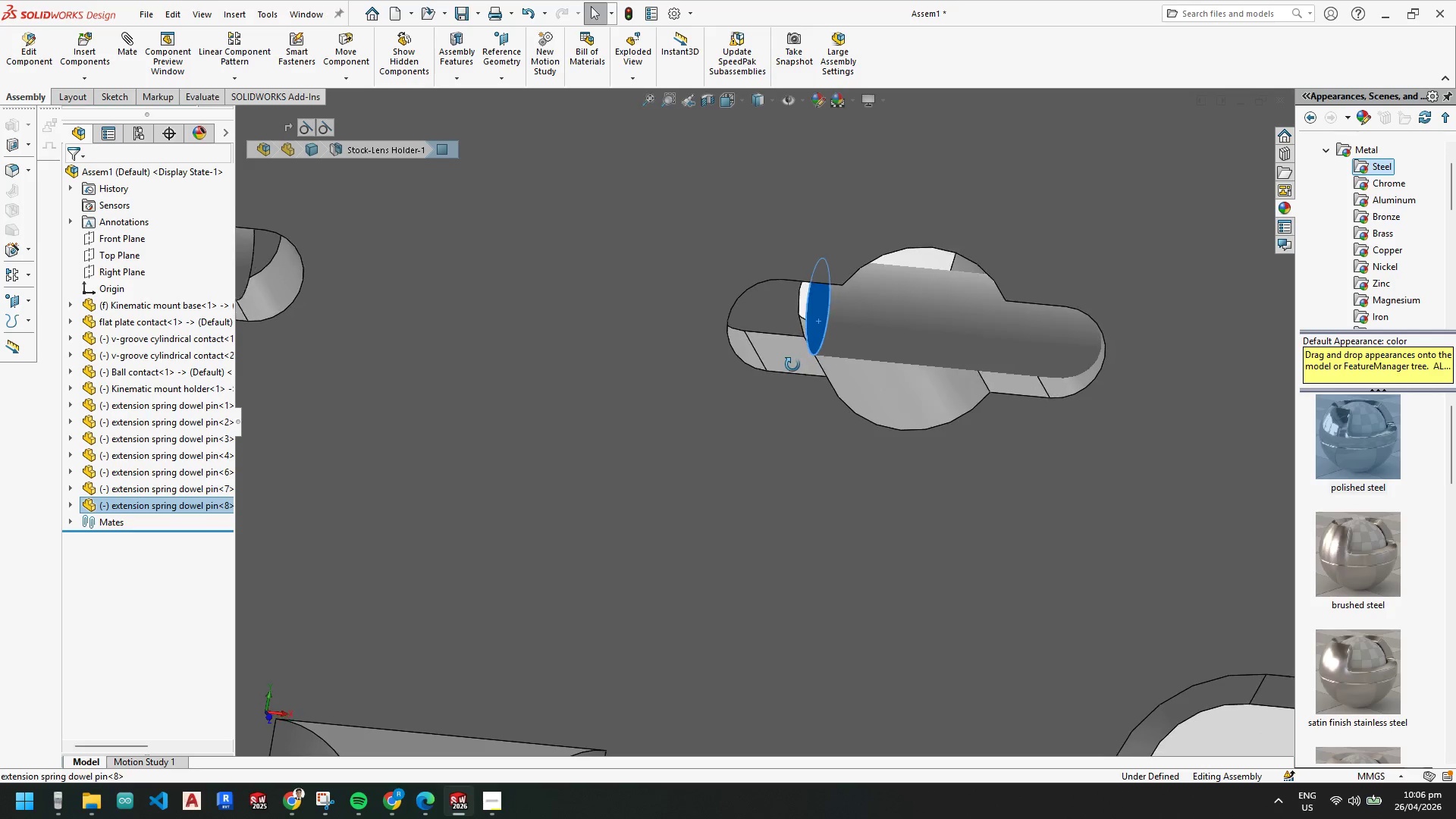 
hold_key(key=ControlLeft, duration=0.98)
 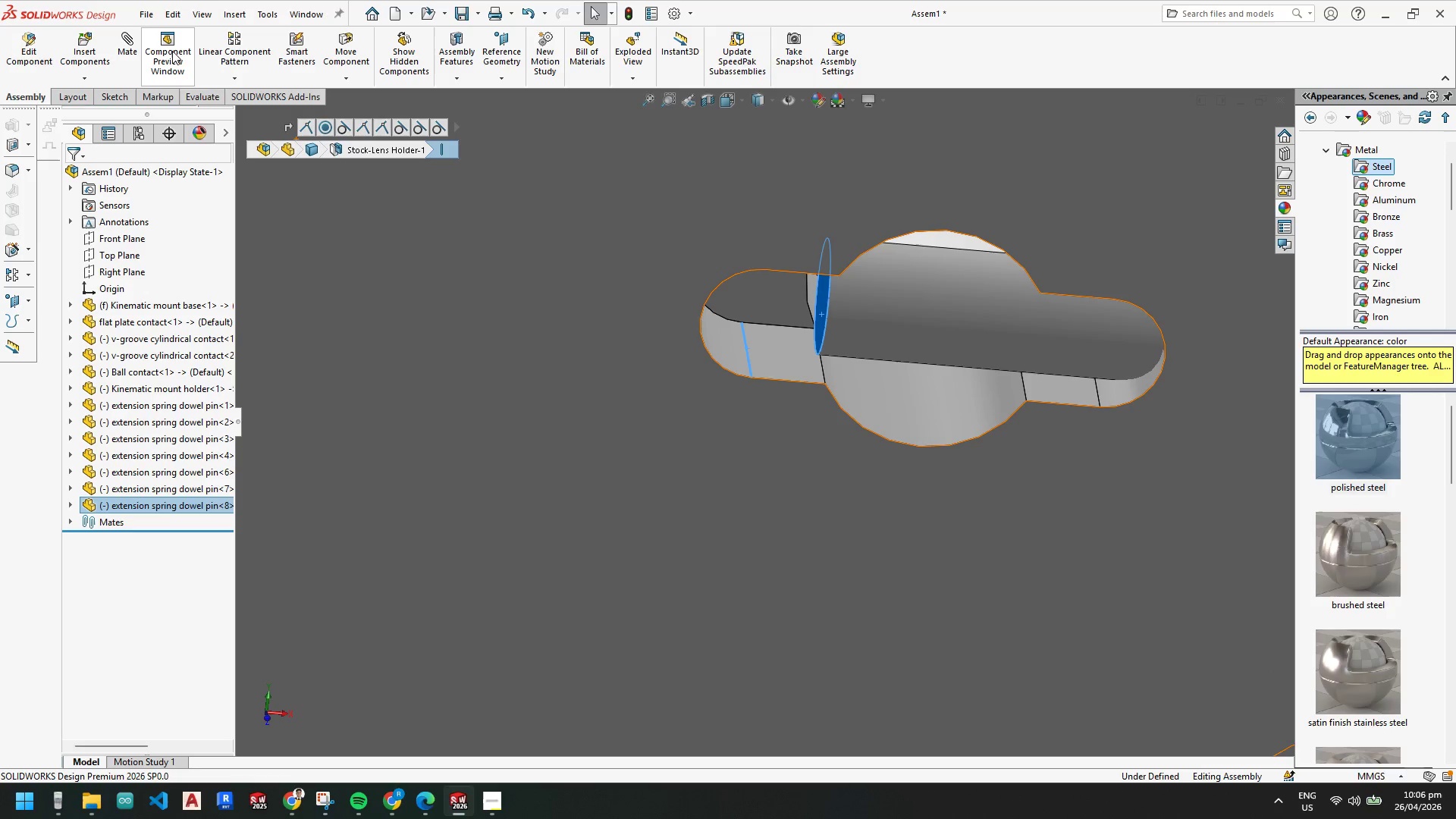 
scroll: coordinate [781, 373], scroll_direction: down, amount: 1.0
 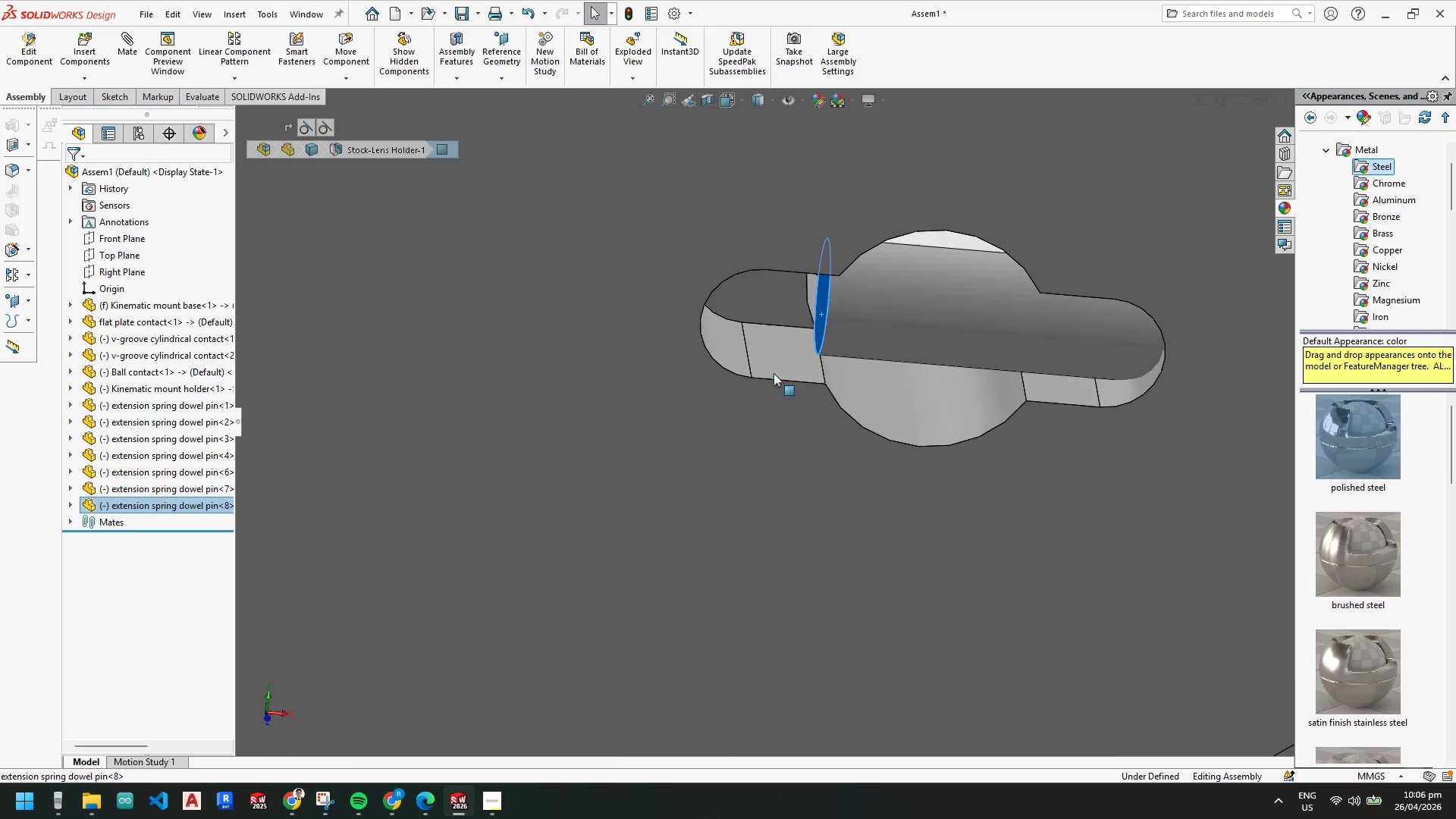 
left_click([747, 349])
 